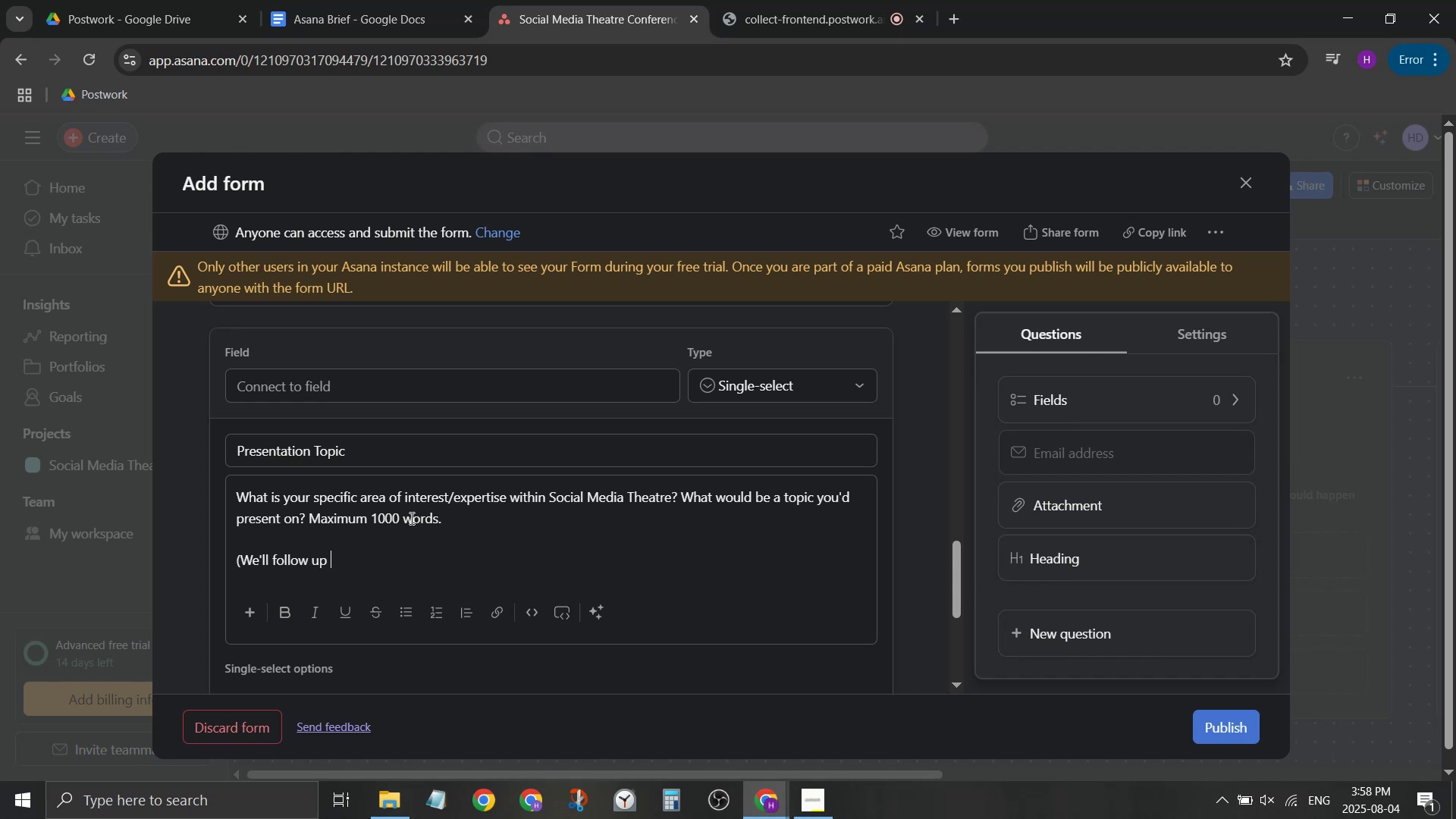 
left_click_drag(start_coordinate=[373, 523], to_coordinate=[390, 526])
 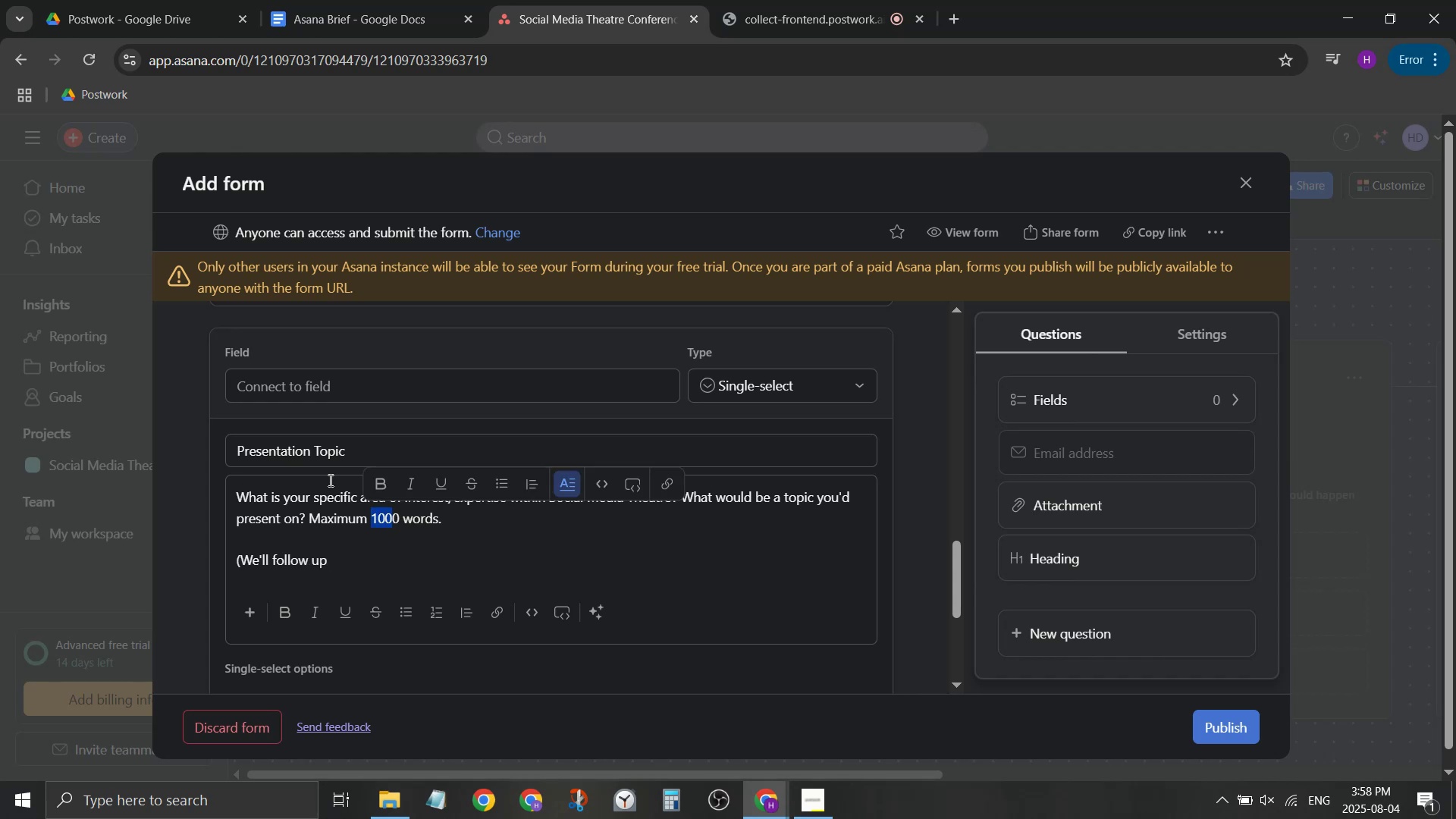 
type(59)
key(Backspace)
type(0)
 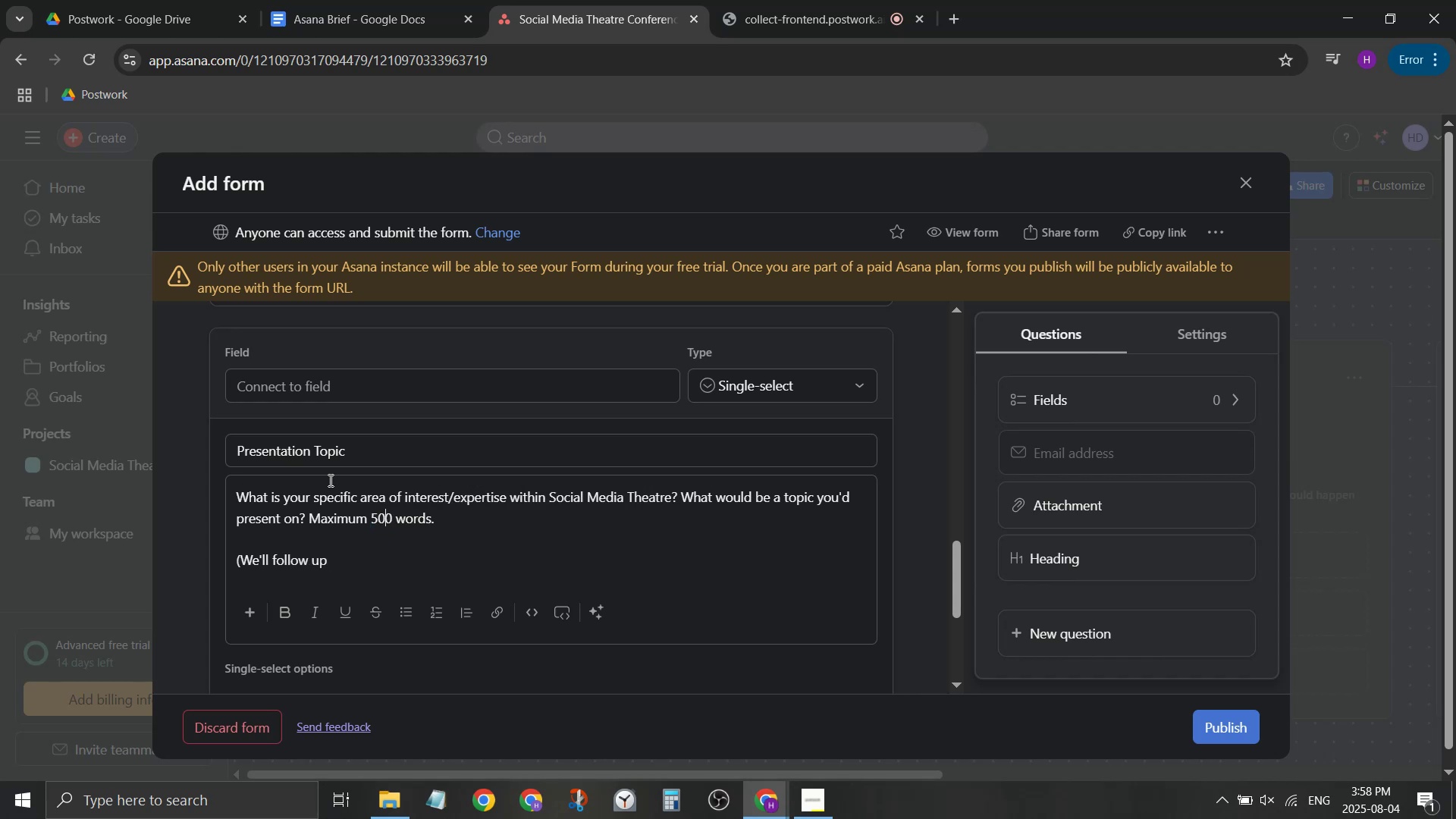 
key(ArrowDown)
 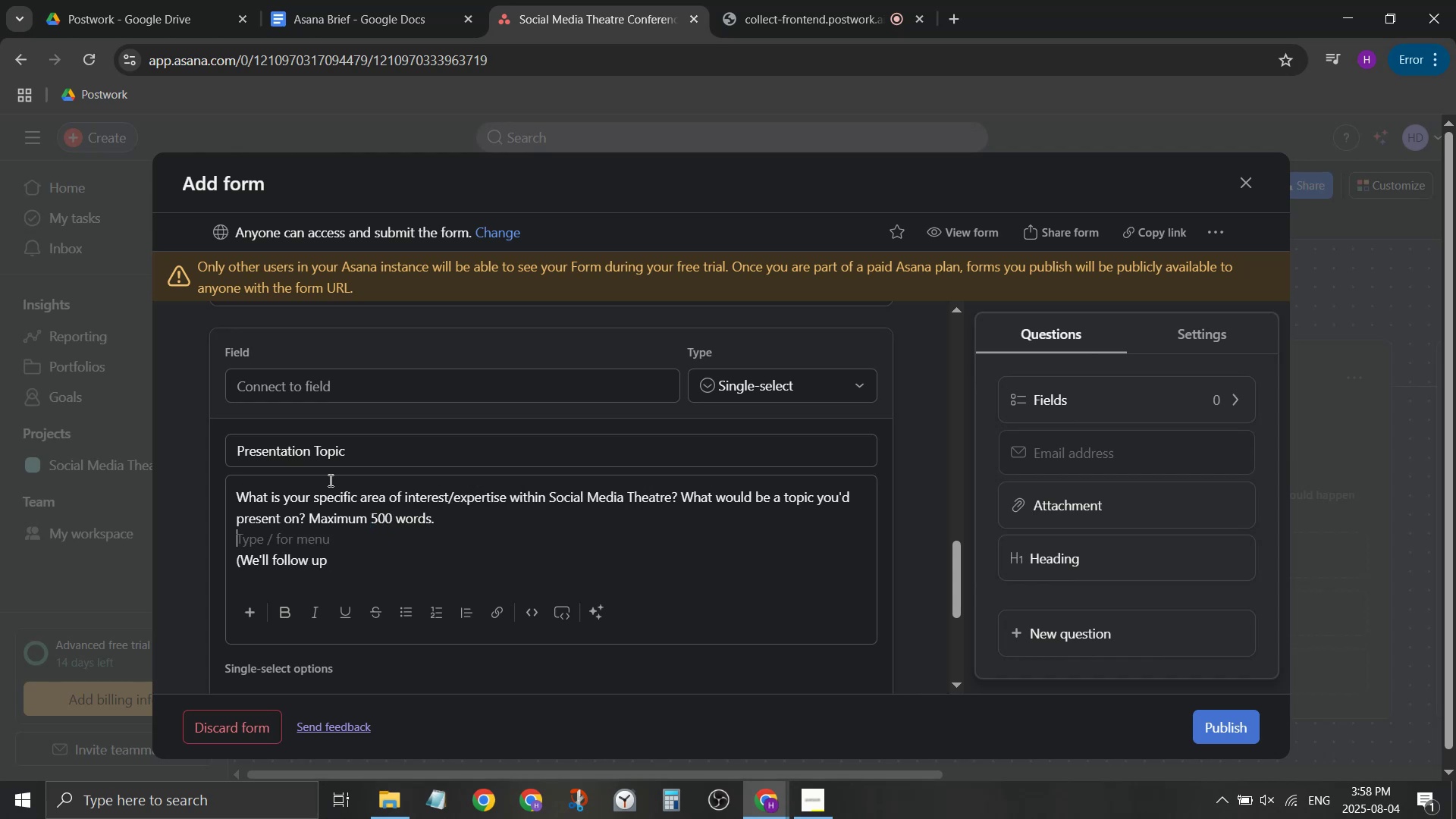 
key(ArrowDown)
 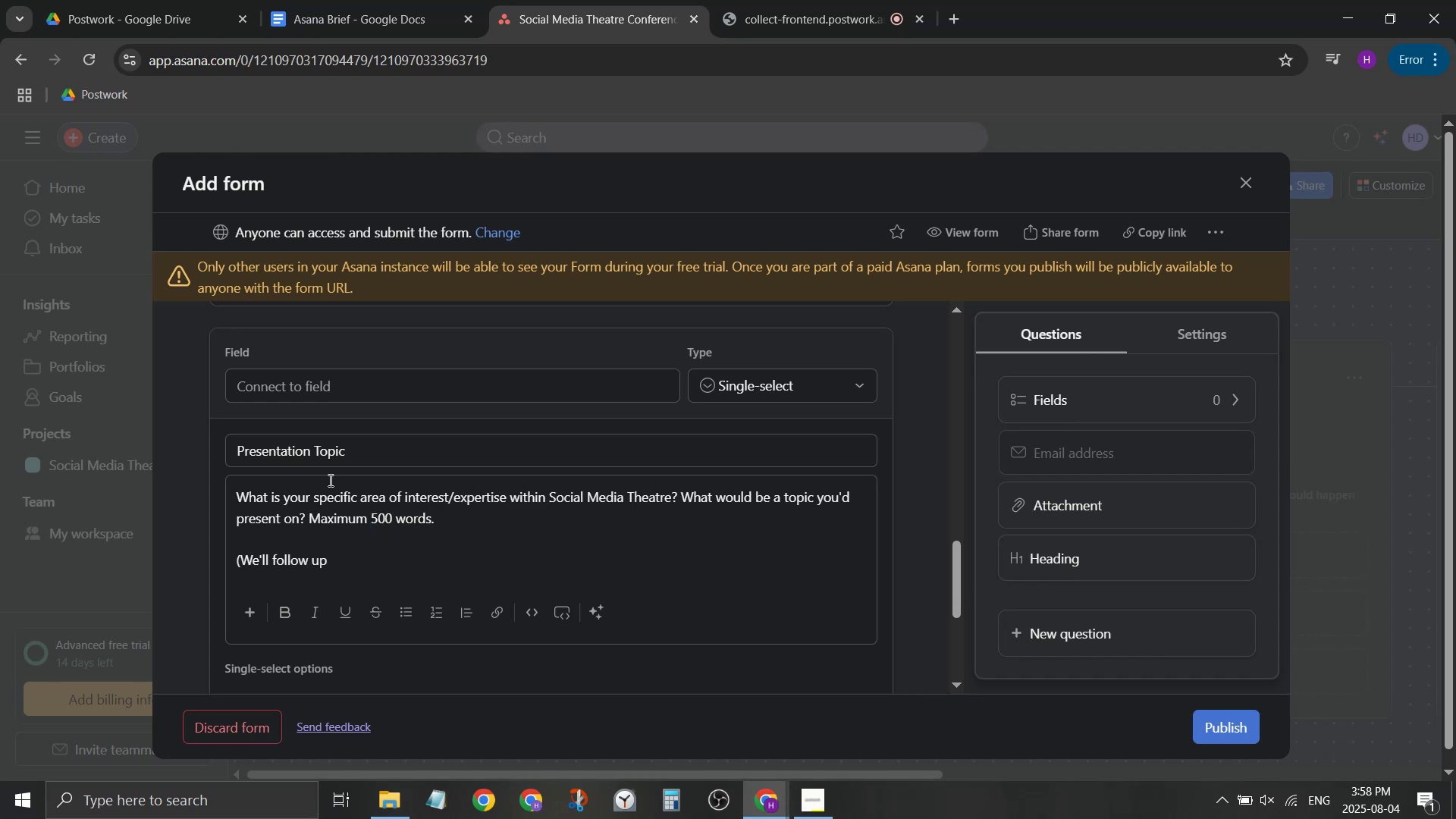 
type(with details of the )
 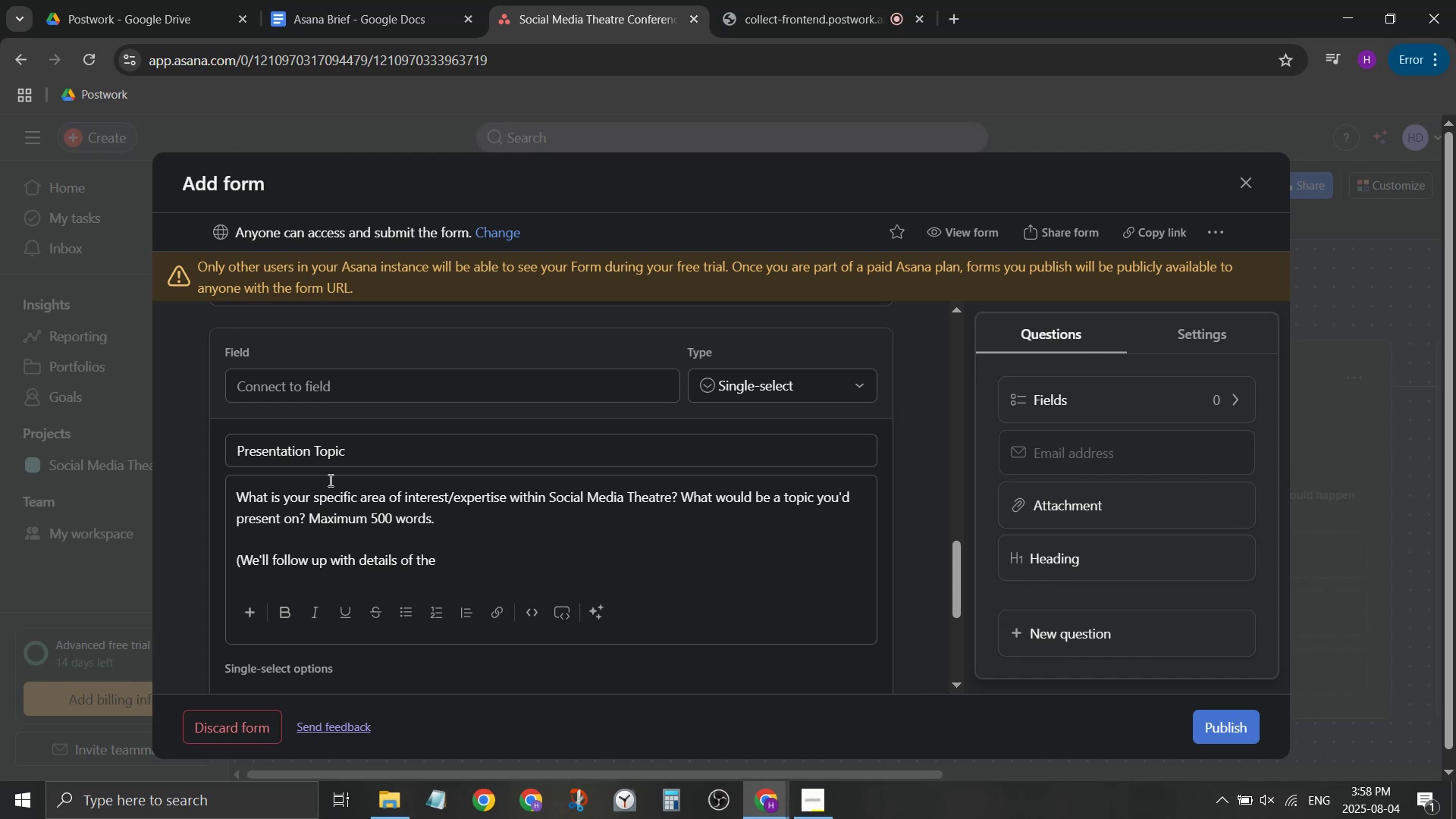 
wait(5.38)
 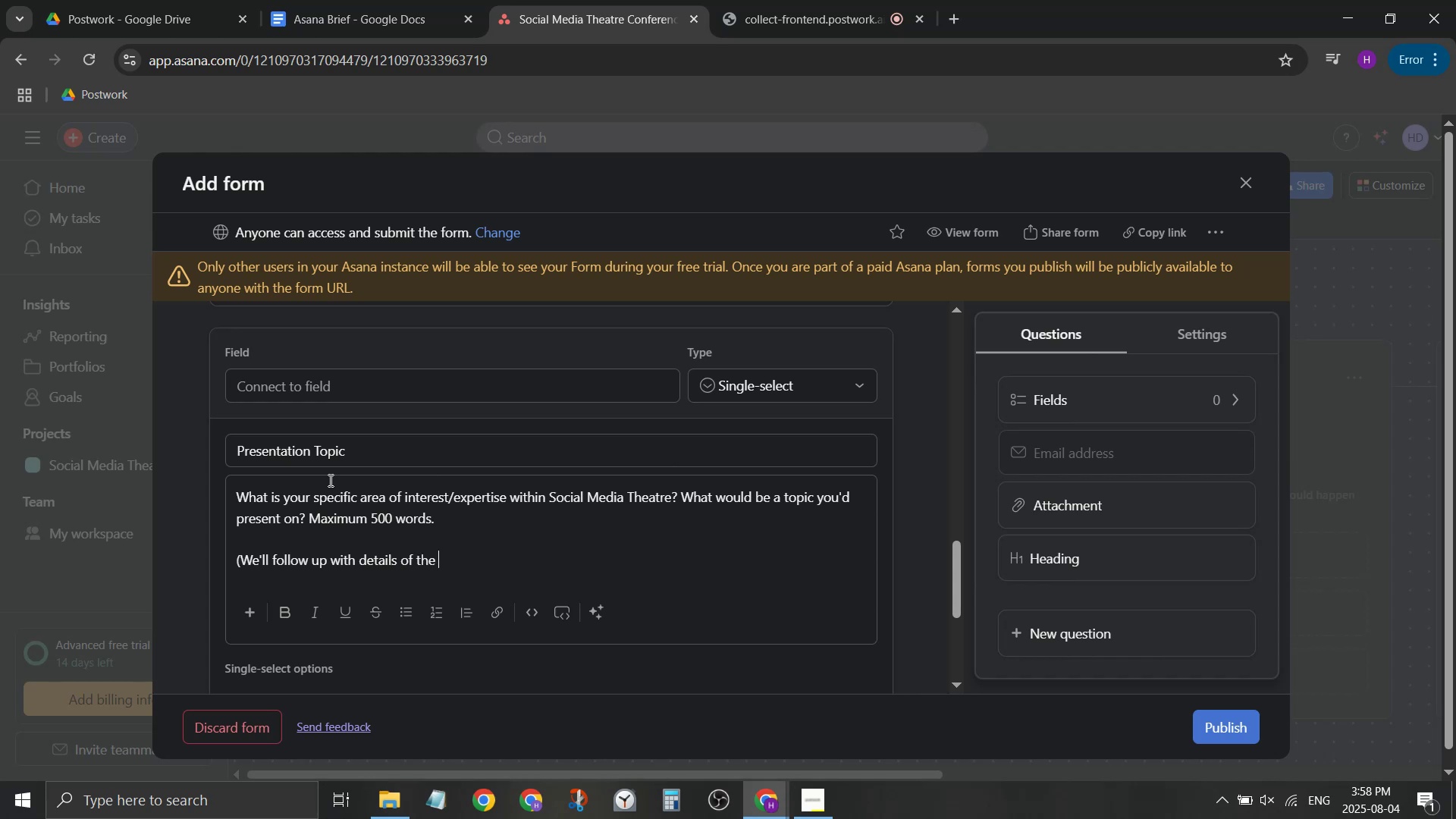 
hold_key(key=Backspace, duration=1.34)
 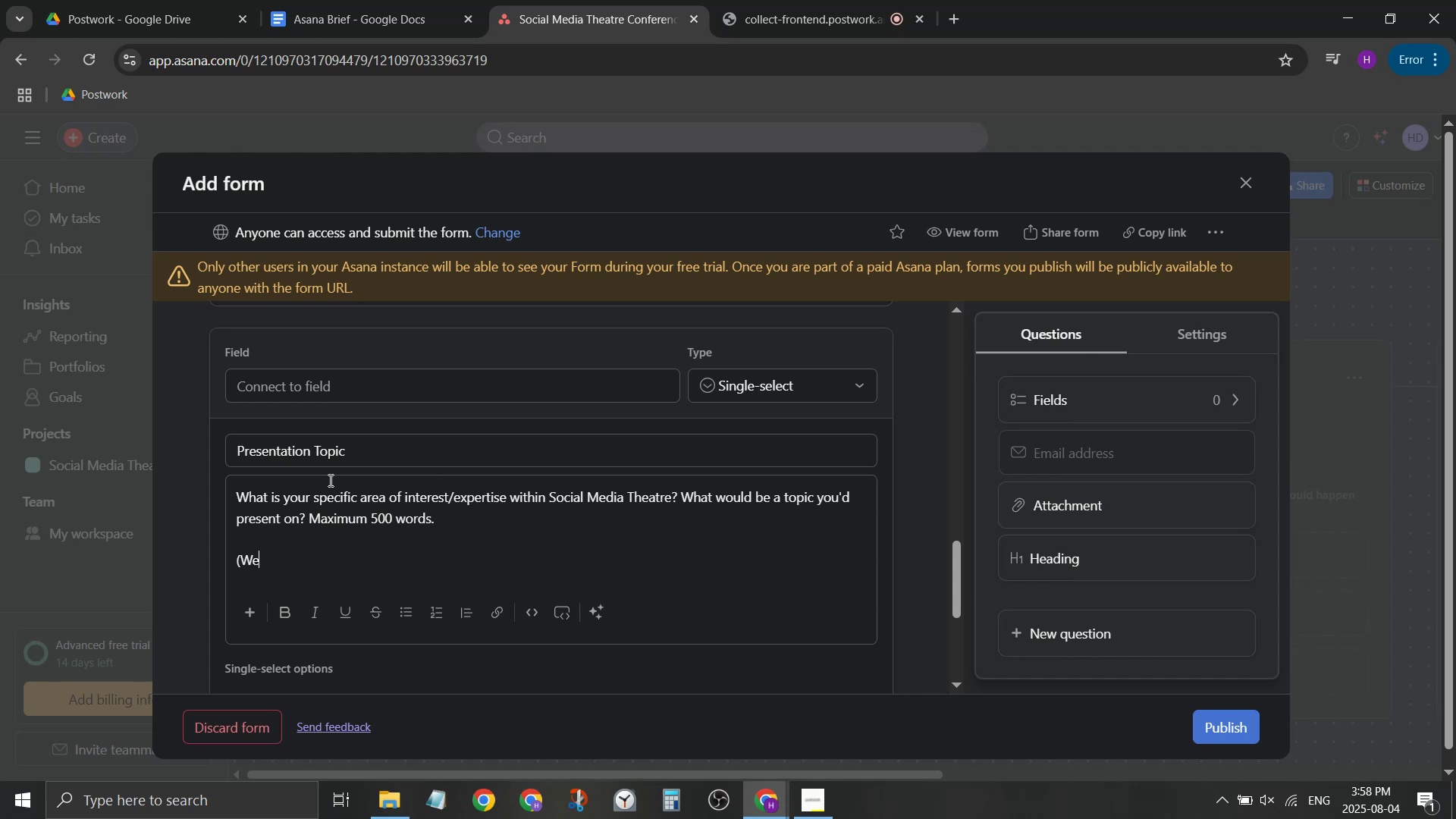 
key(Backspace)
key(Backspace)
type(There will be more opporutni)
key(Backspace)
key(Backspace)
key(Backspace)
type(nity to )
key(Backspace)
key(Backspace)
key(Backspace)
key(Backspace)
key(Backspace)
key(Backspace)
key(Backspace)
key(Backspace)
key(Backspace)
key(Backspace)
key(Backspace)
 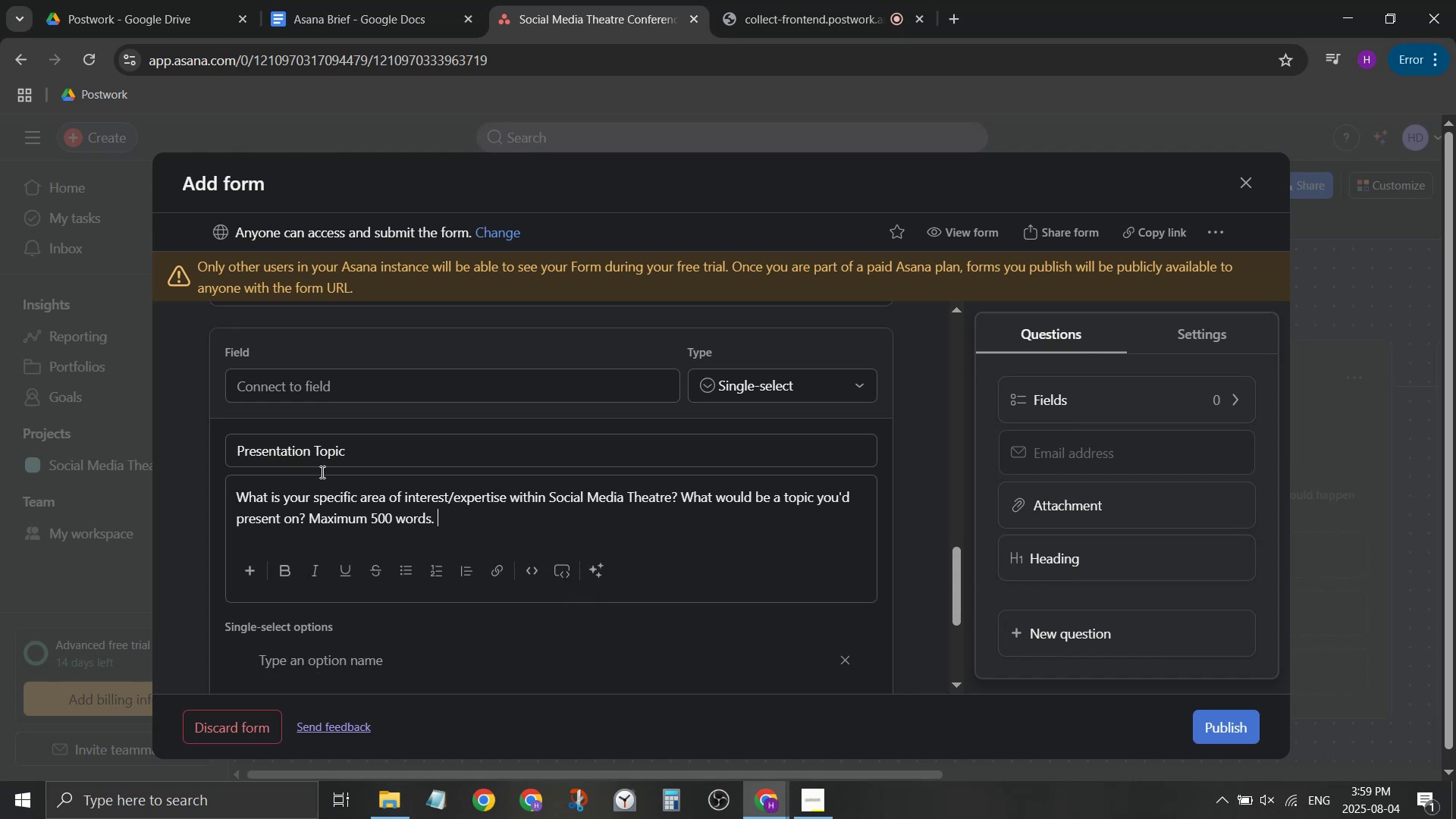 
left_click([836, 388])
 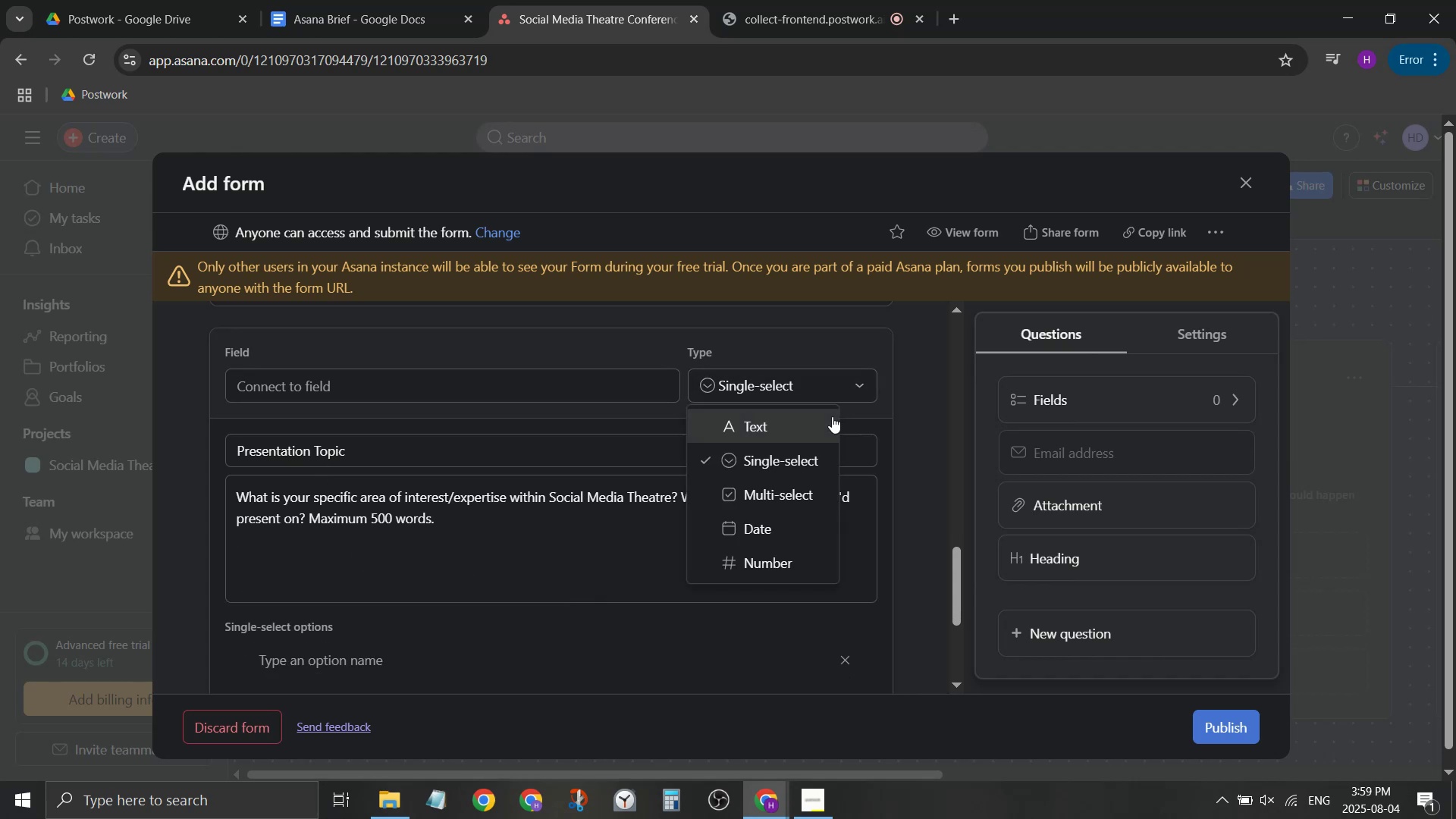 
left_click([831, 419])
 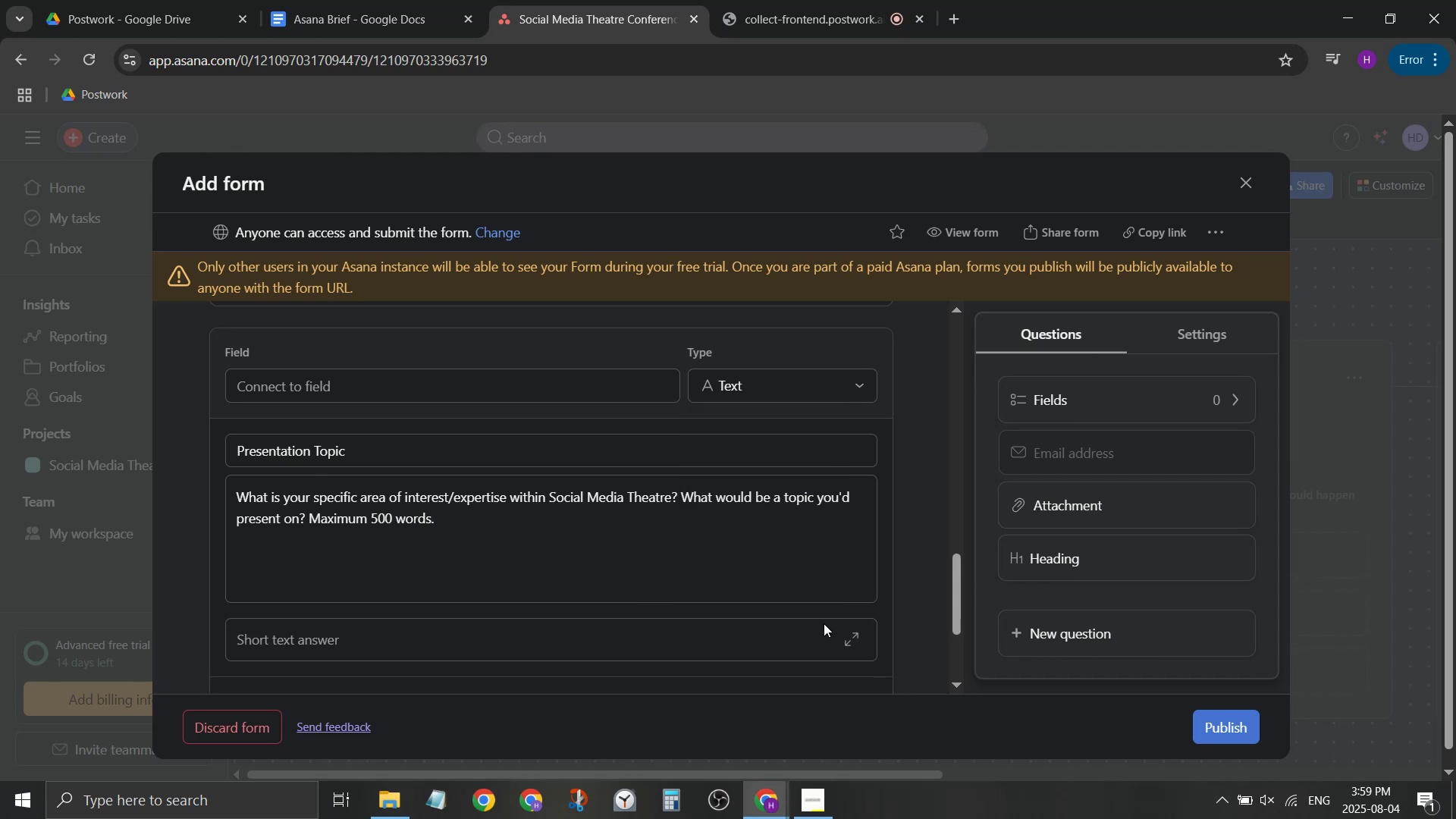 
scroll: coordinate [825, 633], scroll_direction: down, amount: 1.0
 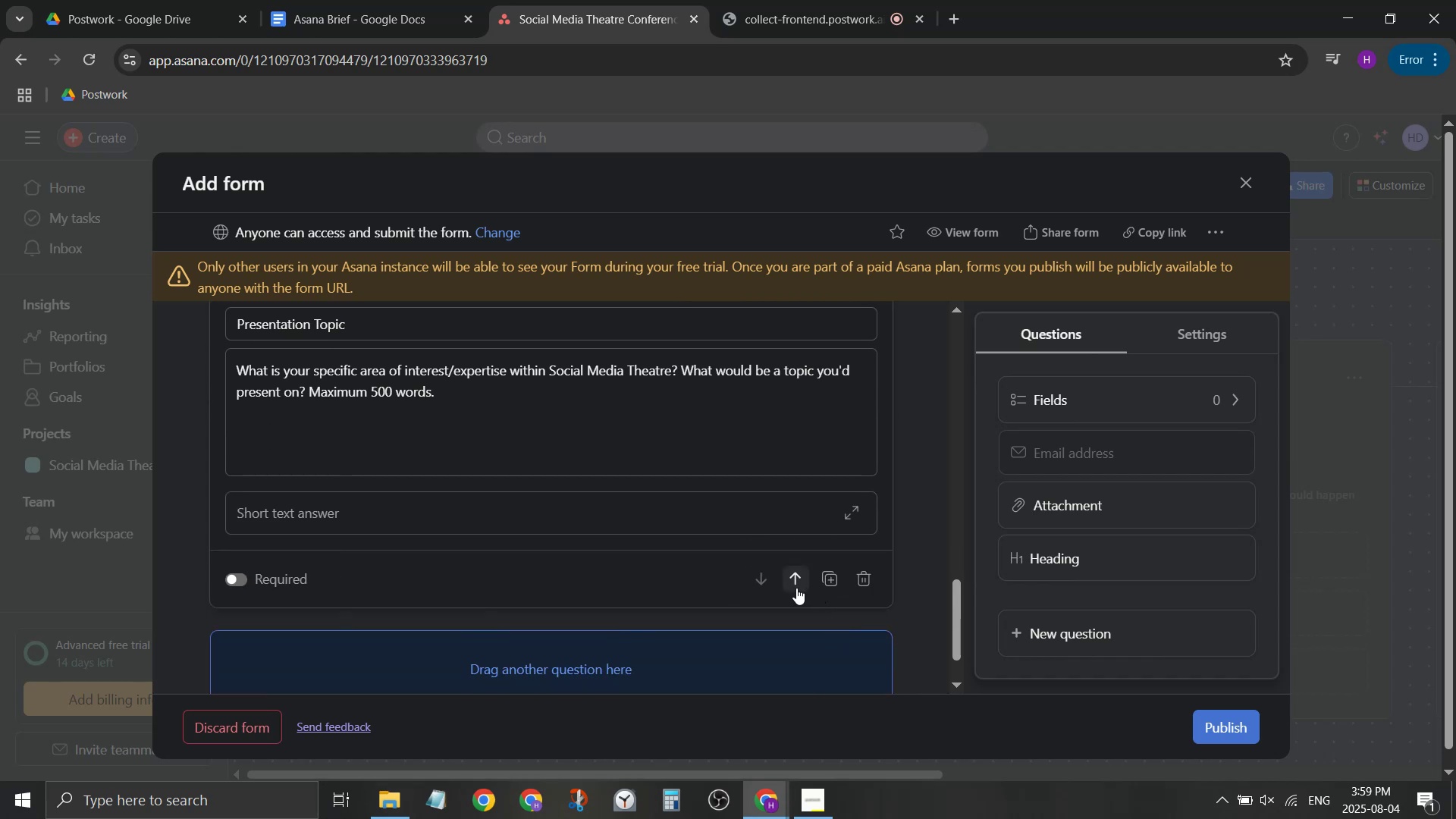 
double_click([796, 588])
 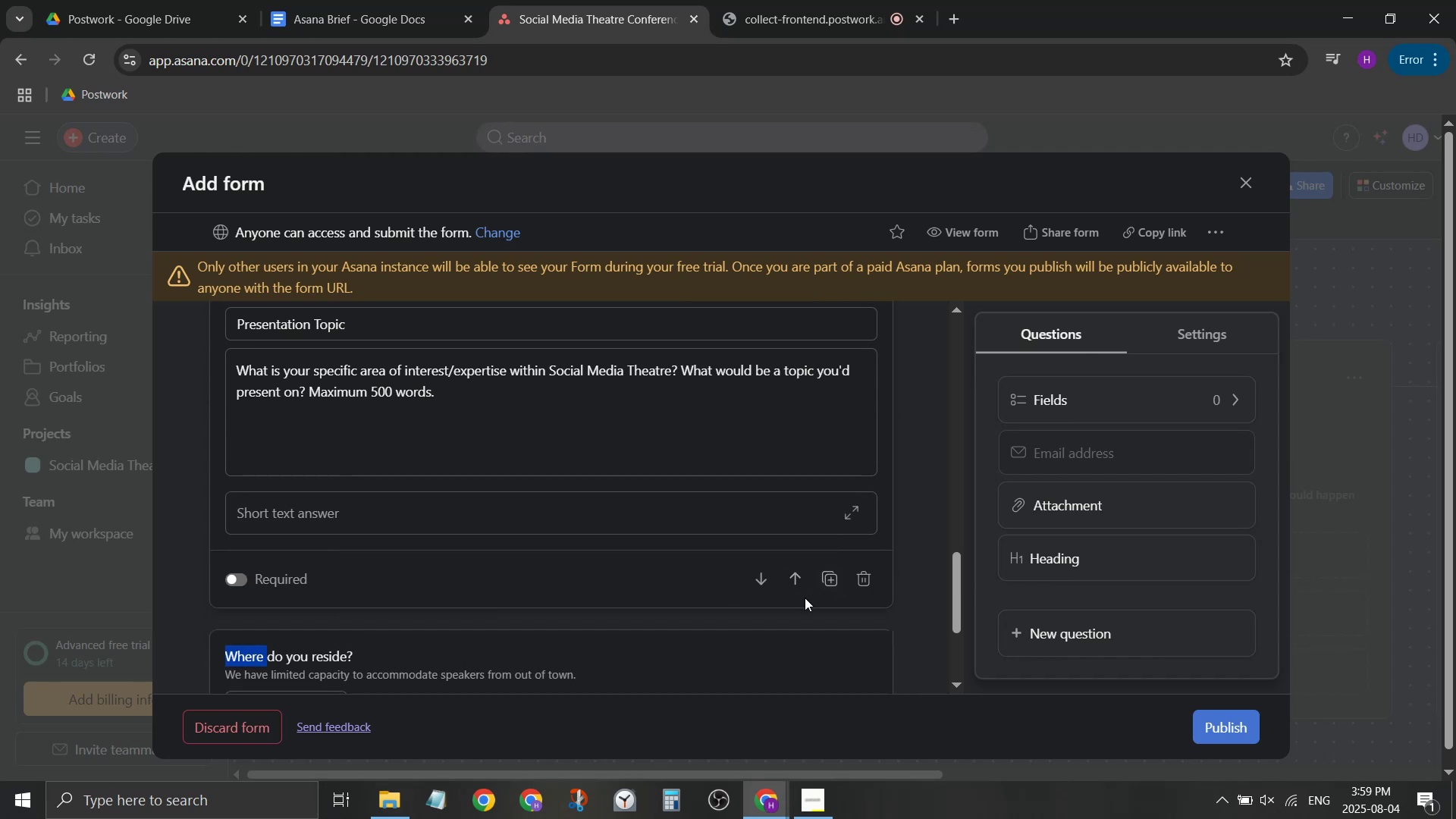 
double_click([795, 590])
 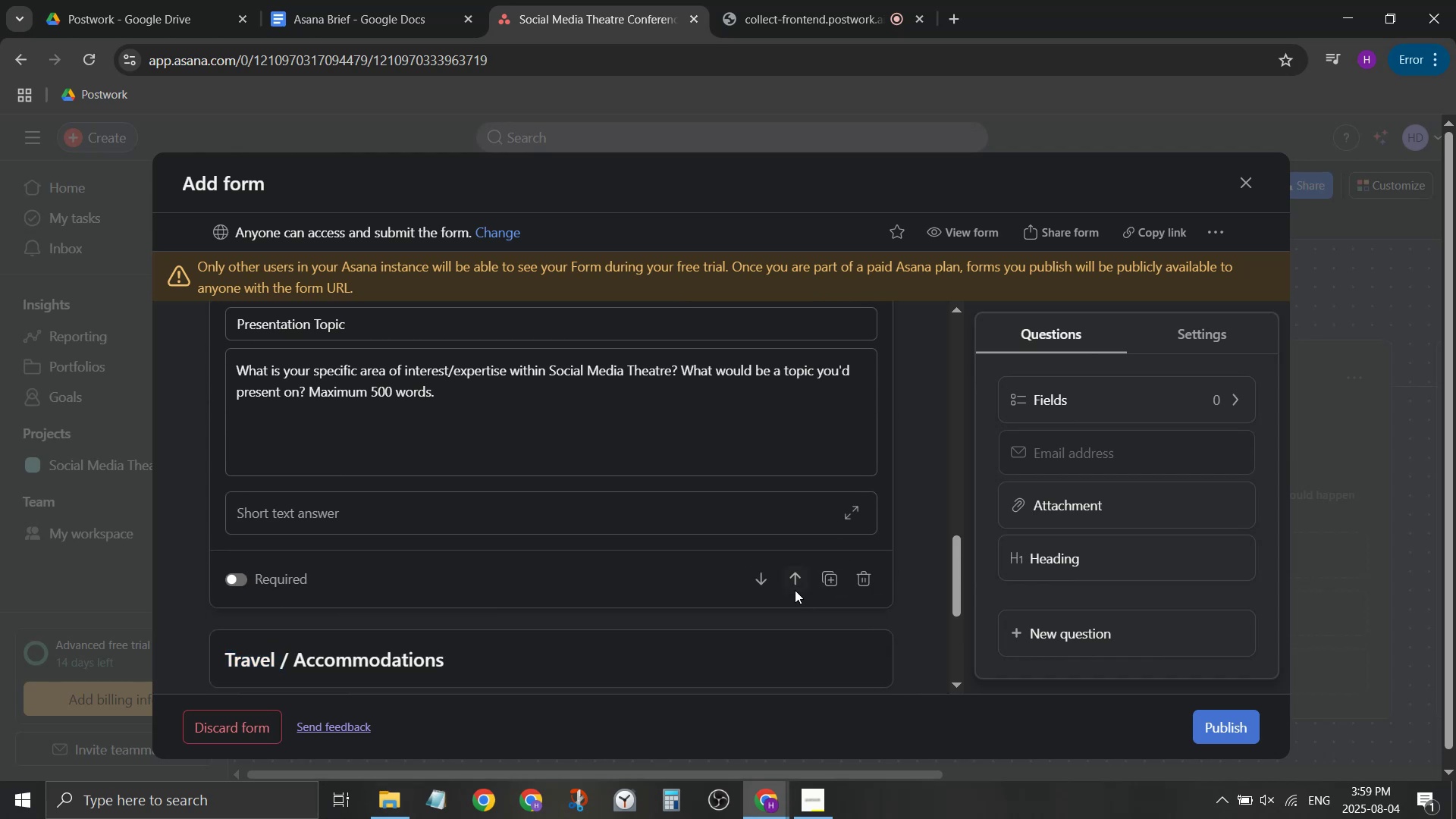 
double_click([799, 582])
 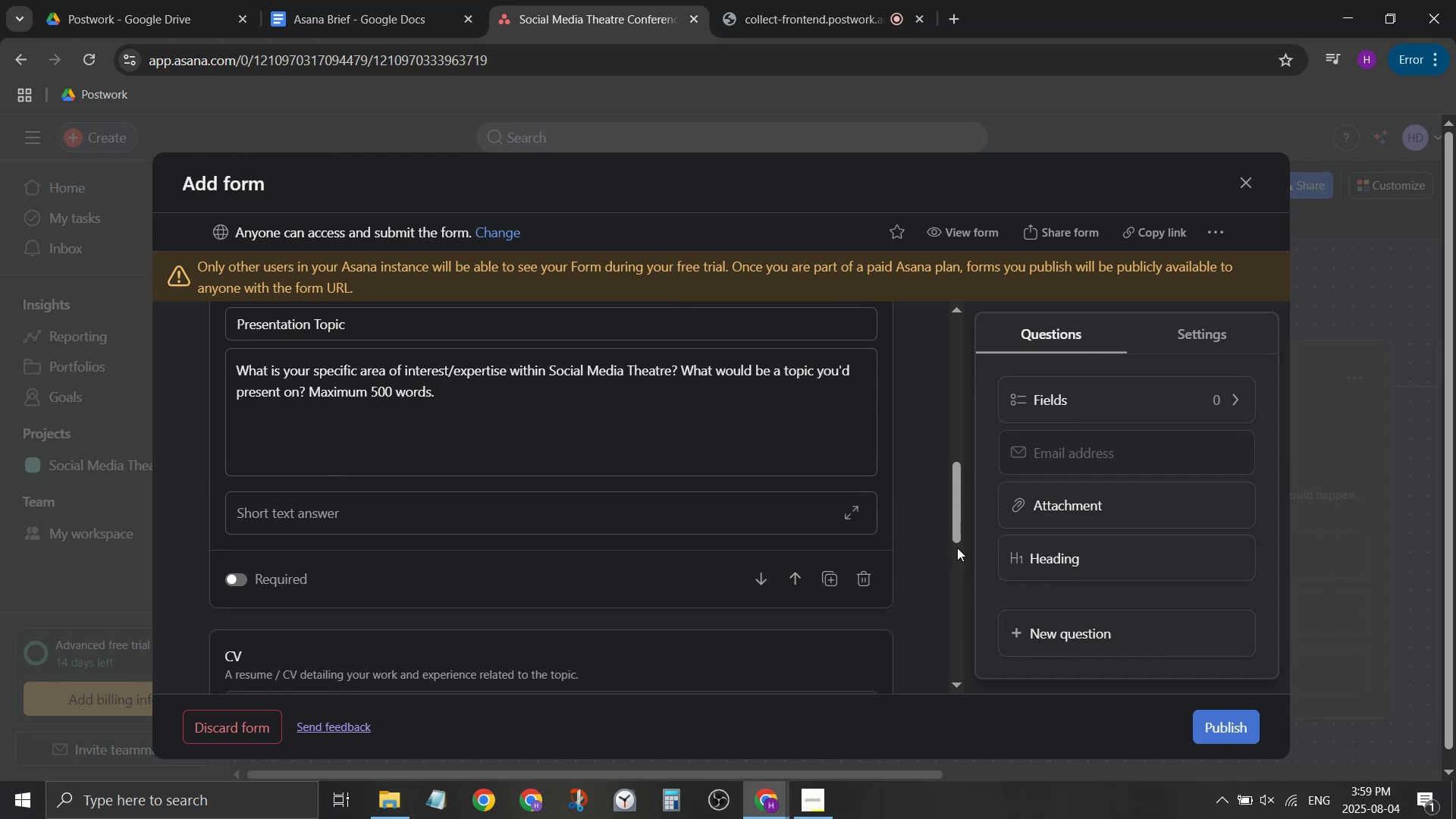 
left_click([934, 557])
 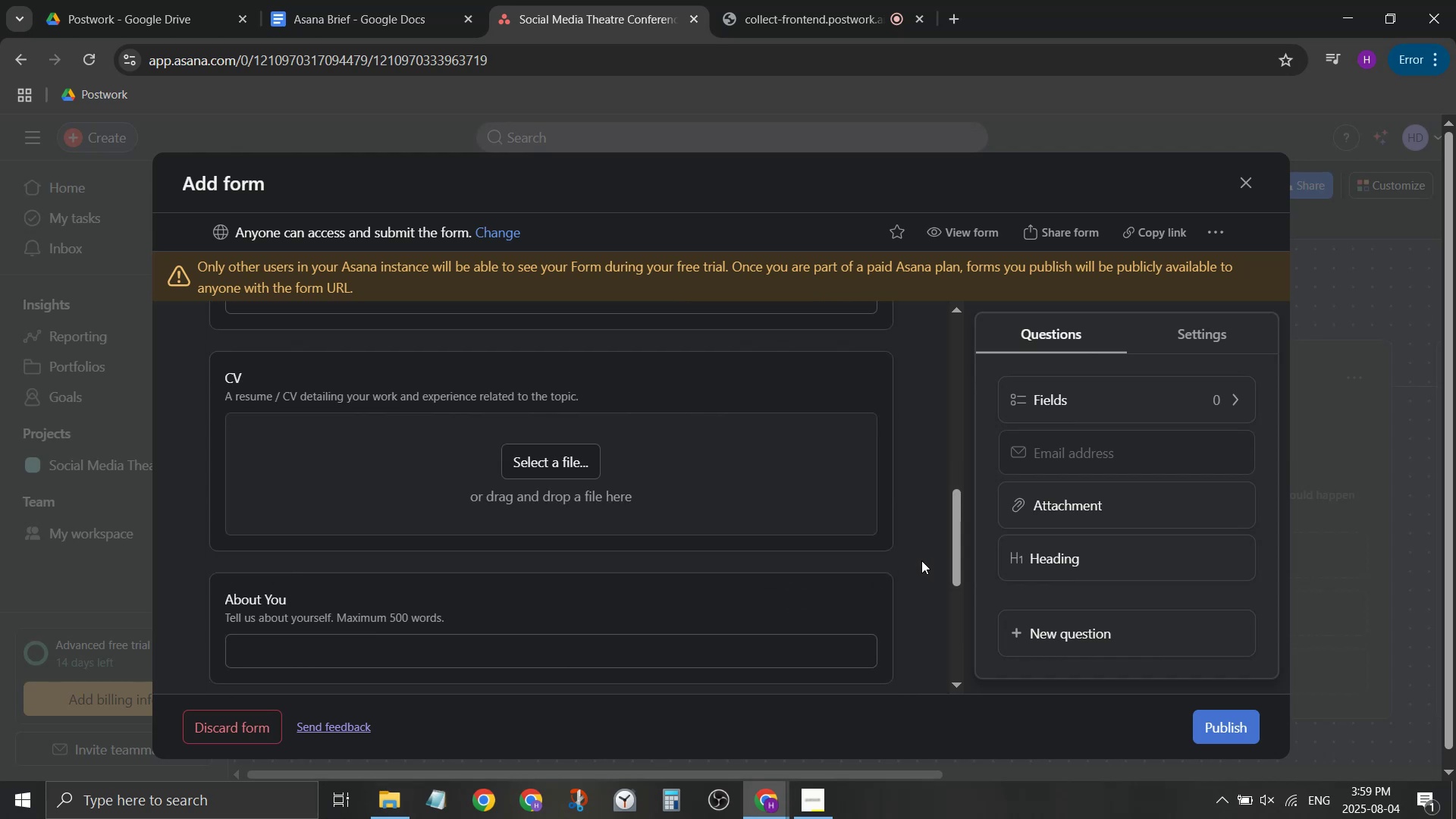 
scroll: coordinate [796, 569], scroll_direction: down, amount: 1.0
 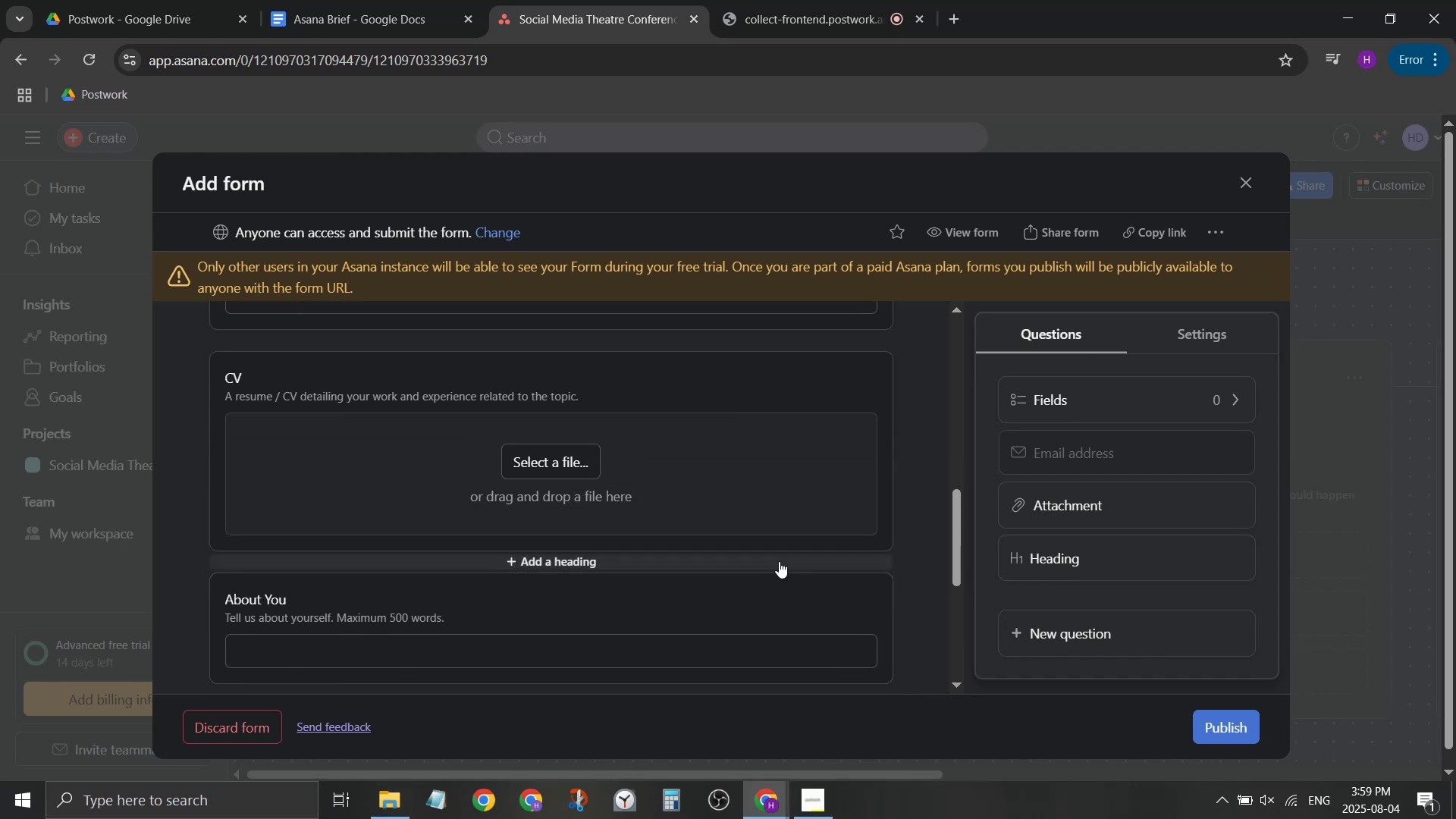 
scroll: coordinate [777, 558], scroll_direction: up, amount: 1.0
 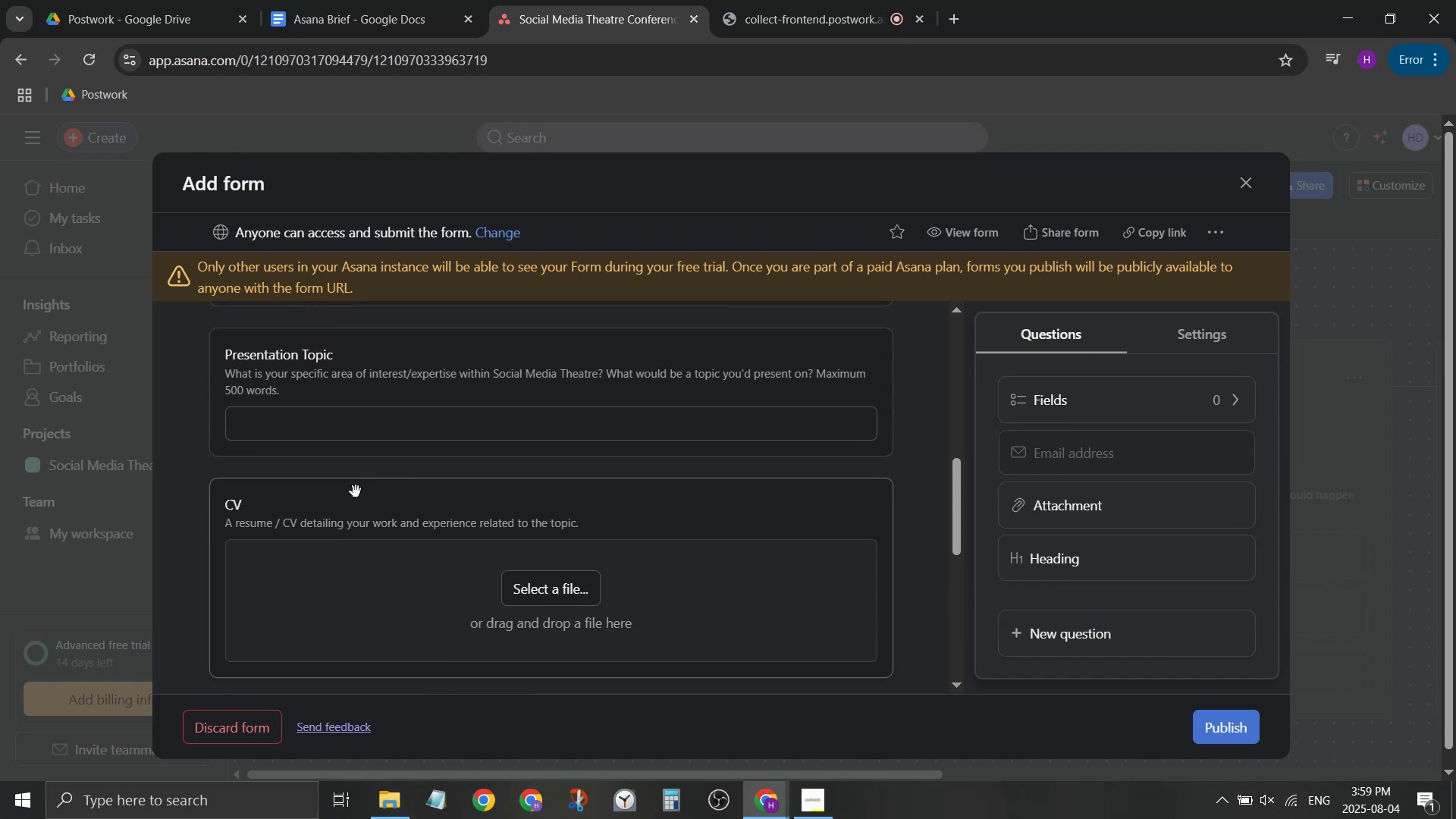 
left_click([348, 504])
 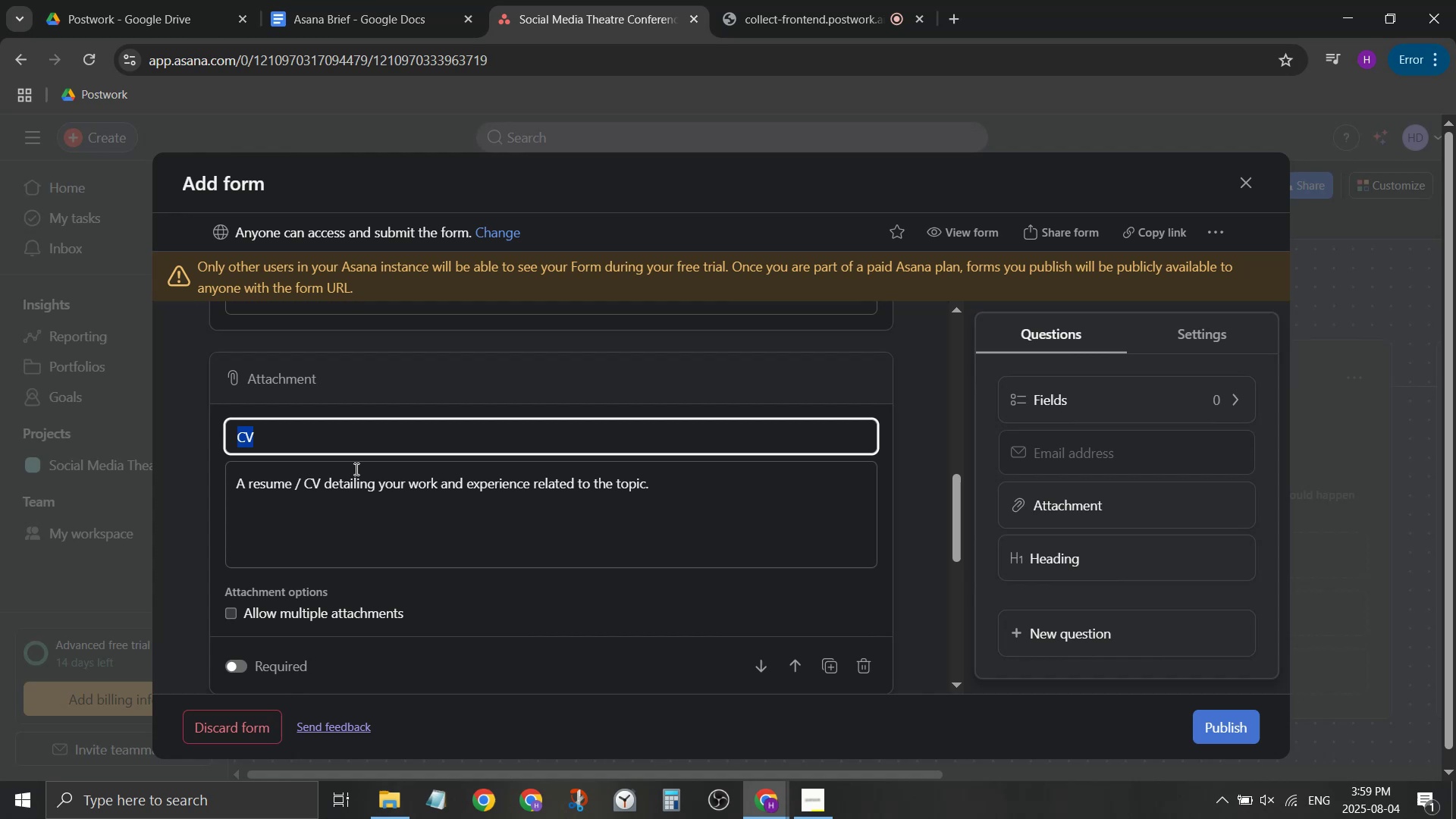 
left_click([384, 427])
 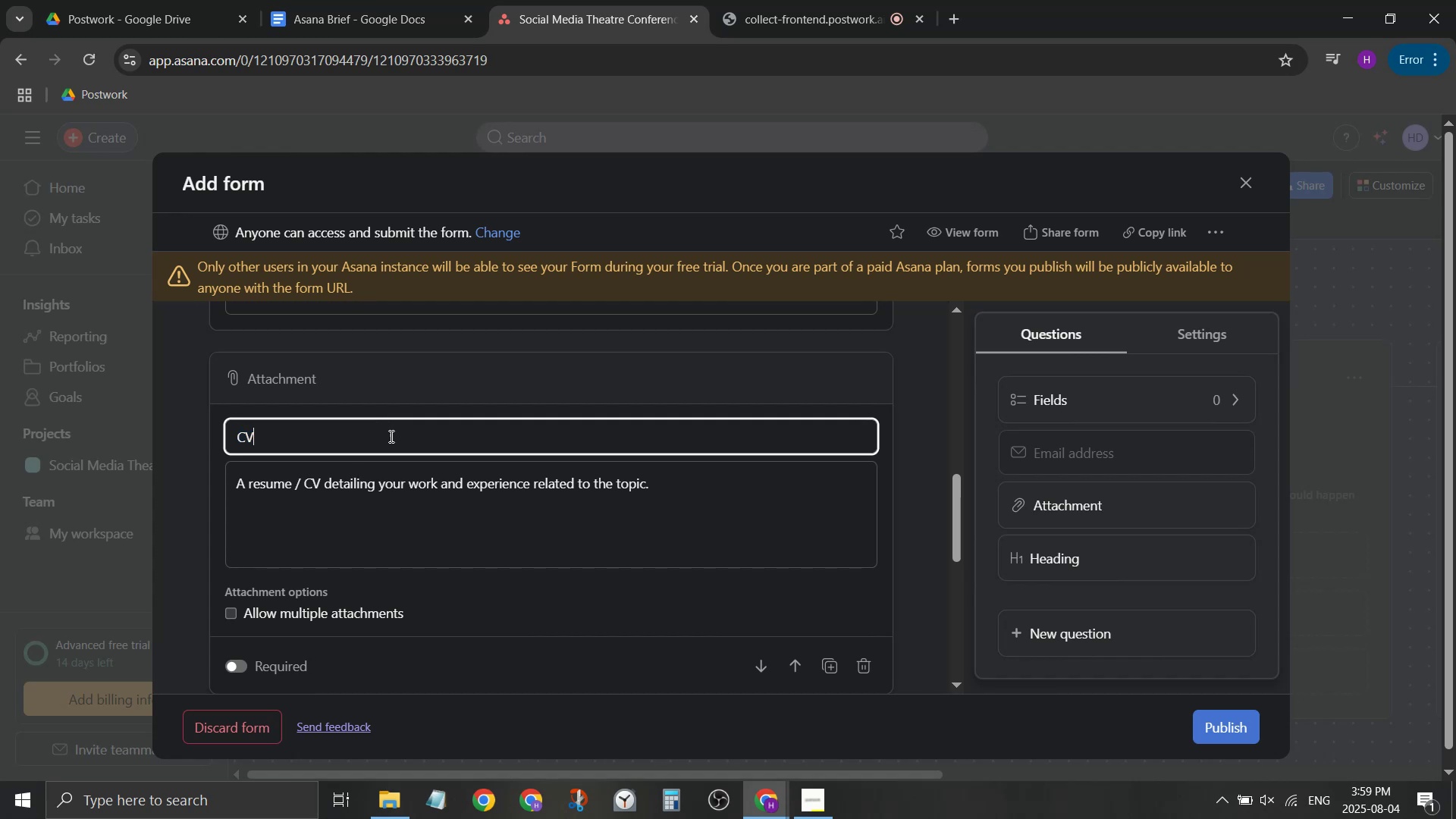 
key(Space)
 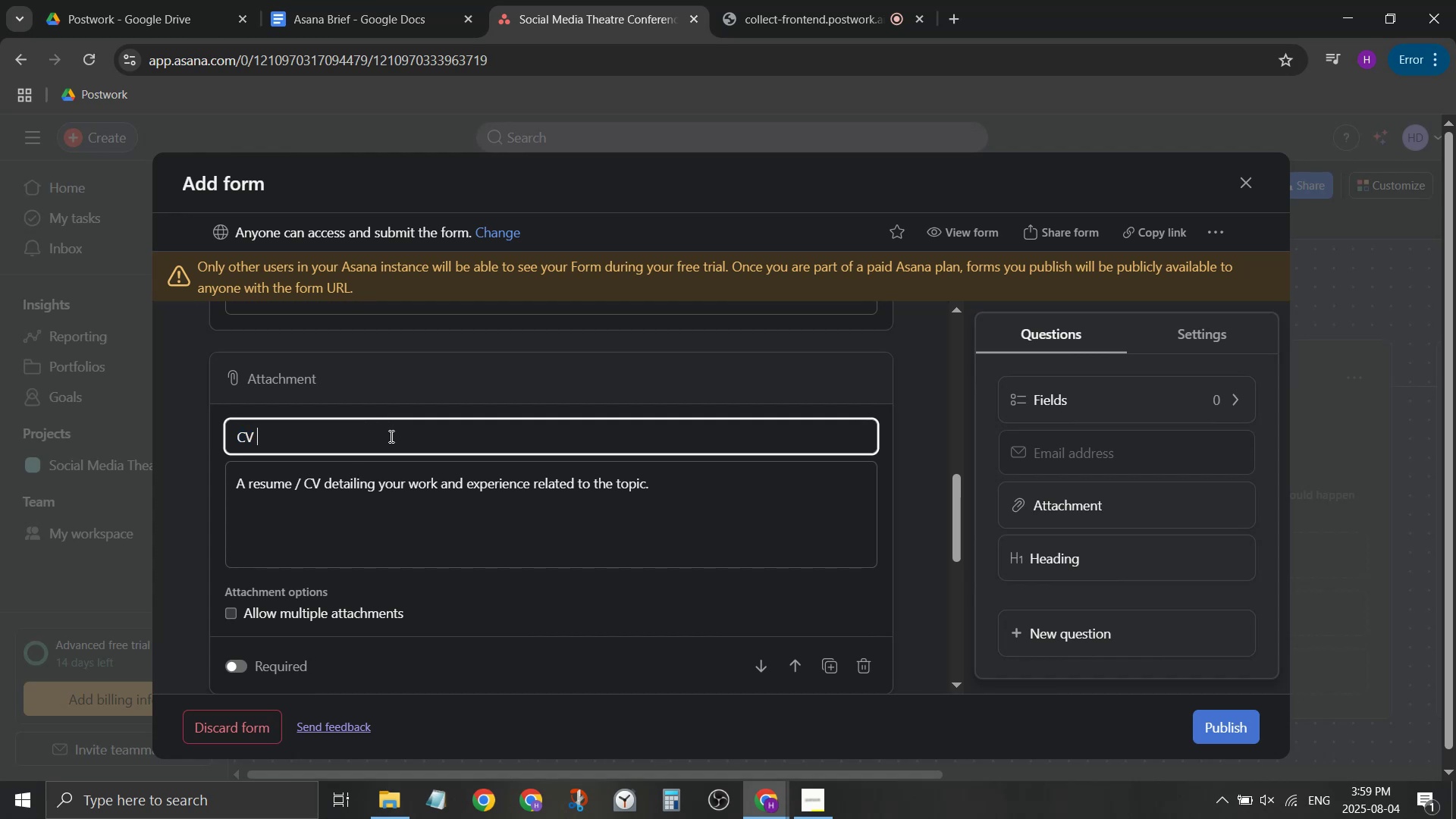 
key(Shift+ShiftLeft)
 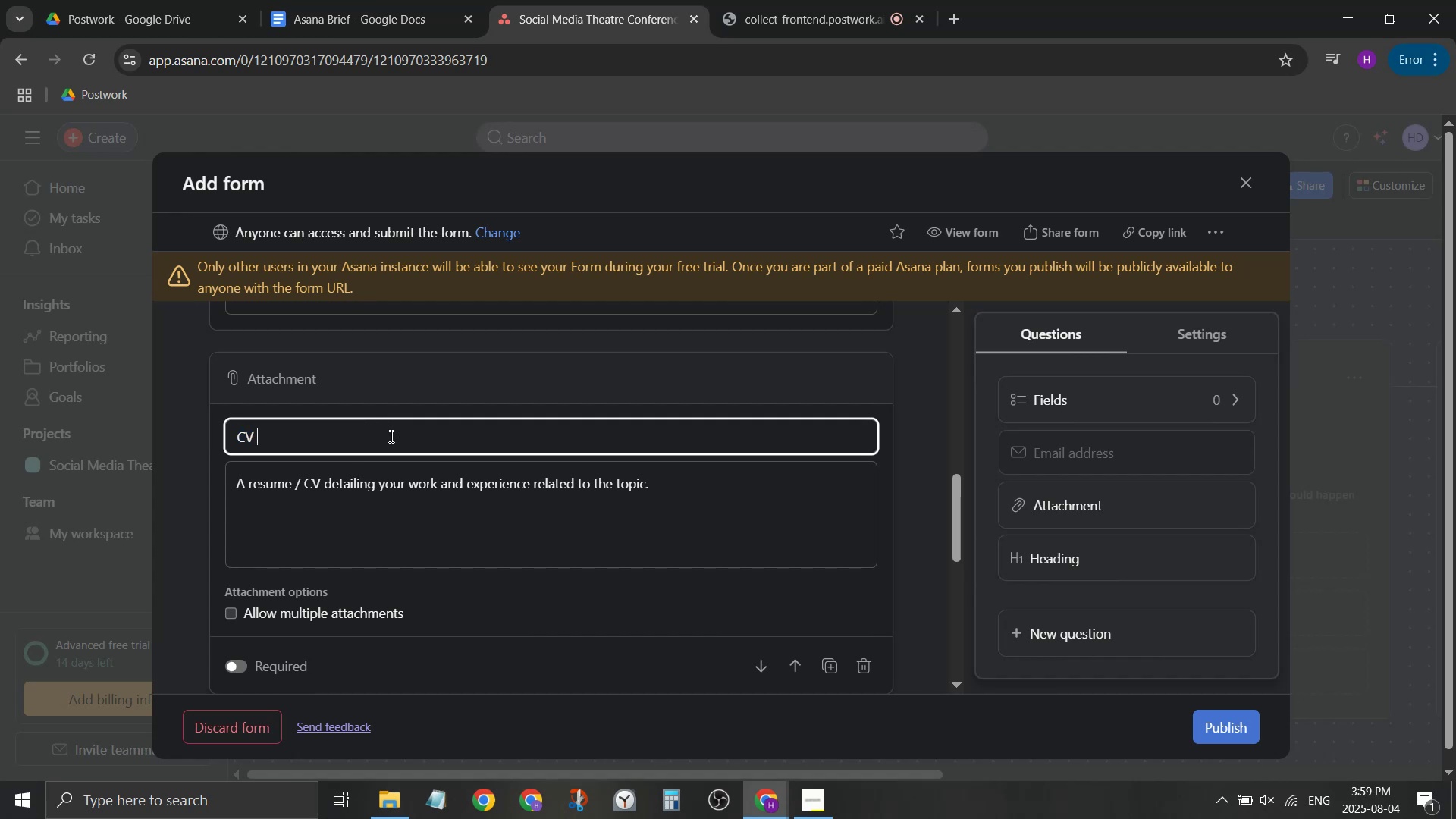 
key(Shift+9)
 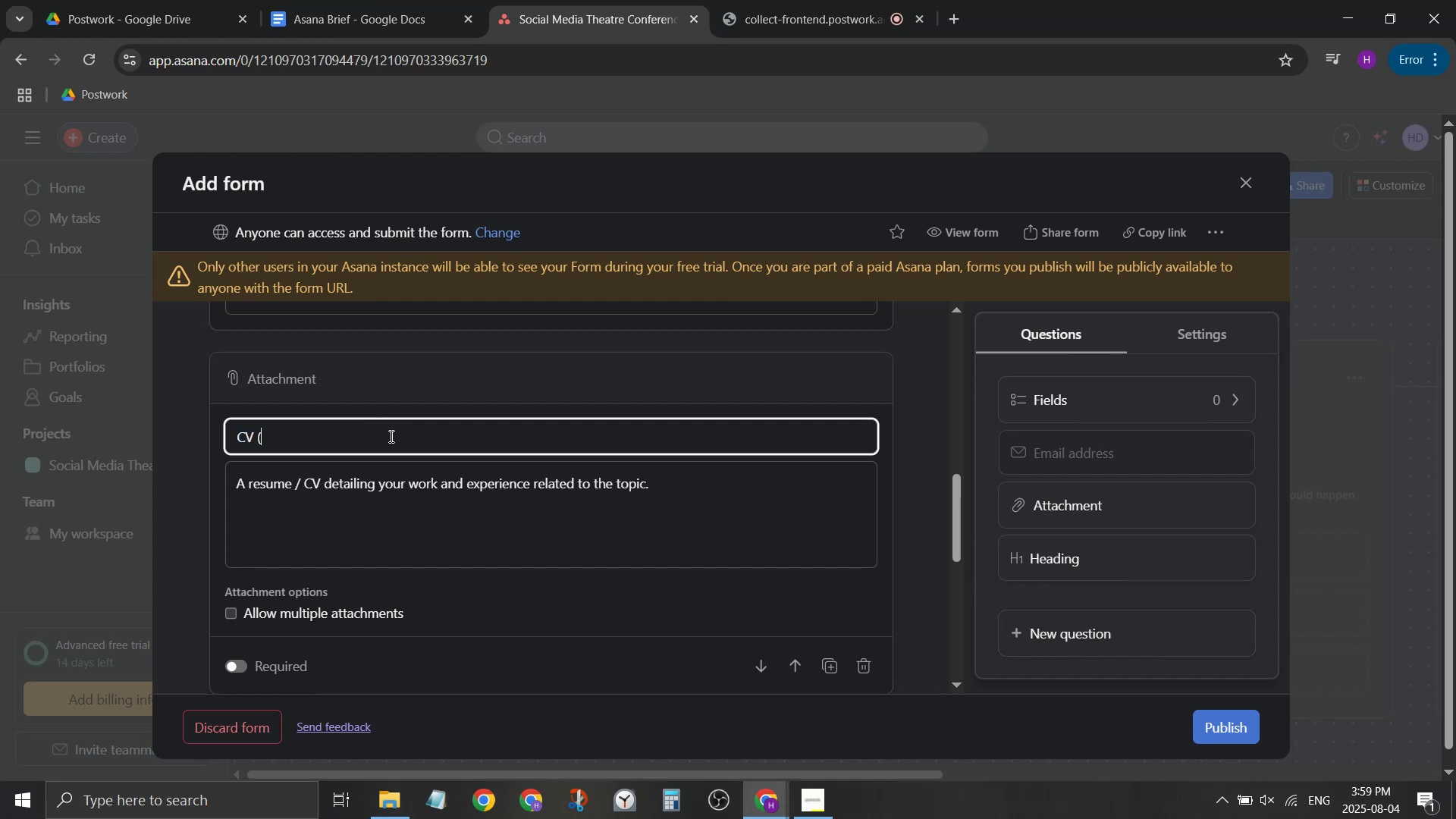 
key(Backspace)
 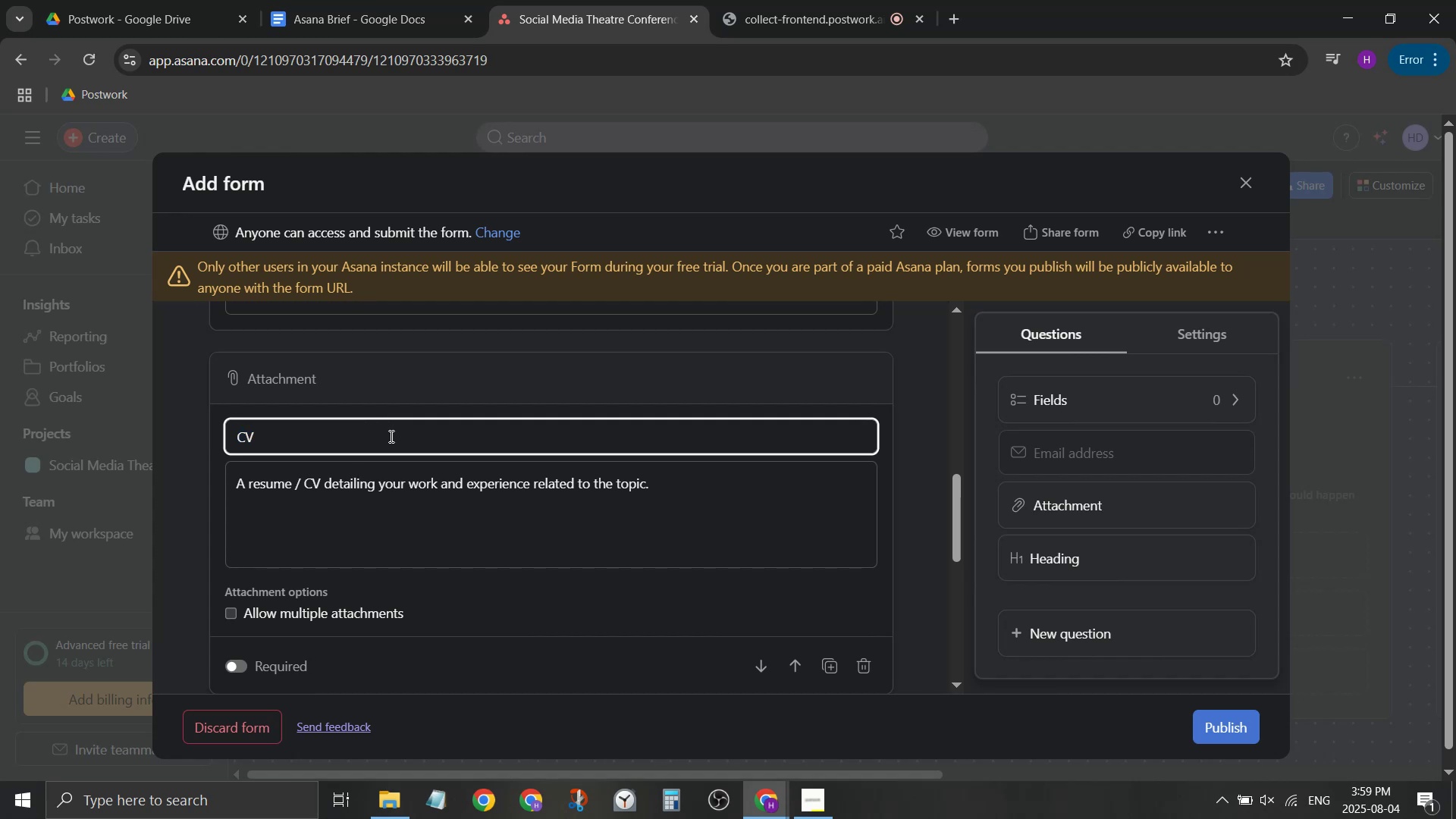 
key(Backspace)
 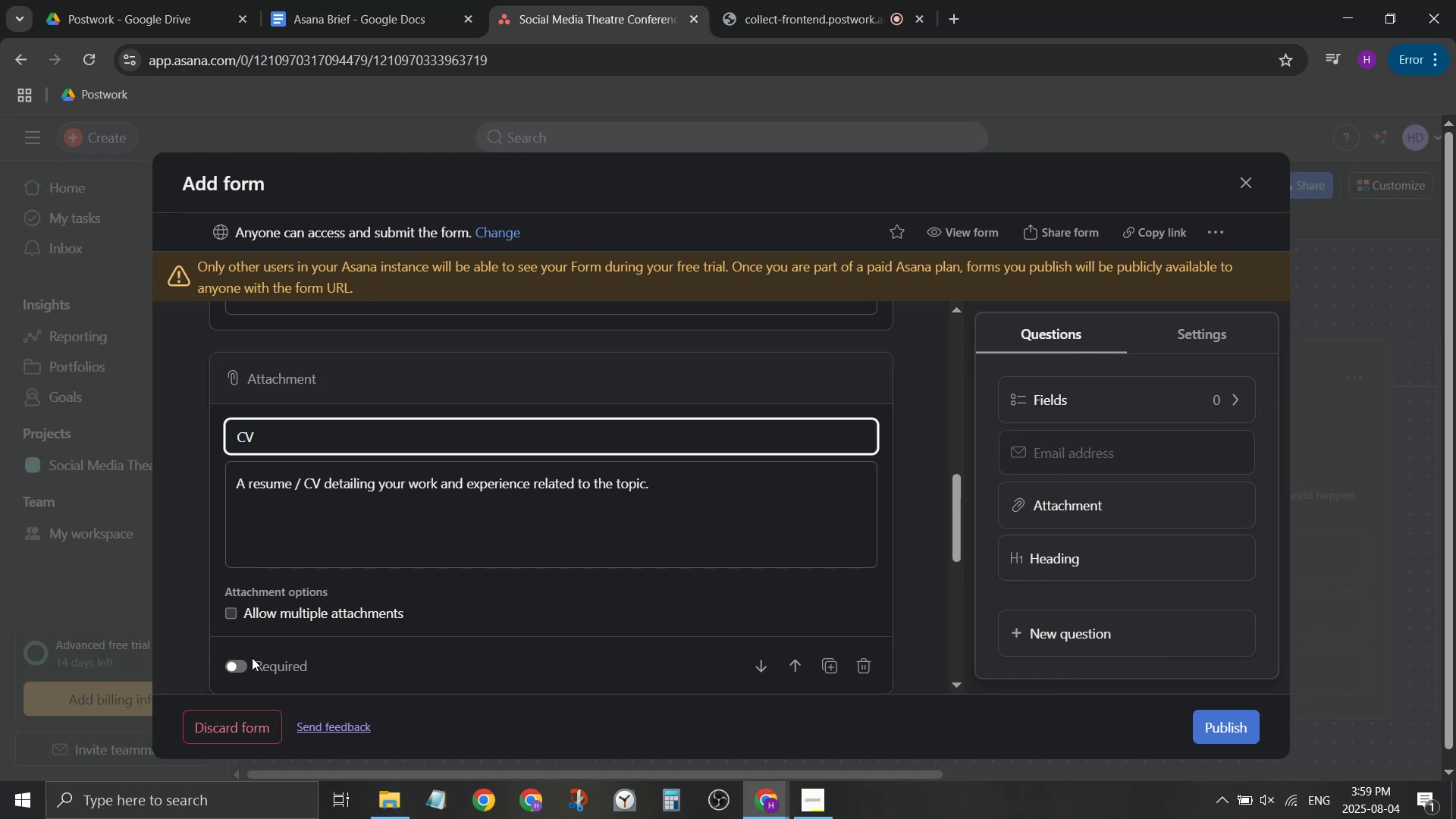 
left_click([246, 670])
 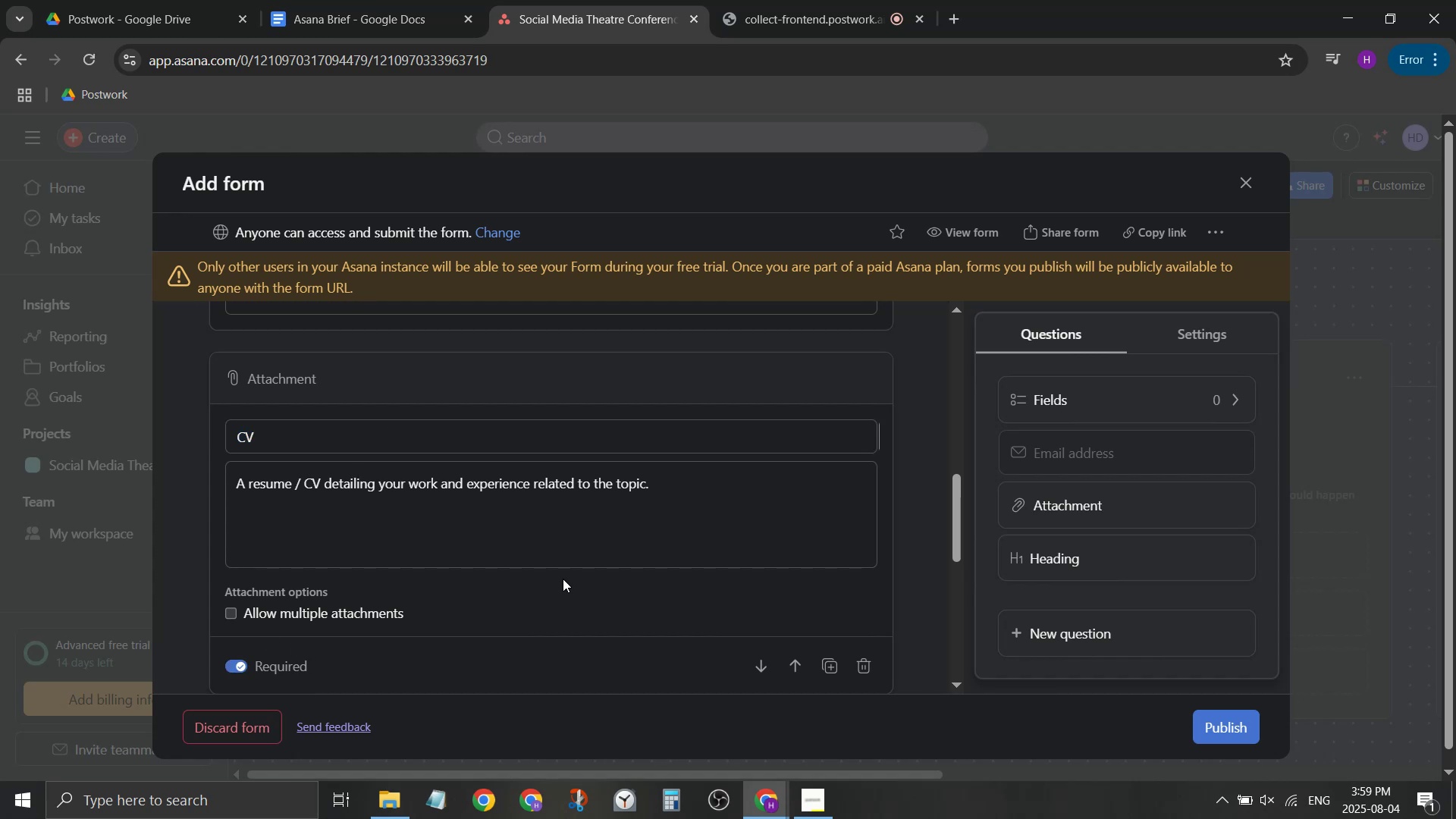 
scroll: coordinate [579, 563], scroll_direction: up, amount: 3.0
 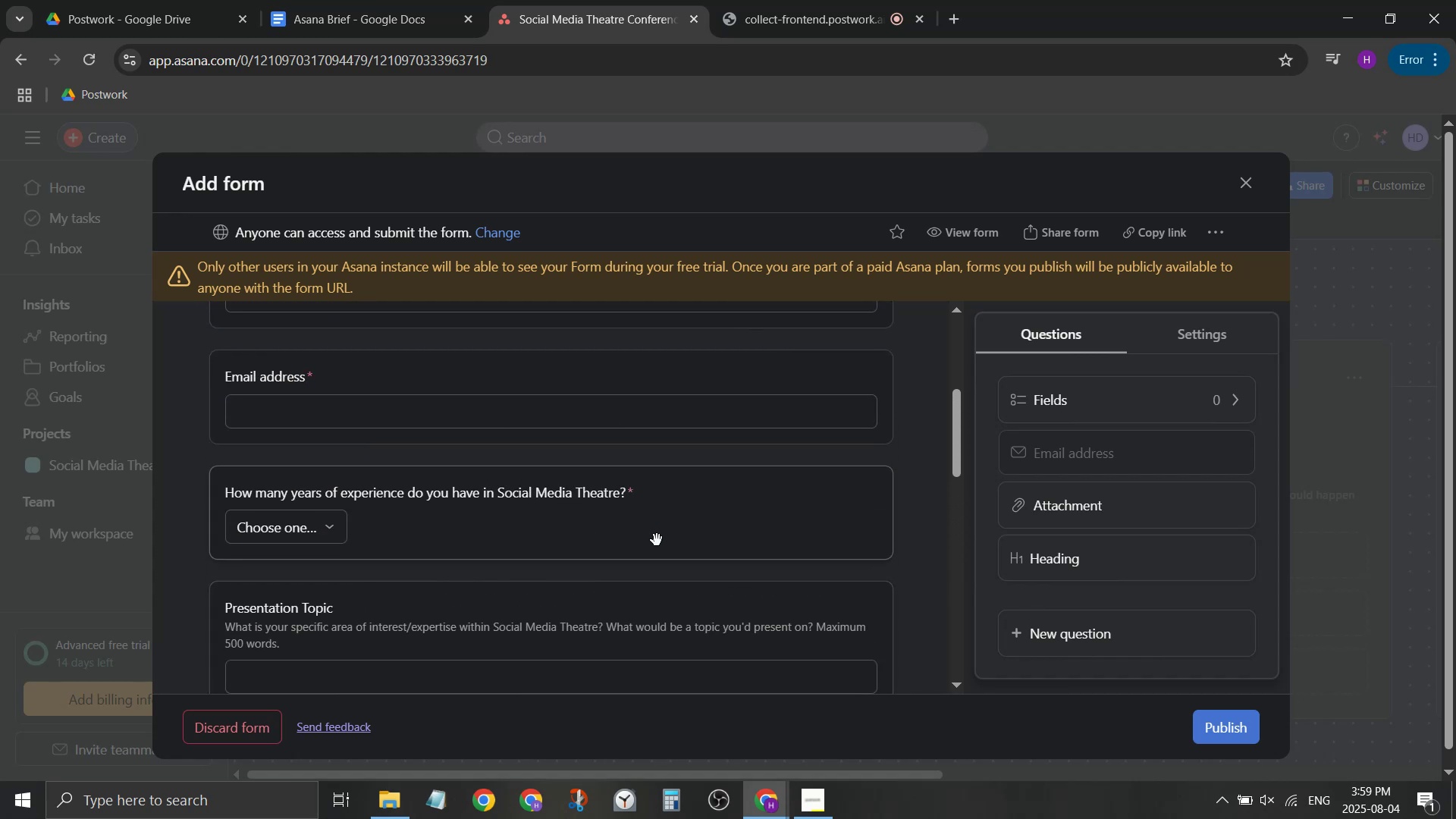 
scroll: coordinate [654, 585], scroll_direction: down, amount: 5.0
 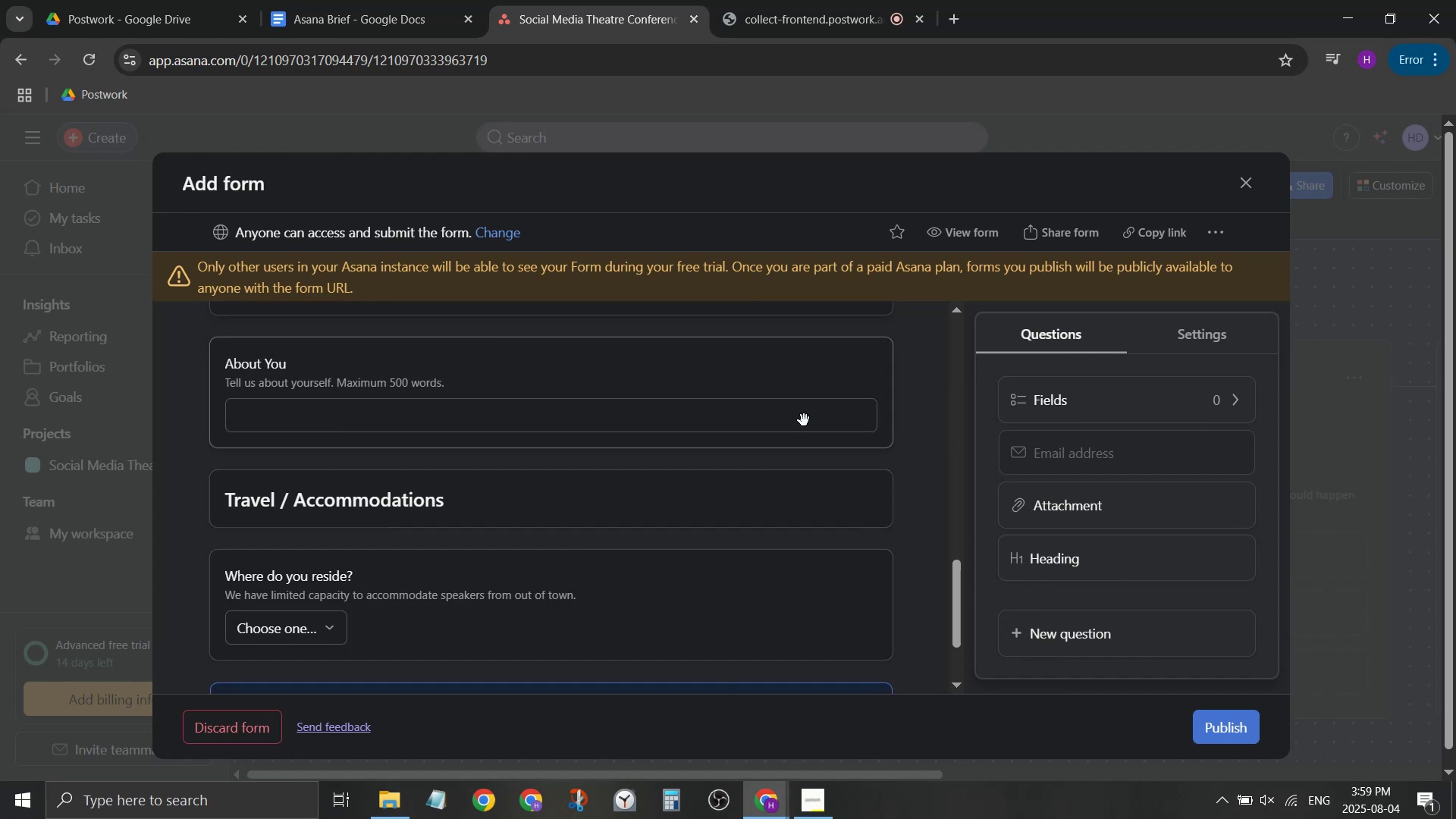 
left_click([770, 365])
 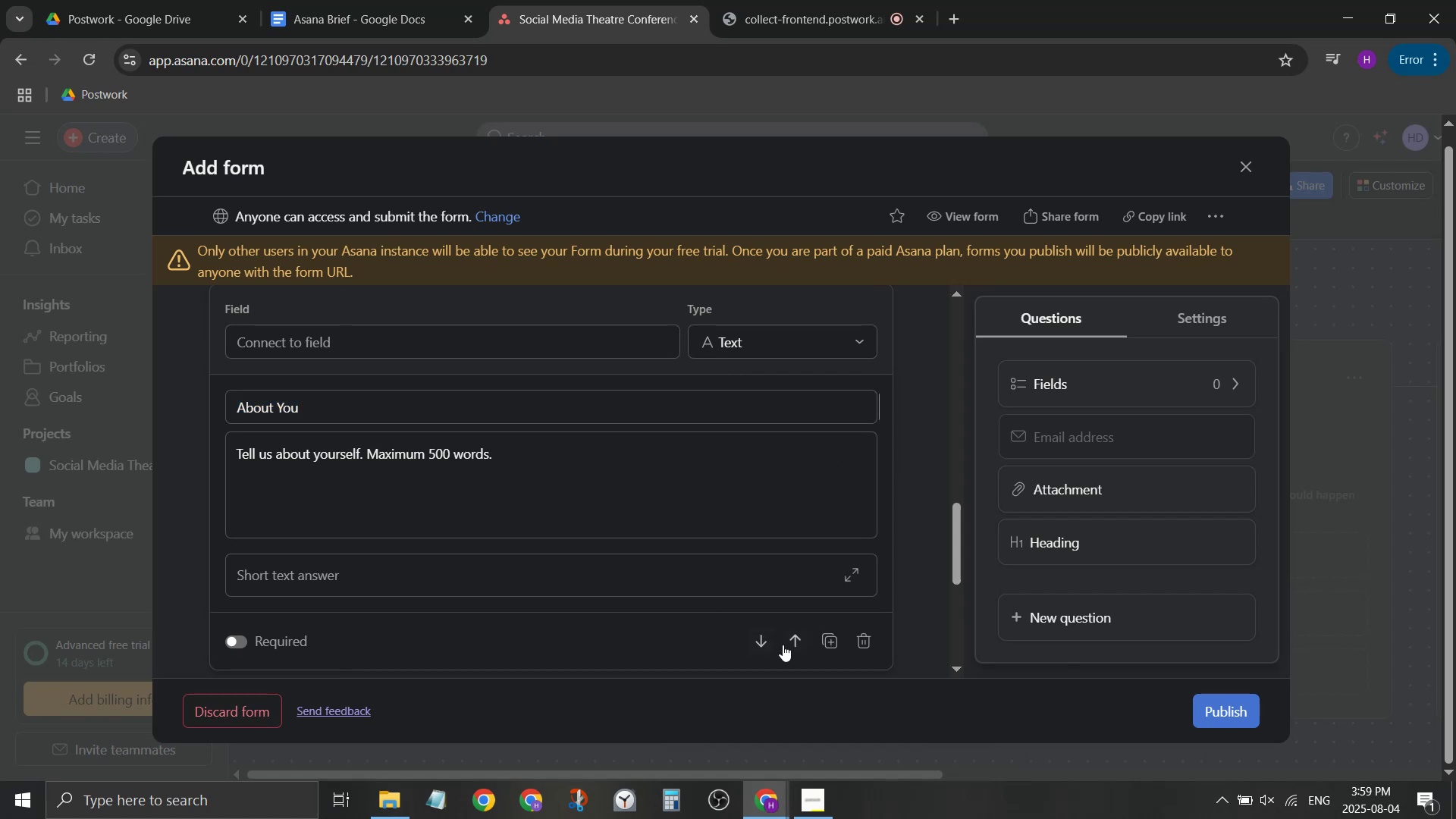 
double_click([787, 641])
 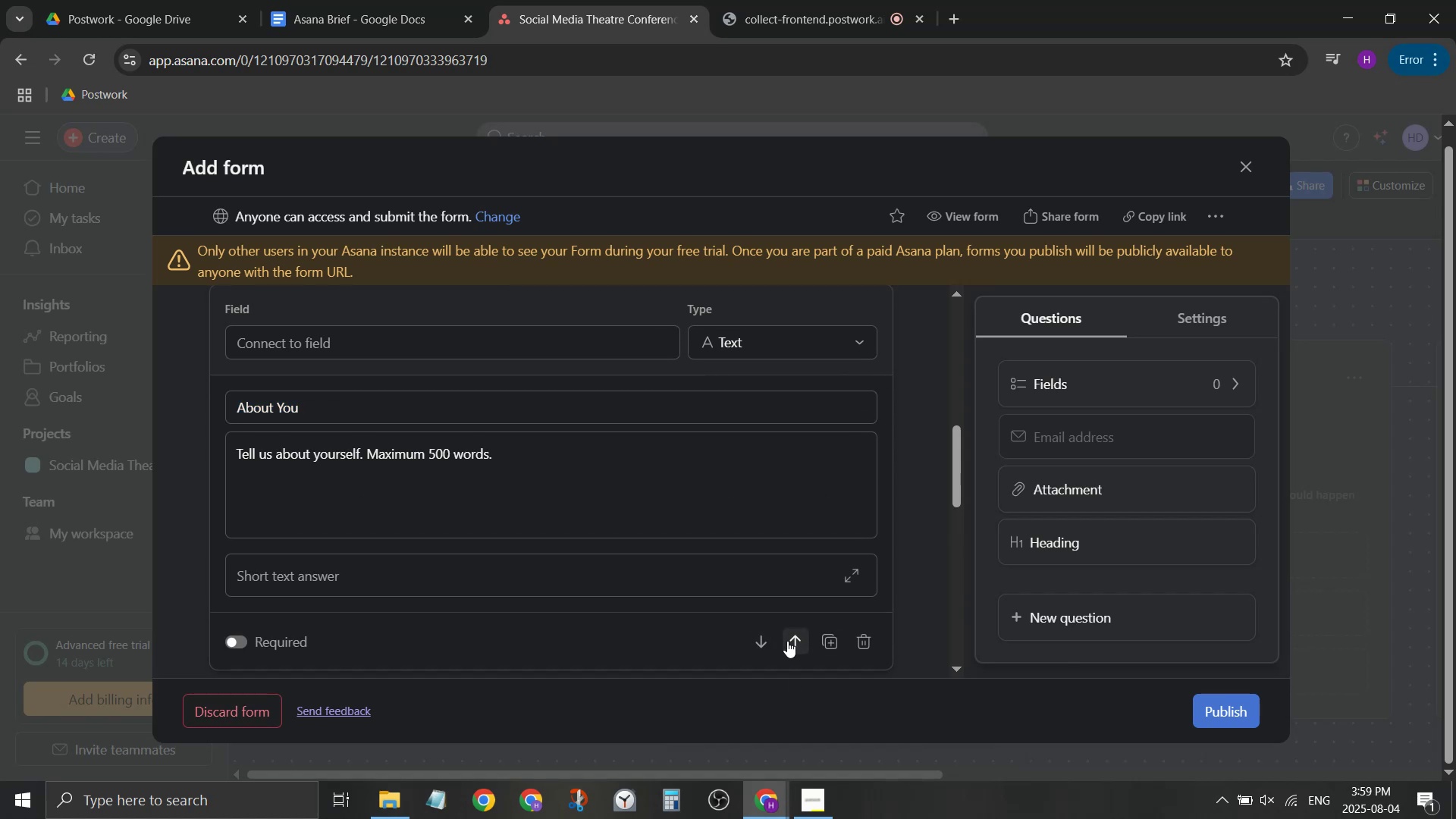 
left_click([787, 641])
 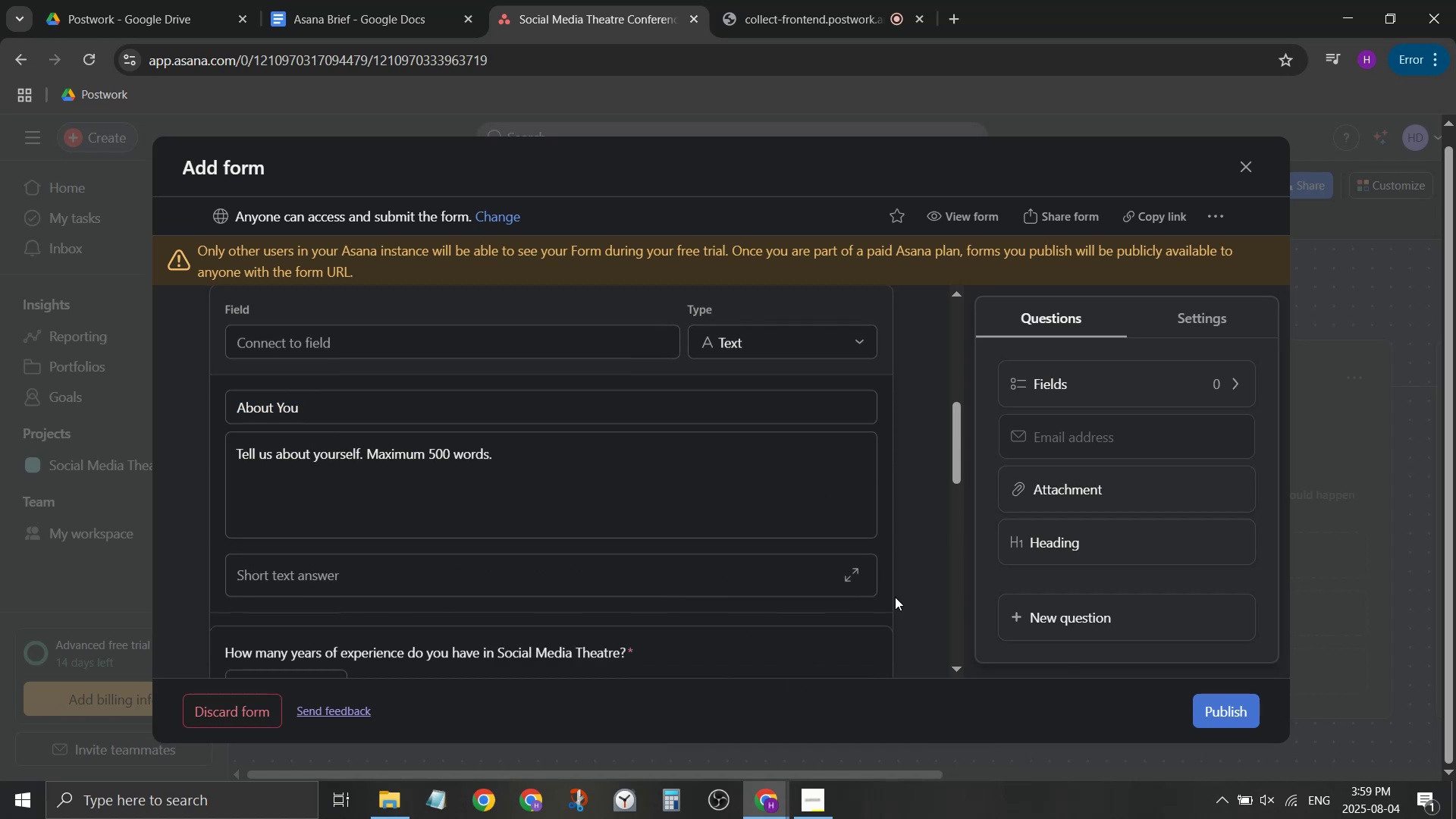 
scroll: coordinate [899, 594], scroll_direction: up, amount: 1.0
 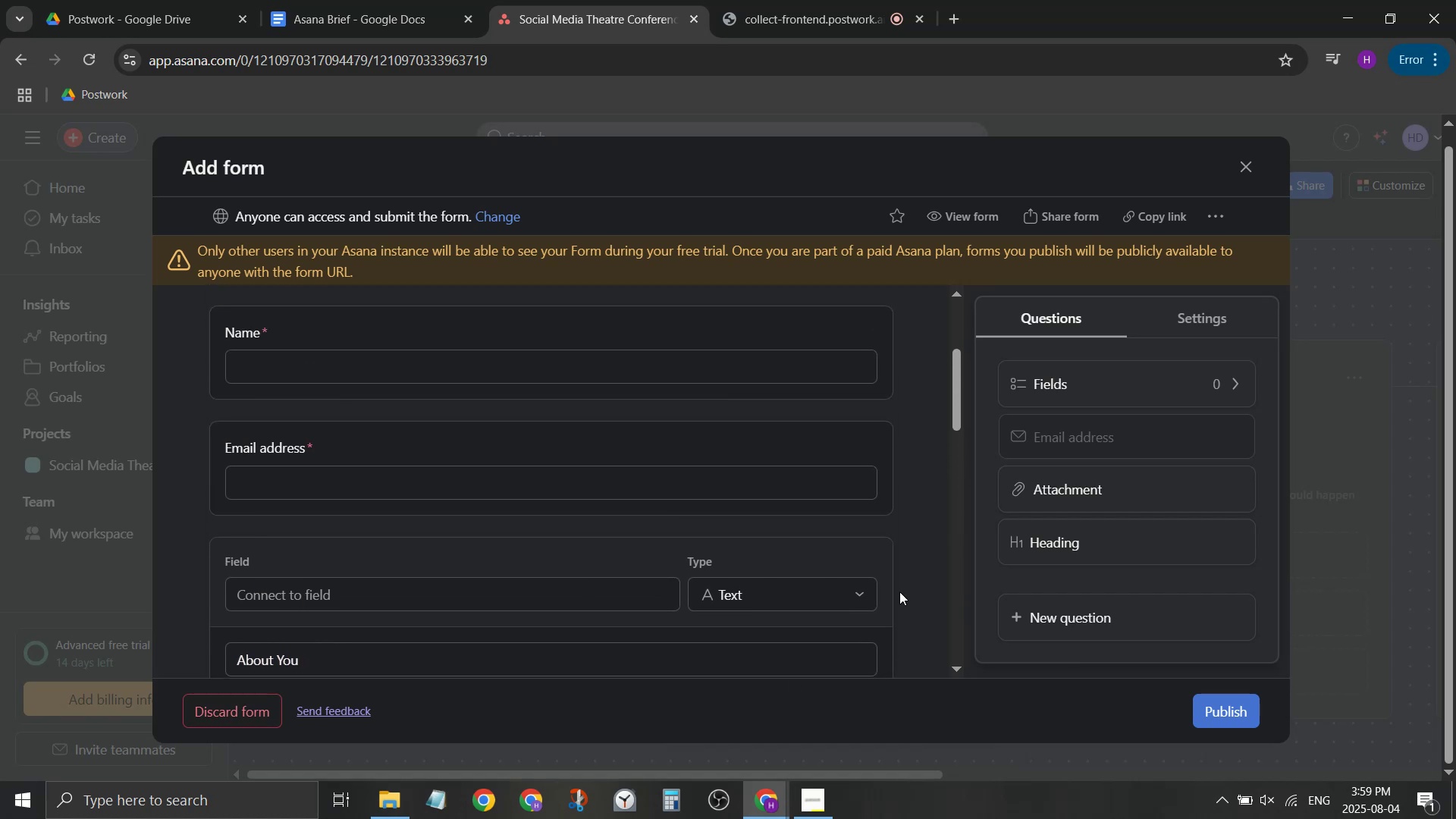 
scroll: coordinate [899, 592], scroll_direction: none, amount: 0.0
 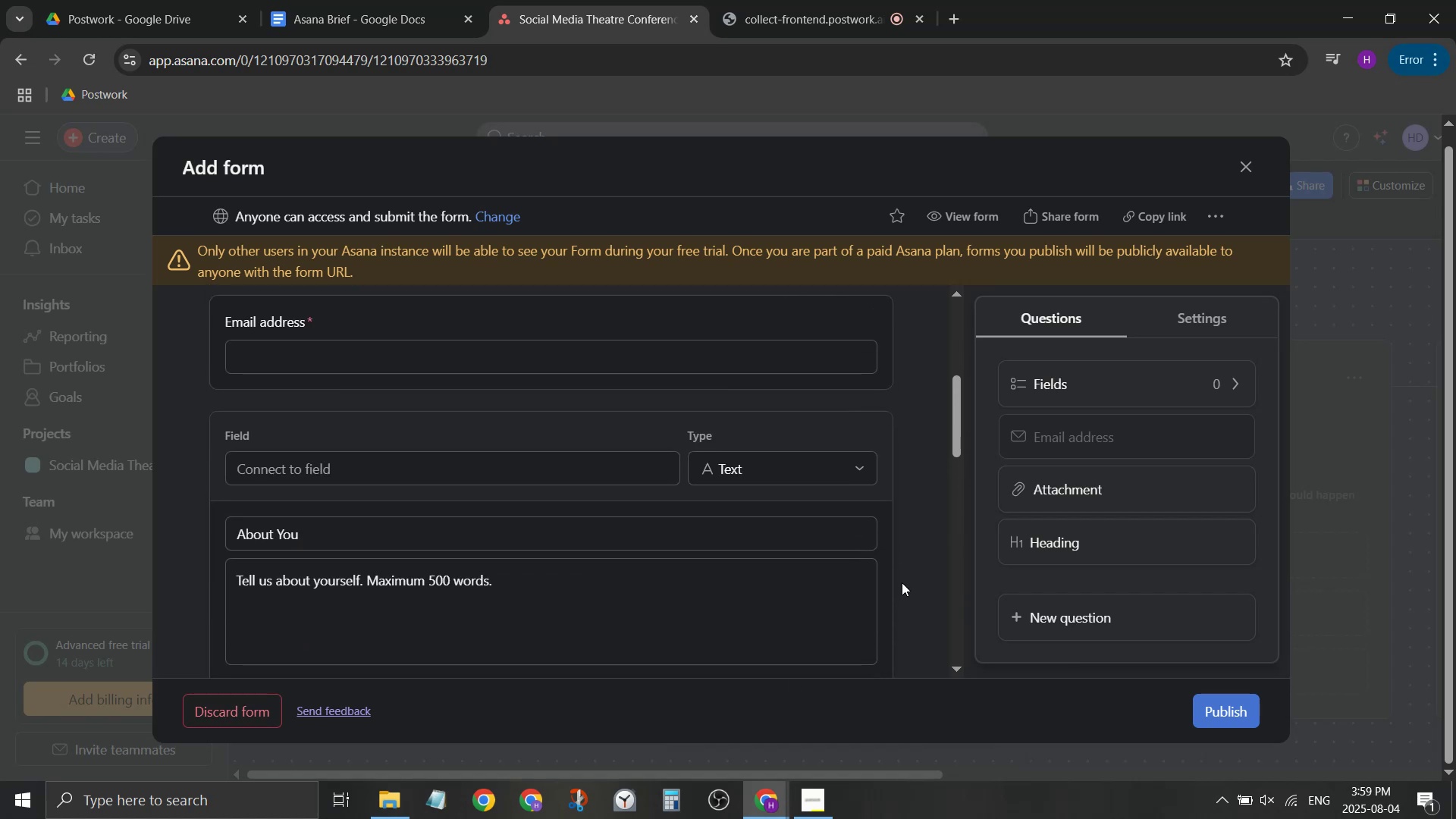 
left_click([919, 565])
 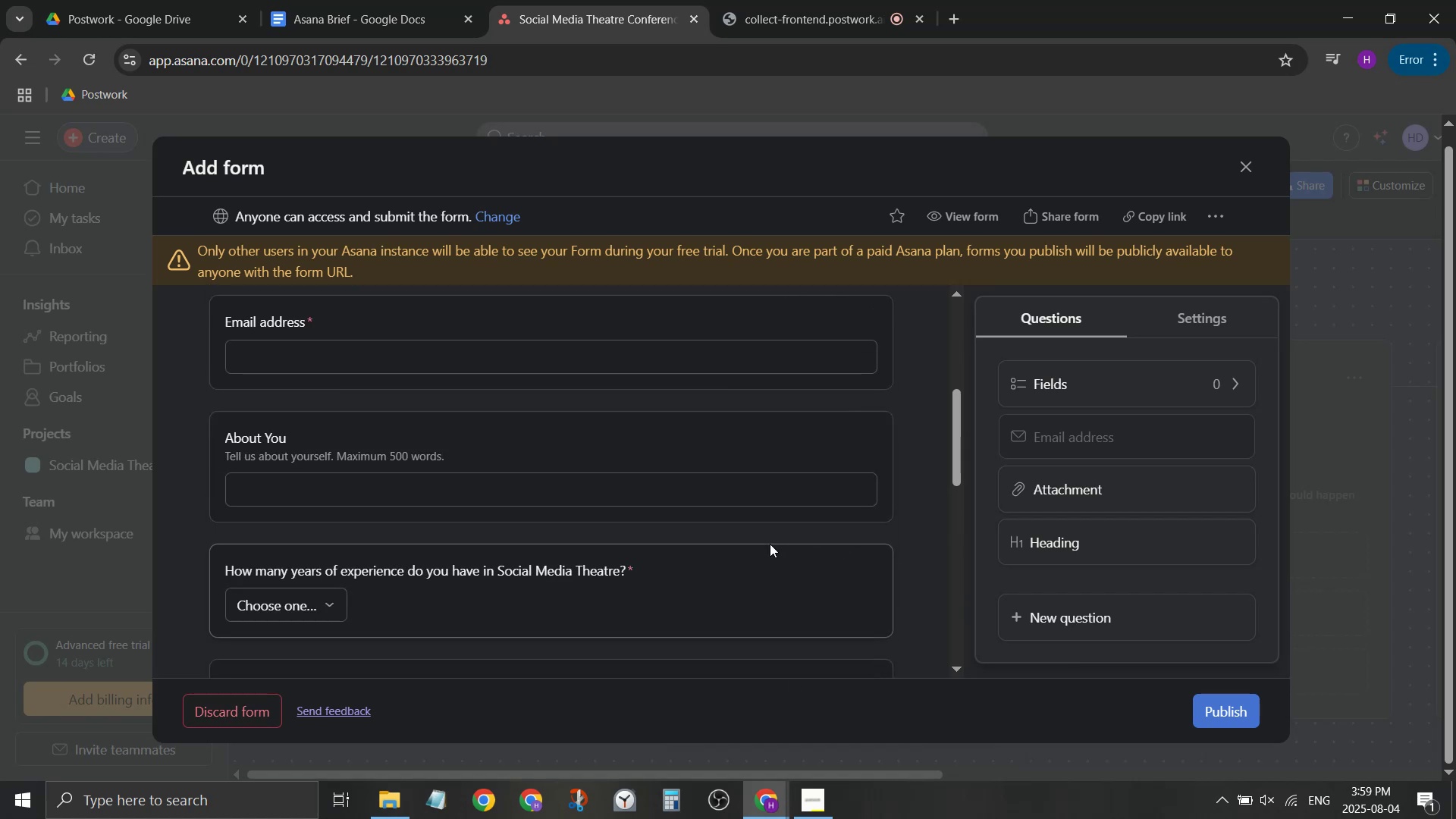 
scroll: coordinate [735, 579], scroll_direction: down, amount: 6.0
 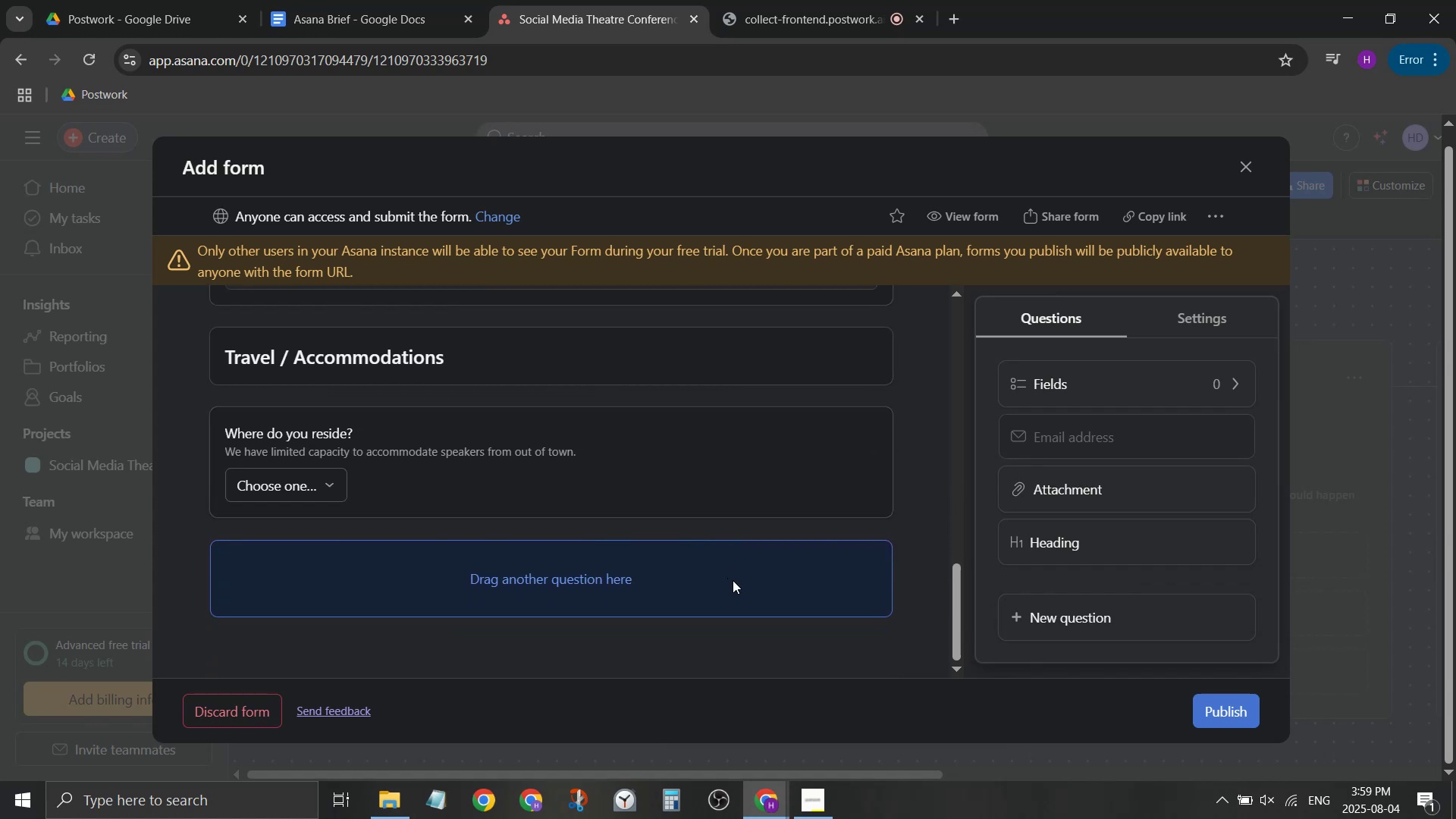 
scroll: coordinate [731, 583], scroll_direction: none, amount: 0.0
 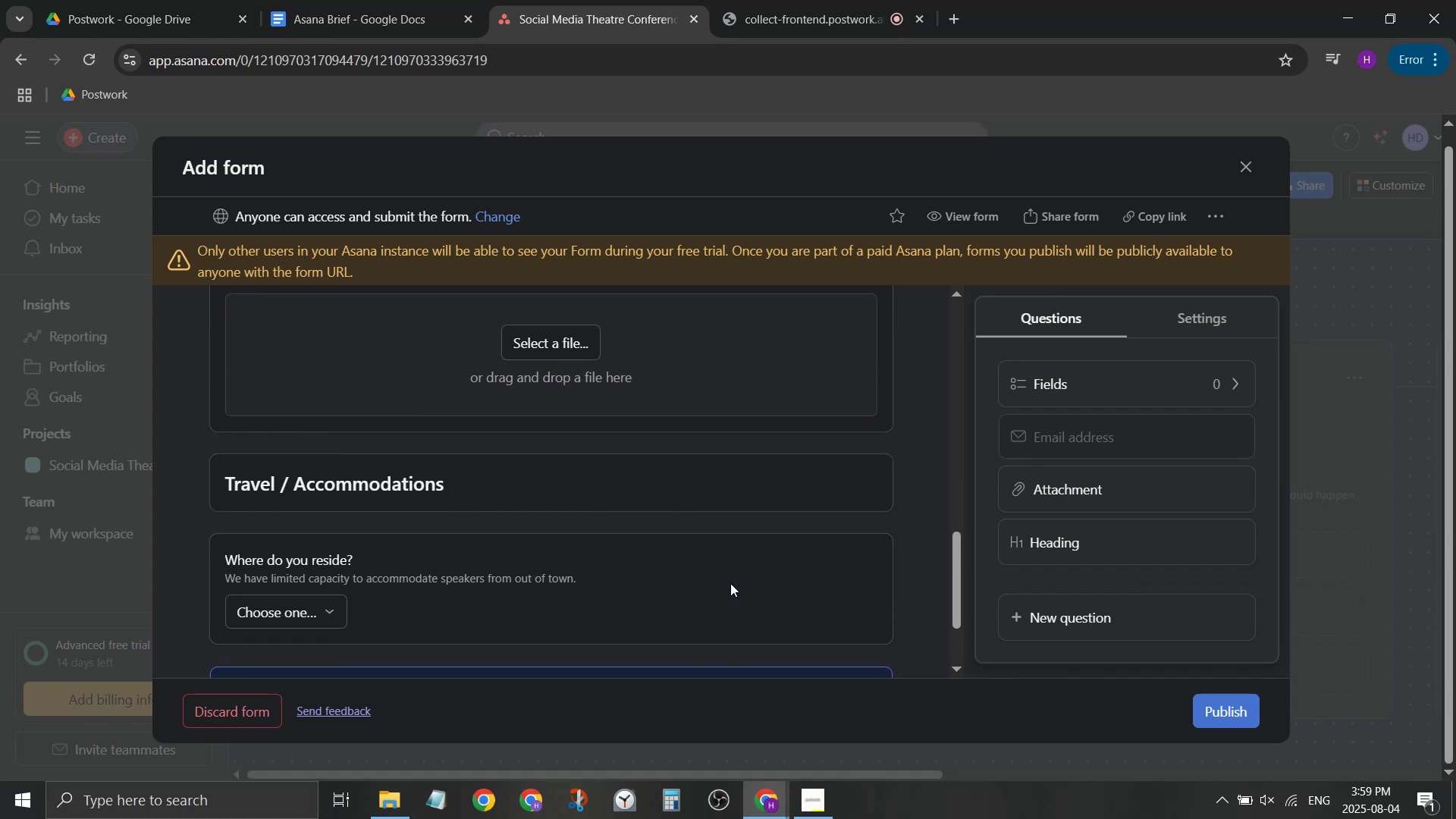 
scroll: coordinate [730, 583], scroll_direction: up, amount: 1.0
 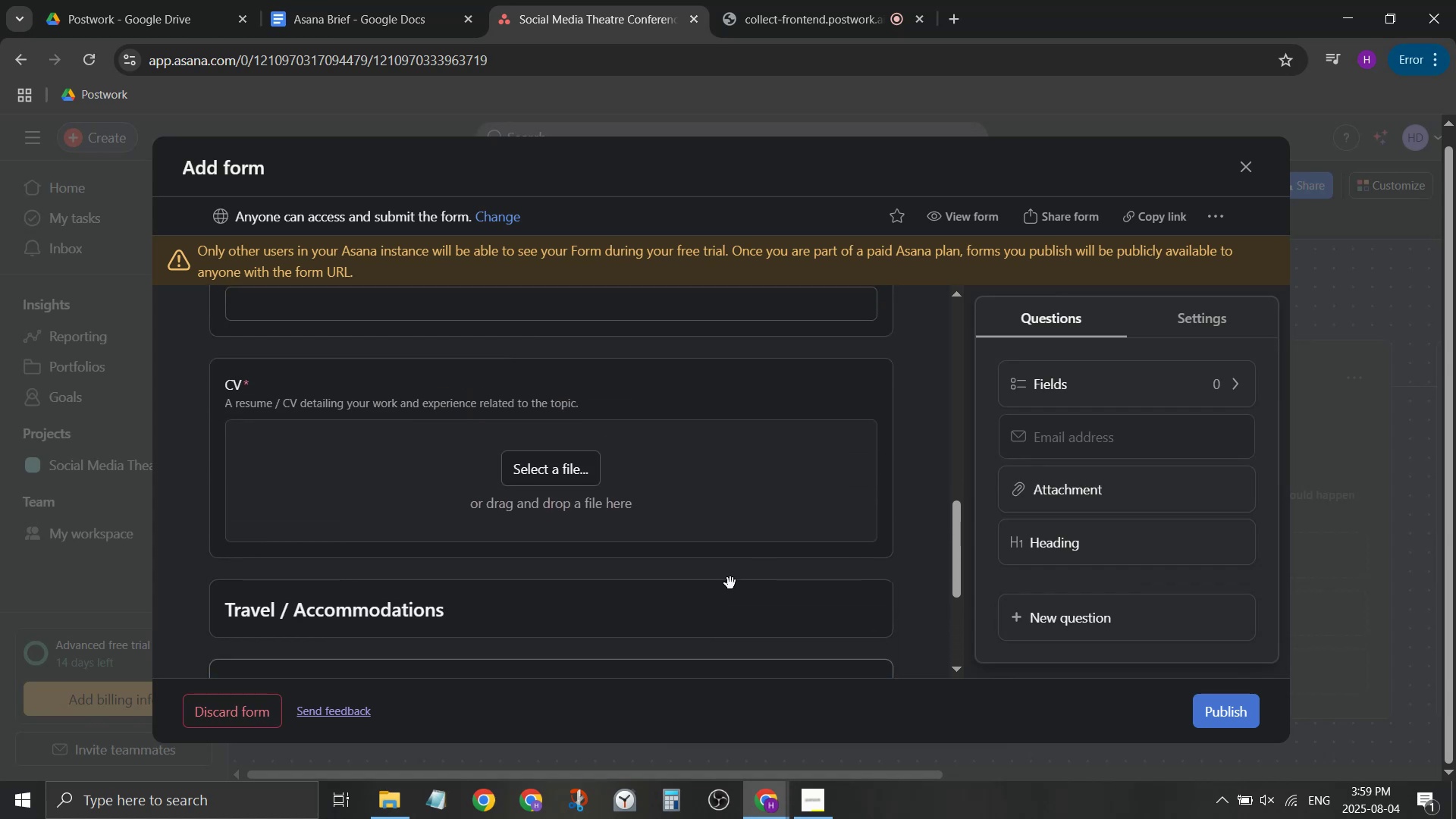 
scroll: coordinate [730, 583], scroll_direction: none, amount: 0.0
 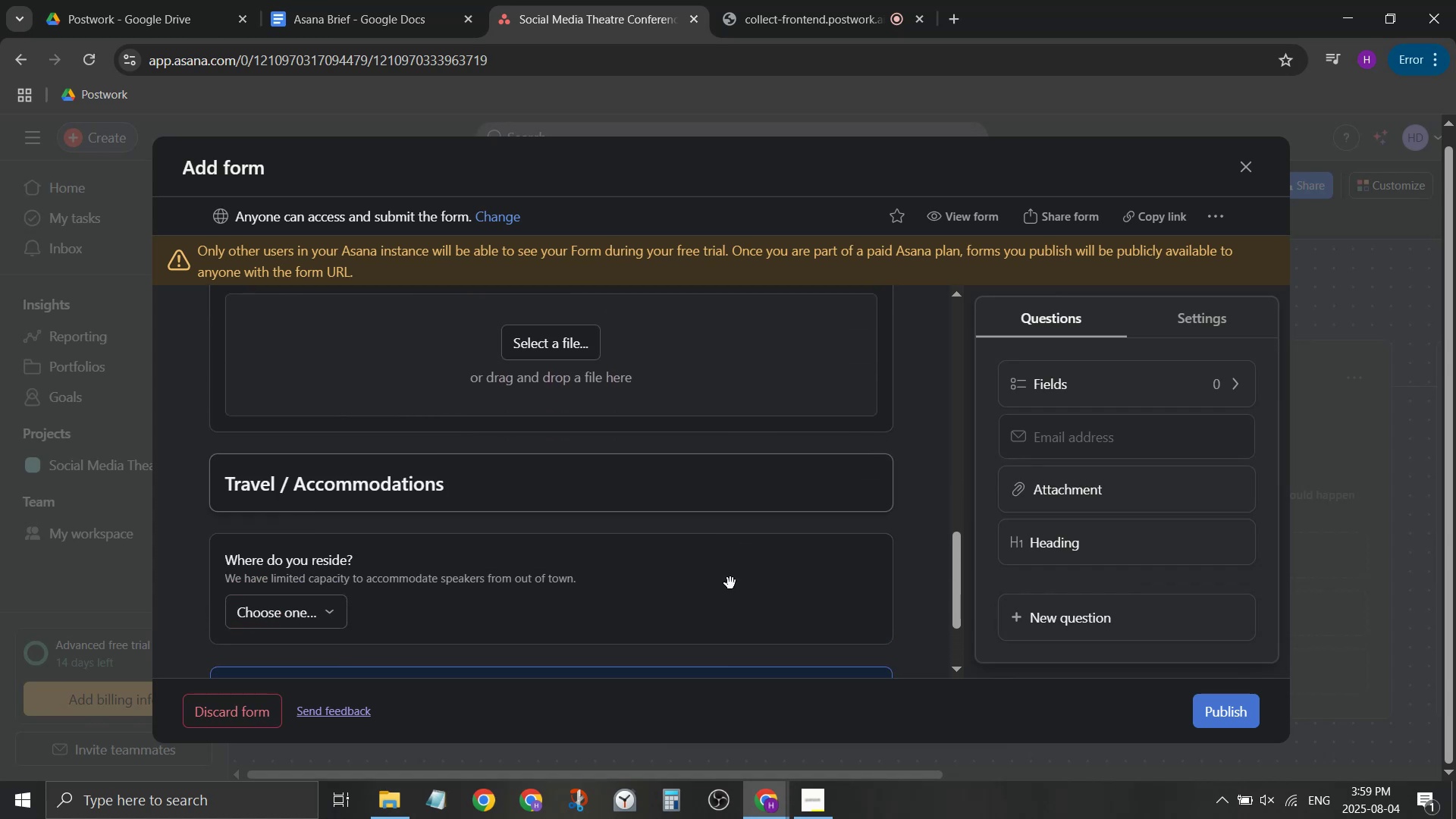 
scroll: coordinate [730, 583], scroll_direction: down, amount: 1.0
 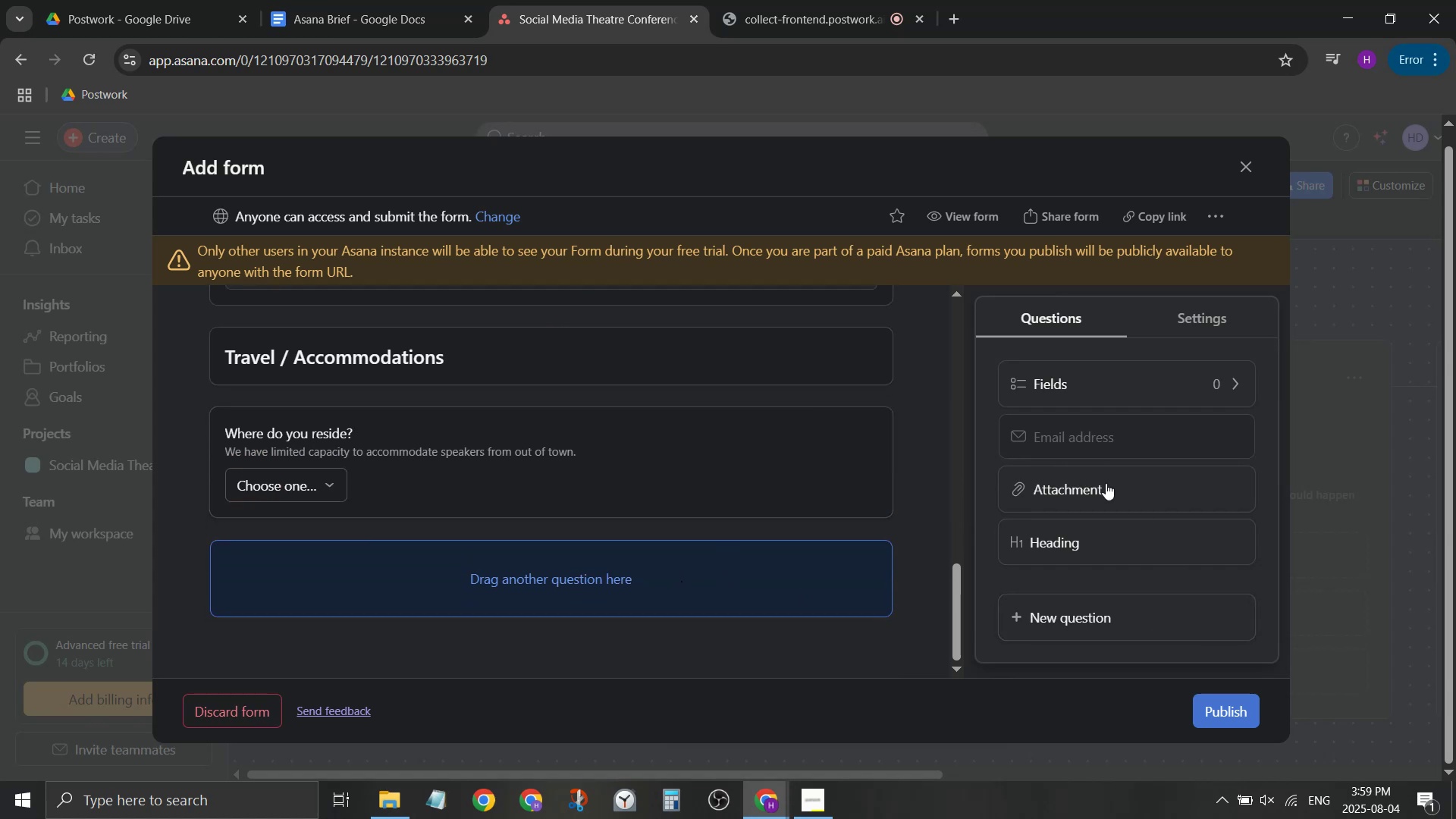 
mouse_move([1107, 442])
 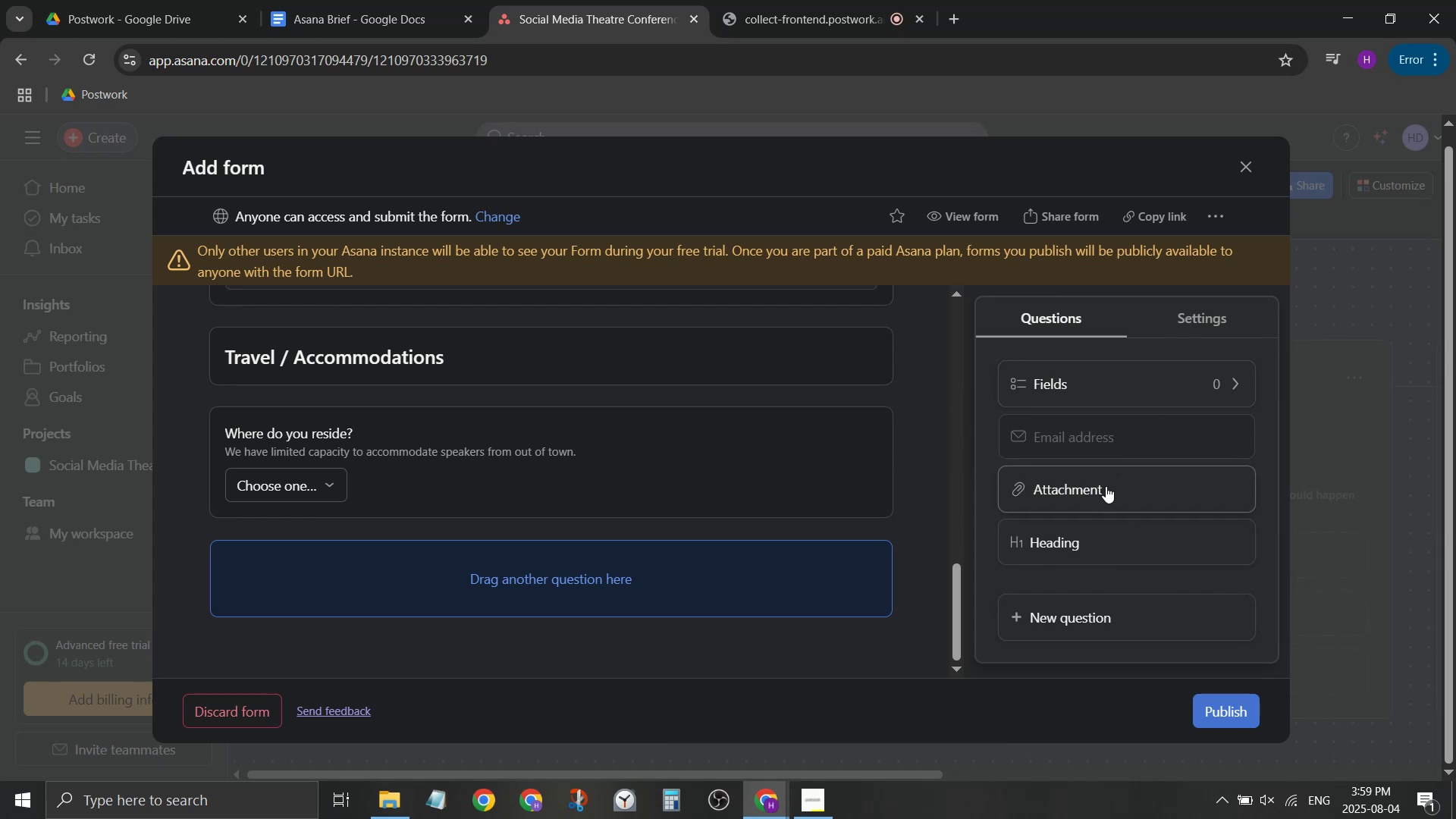 
wait(5.1)
 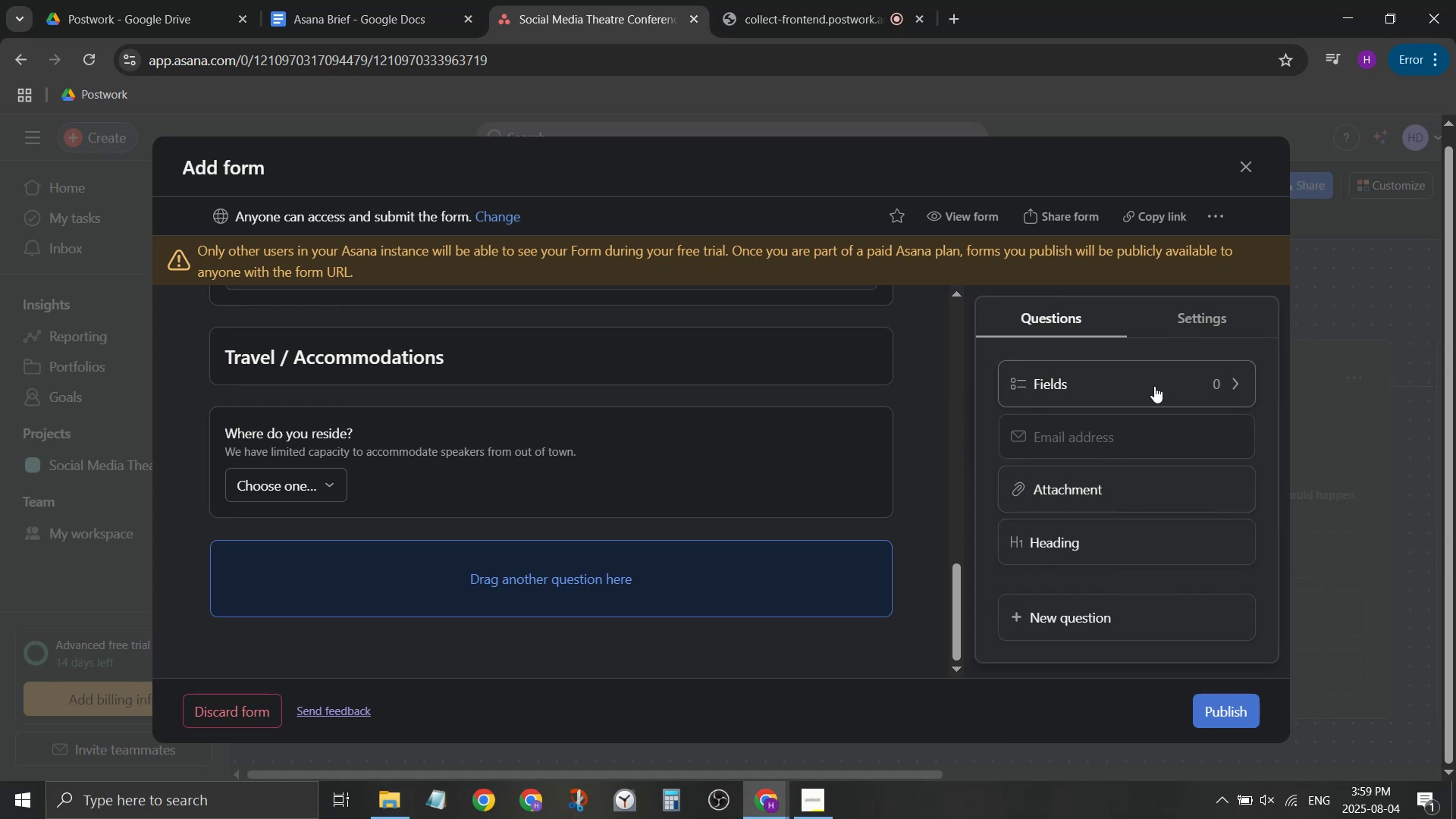 
left_click([1079, 620])
 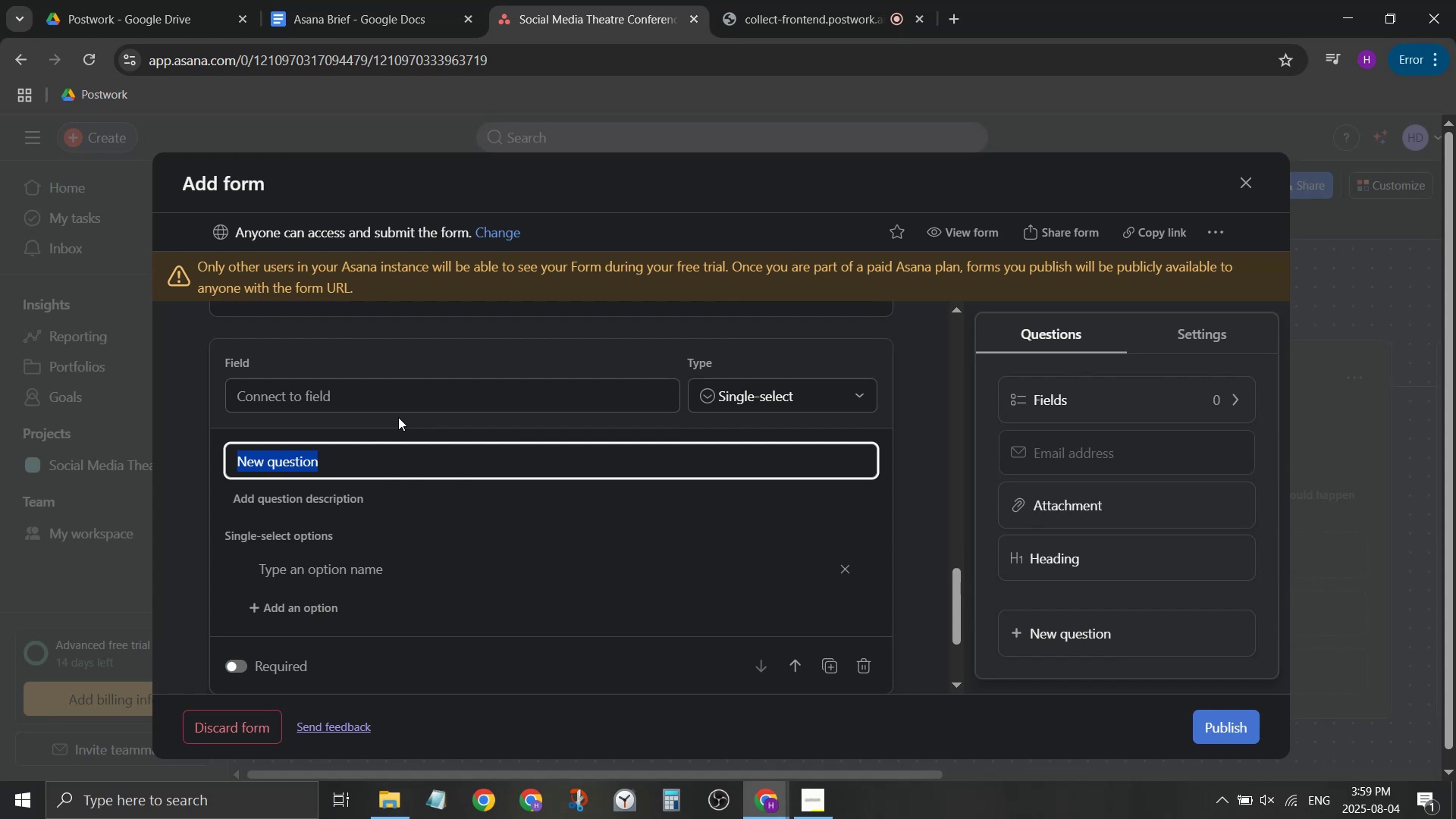 
type(Links to portfo)
key(Backspace)
key(Backspace)
key(Backspace)
key(Backspace)
key(Backspace)
key(Backspace)
key(Backspace)
type(wb)
key(Backspace)
key(Backspace)
type( qeb)
key(Backspace)
key(Backspace)
key(Backspace)
type(website / portfolio)
key(Tab)
type(Thsi )
 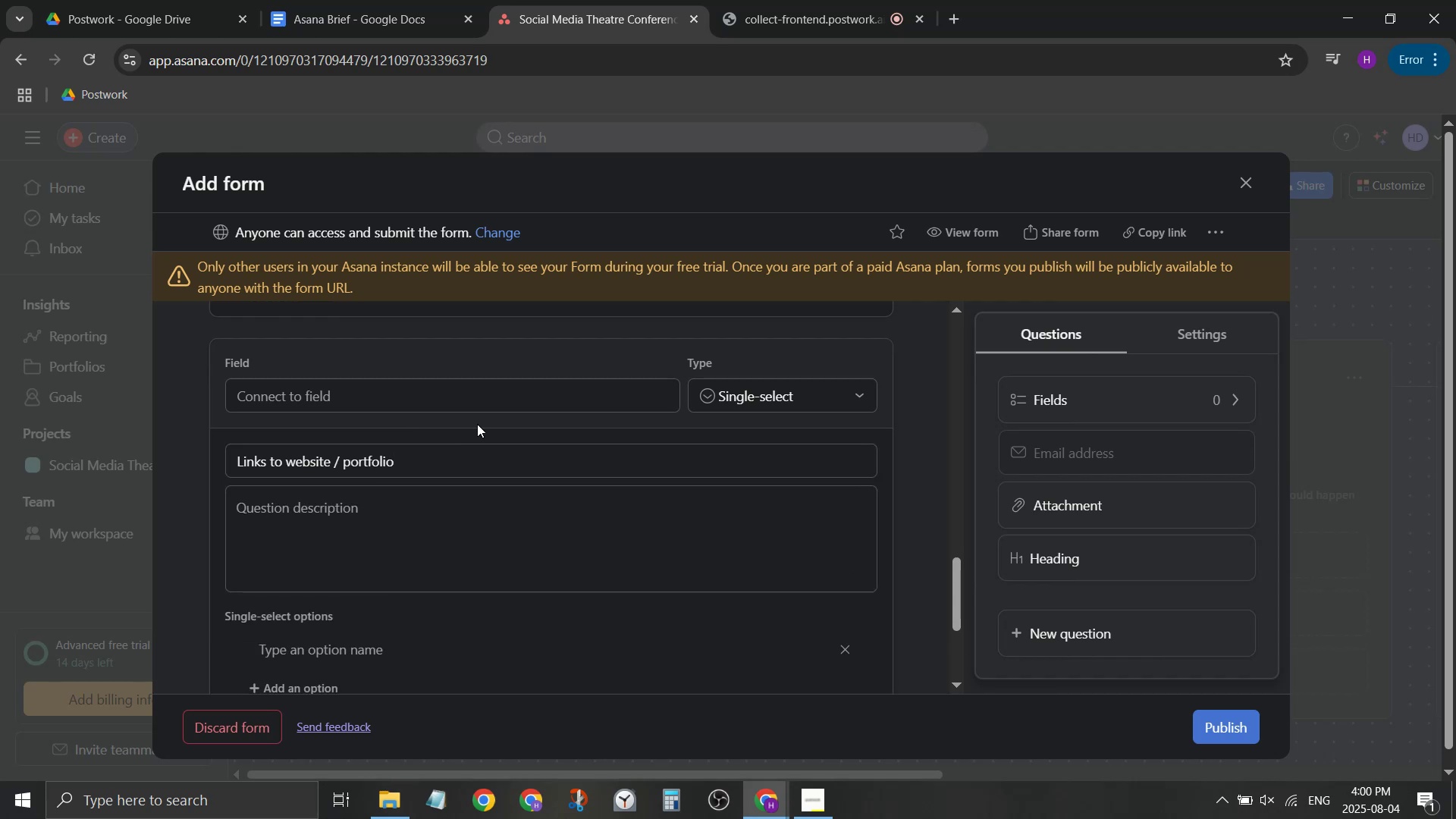 
left_click([866, 385])
 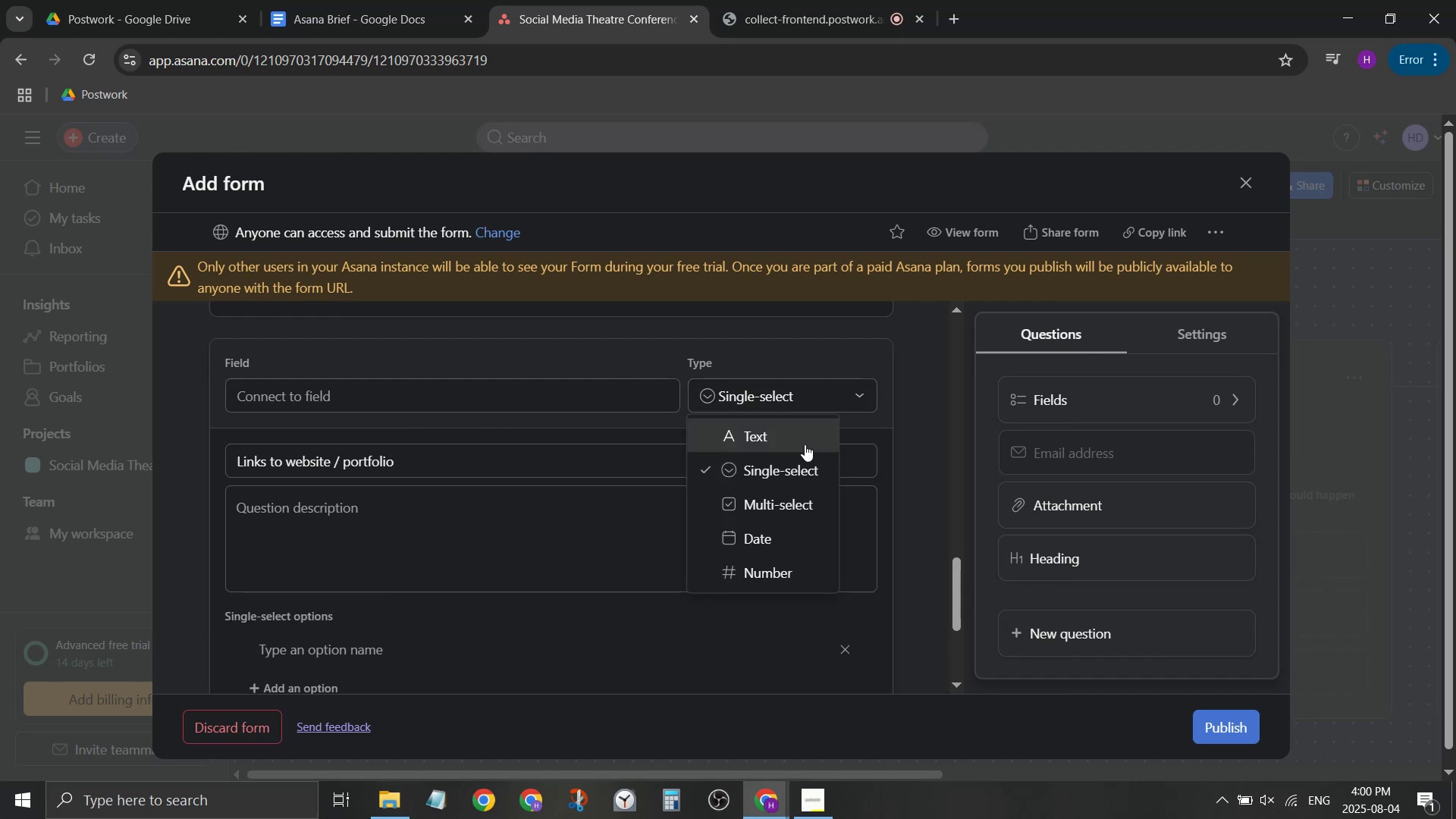 
double_click([679, 544])
 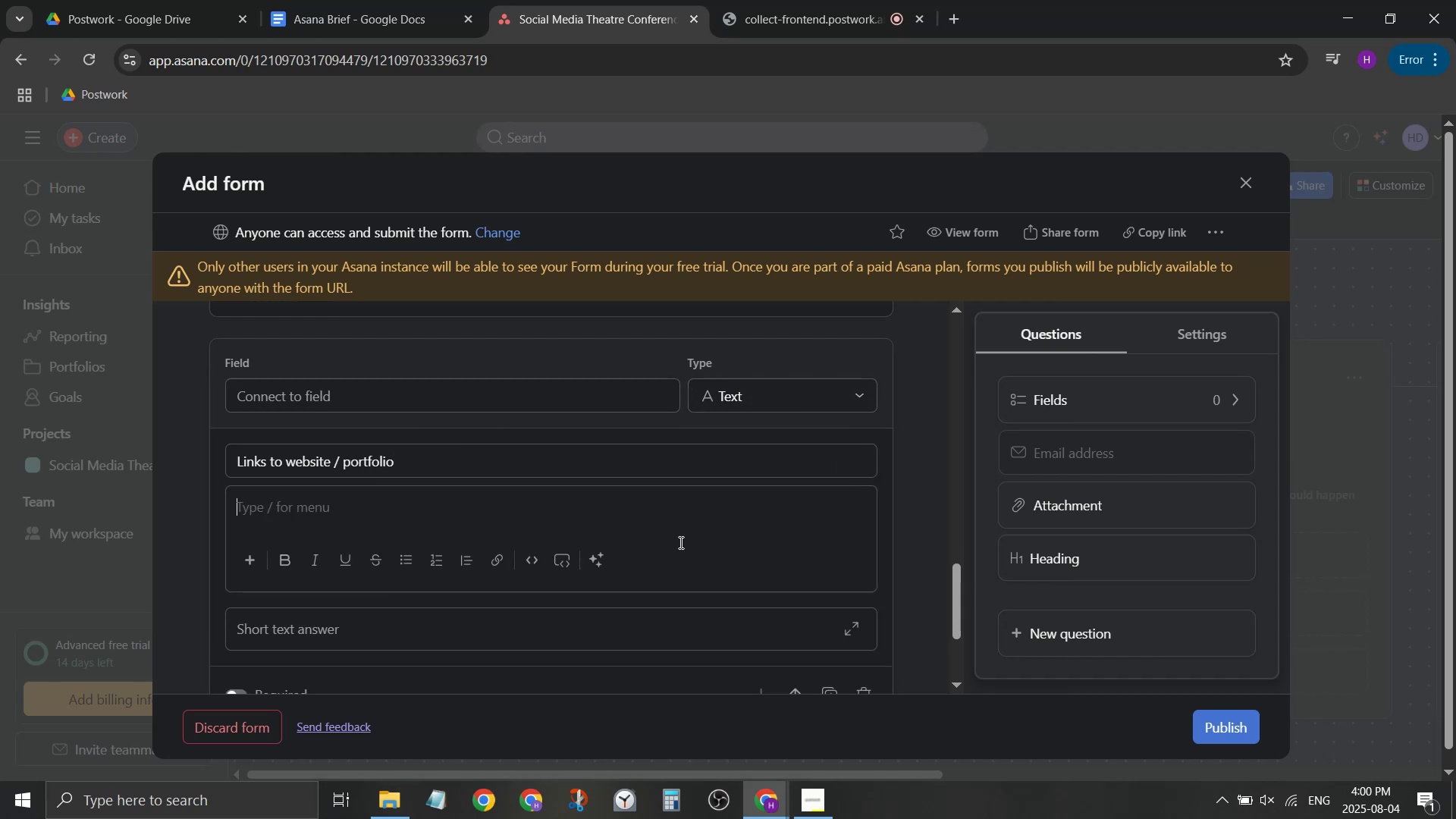 
type(This could be links to yo\)
 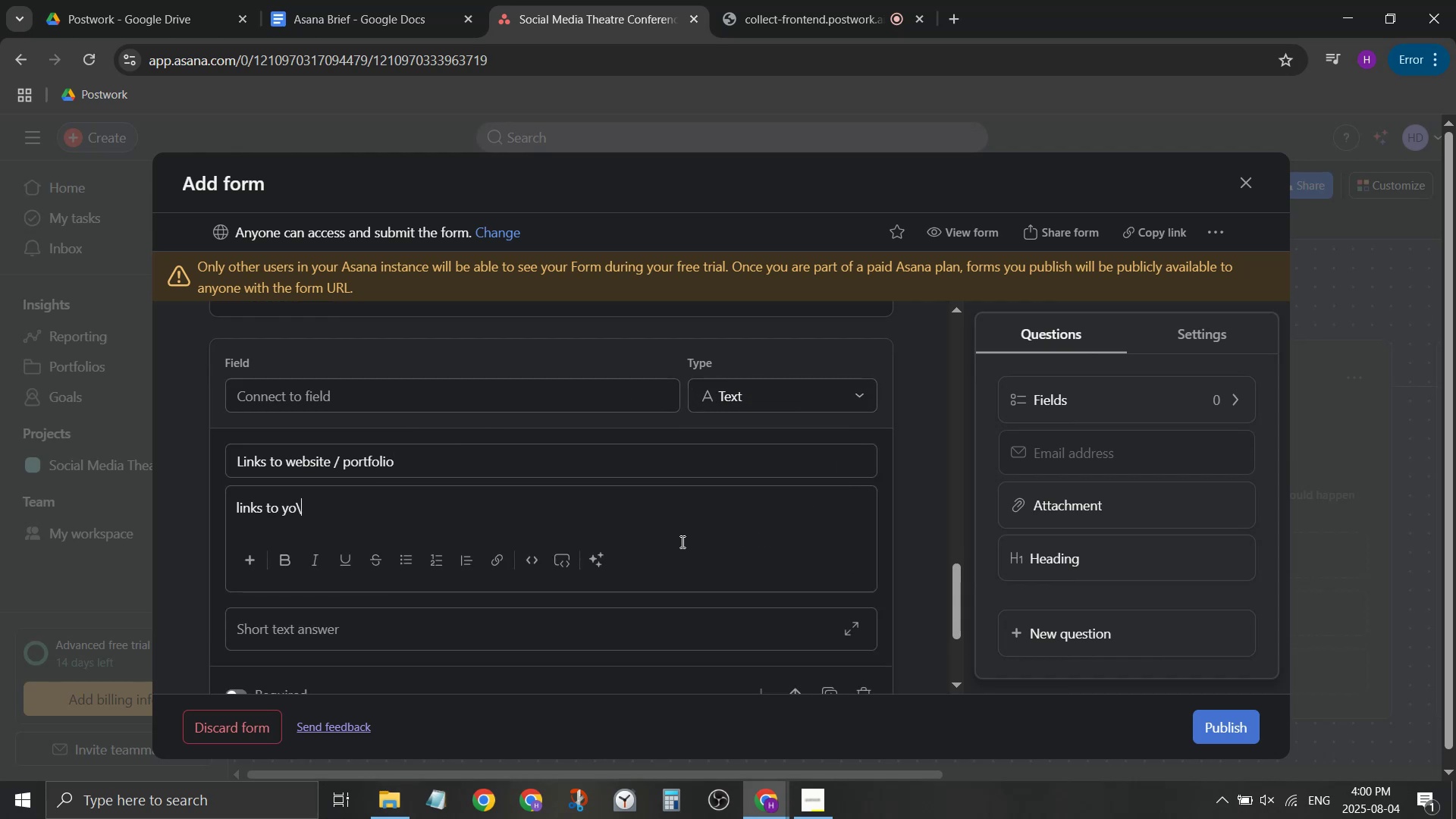 
key(ArrowUp)
 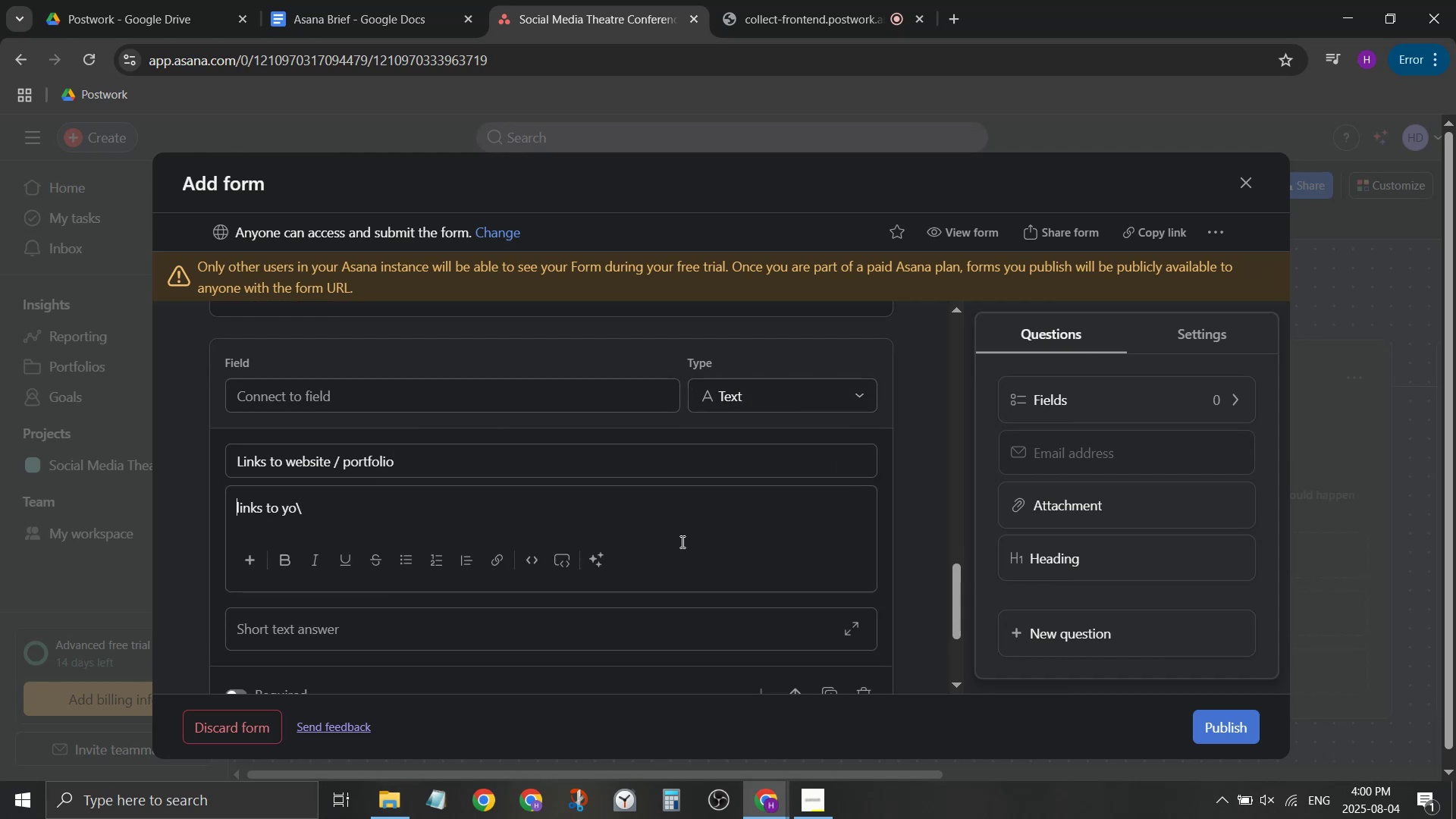 
hold_key(key=ArrowLeft, duration=0.44)
 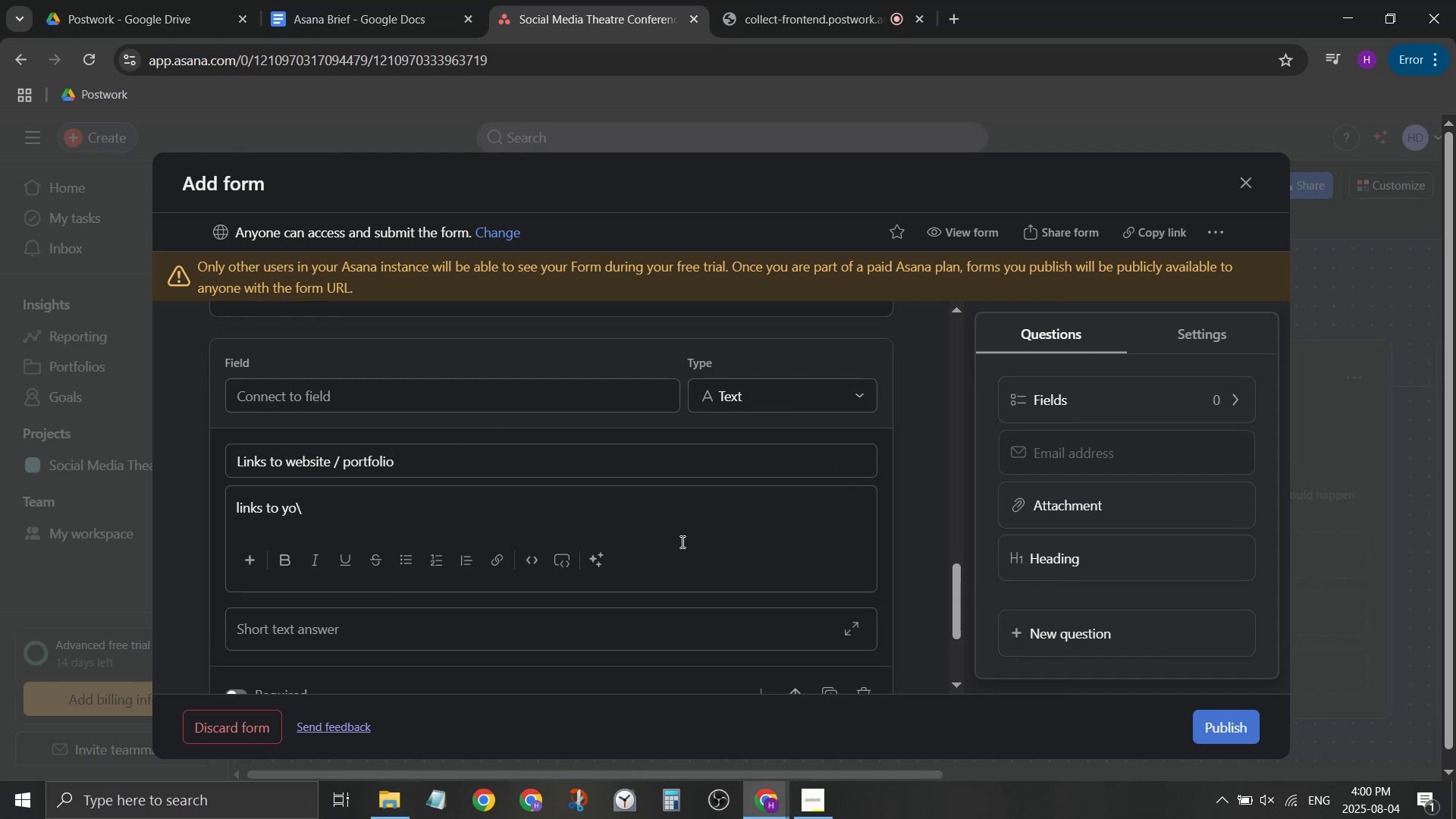 
type(thi)
key(Backspace)
key(Backspace)
key(Backspace)
type(Tis)
key(Backspace)
key(Backspace)
type(his could be link )
 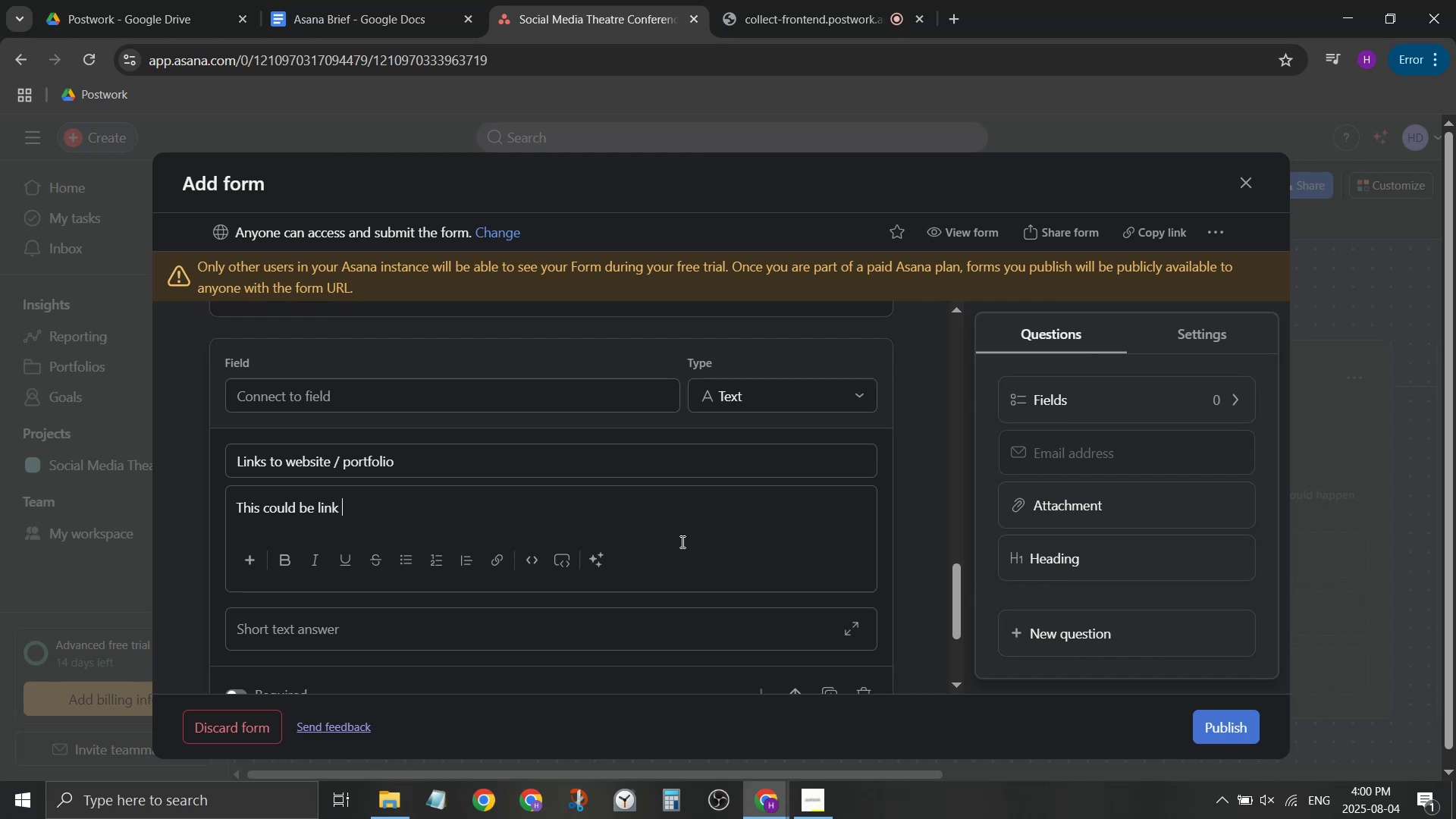 
left_click_drag(start_coordinate=[681, 541], to_coordinate=[684, 550])
 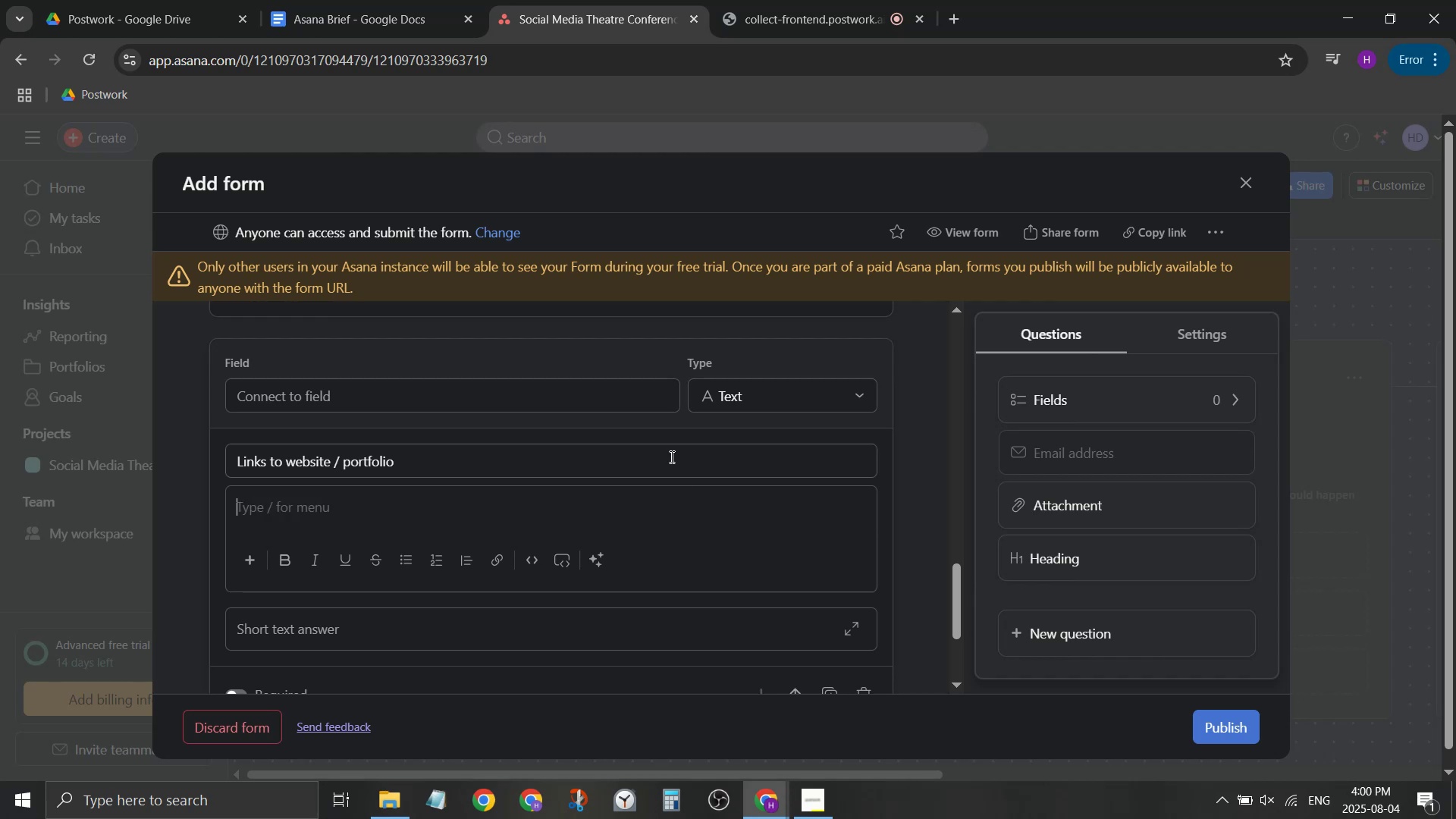 
double_click([670, 457])
 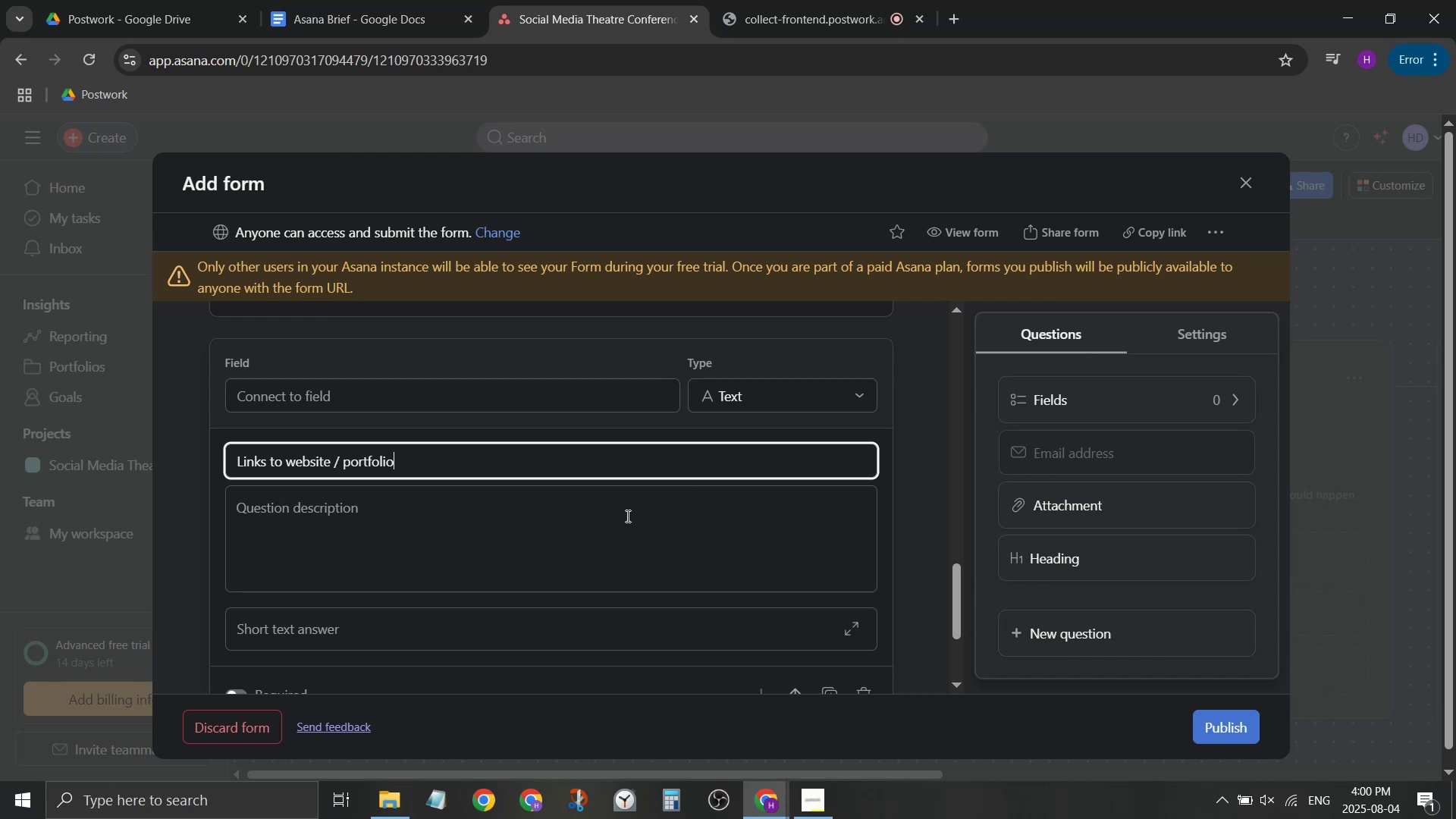 
triple_click([626, 516])
 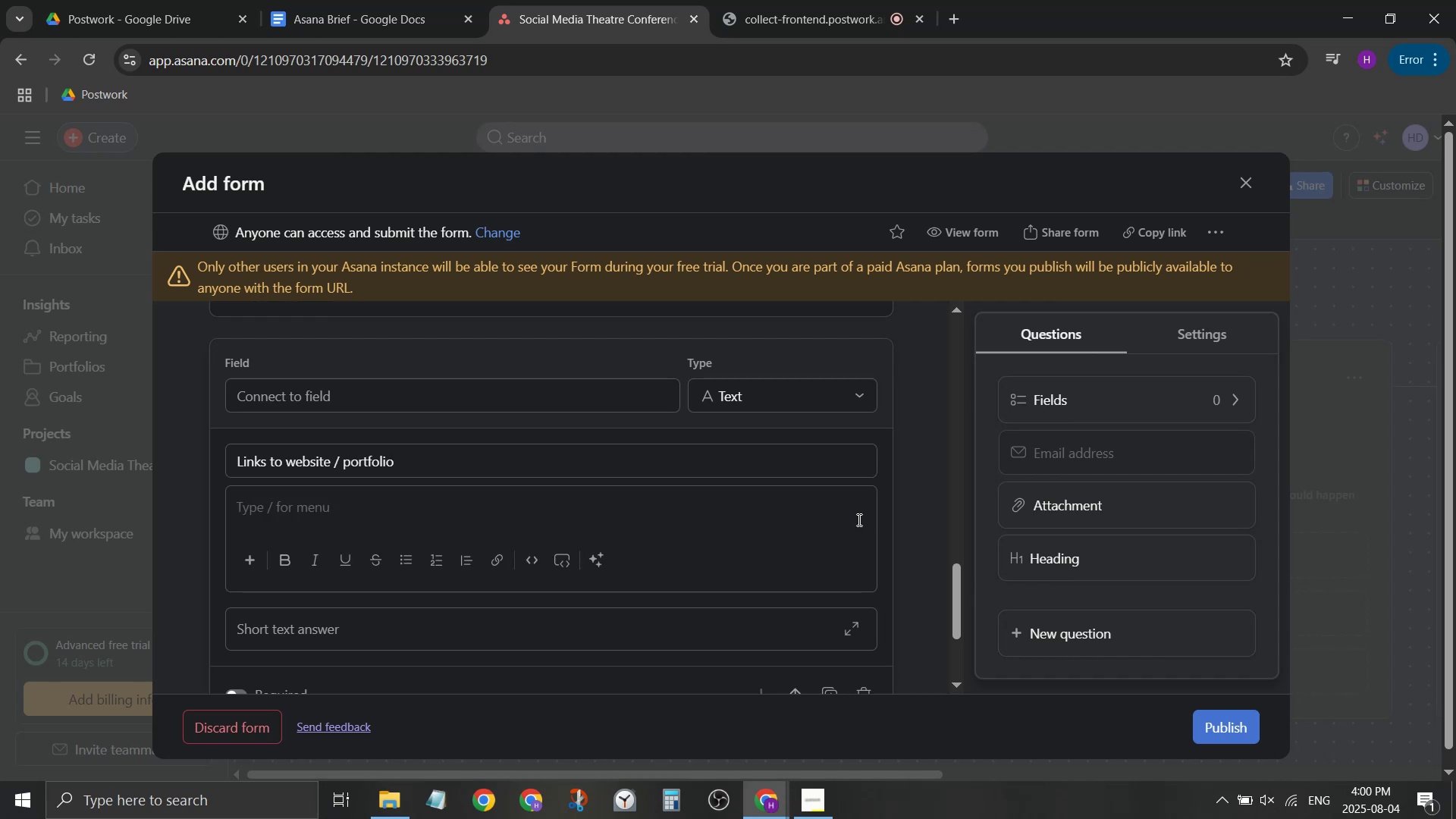 
left_click([910, 517])
 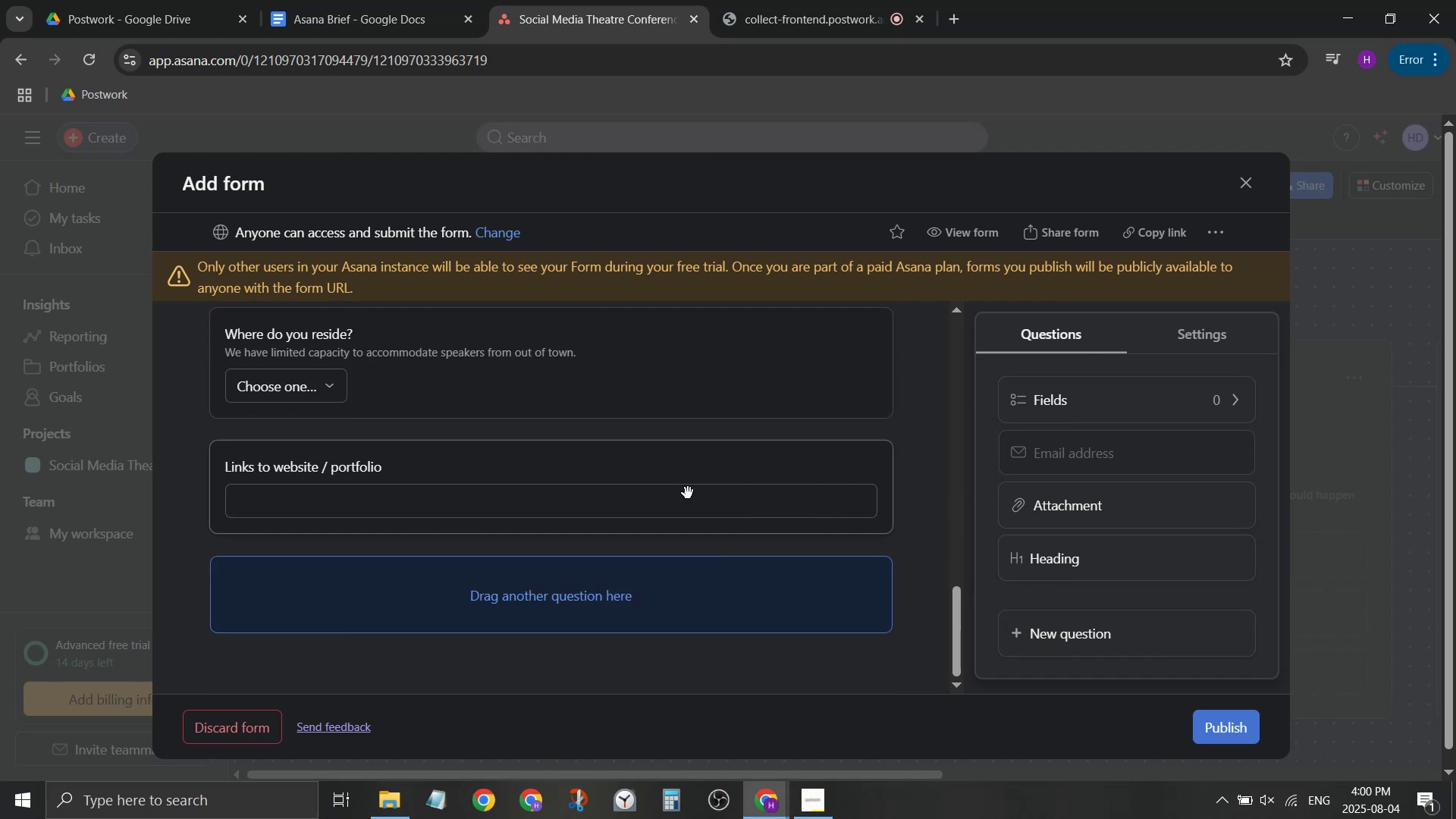 
left_click([682, 504])
 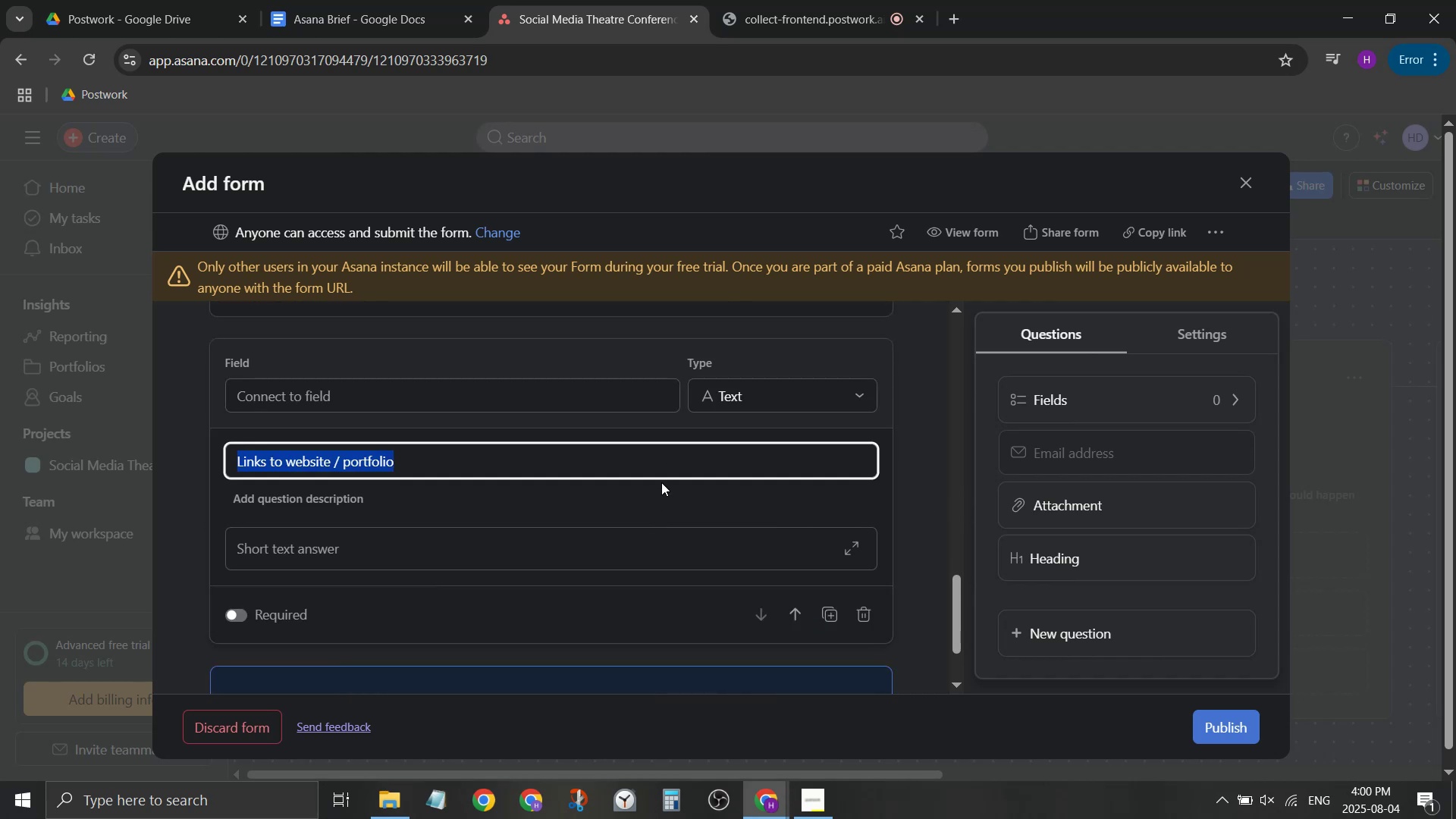 
left_click([626, 499])
 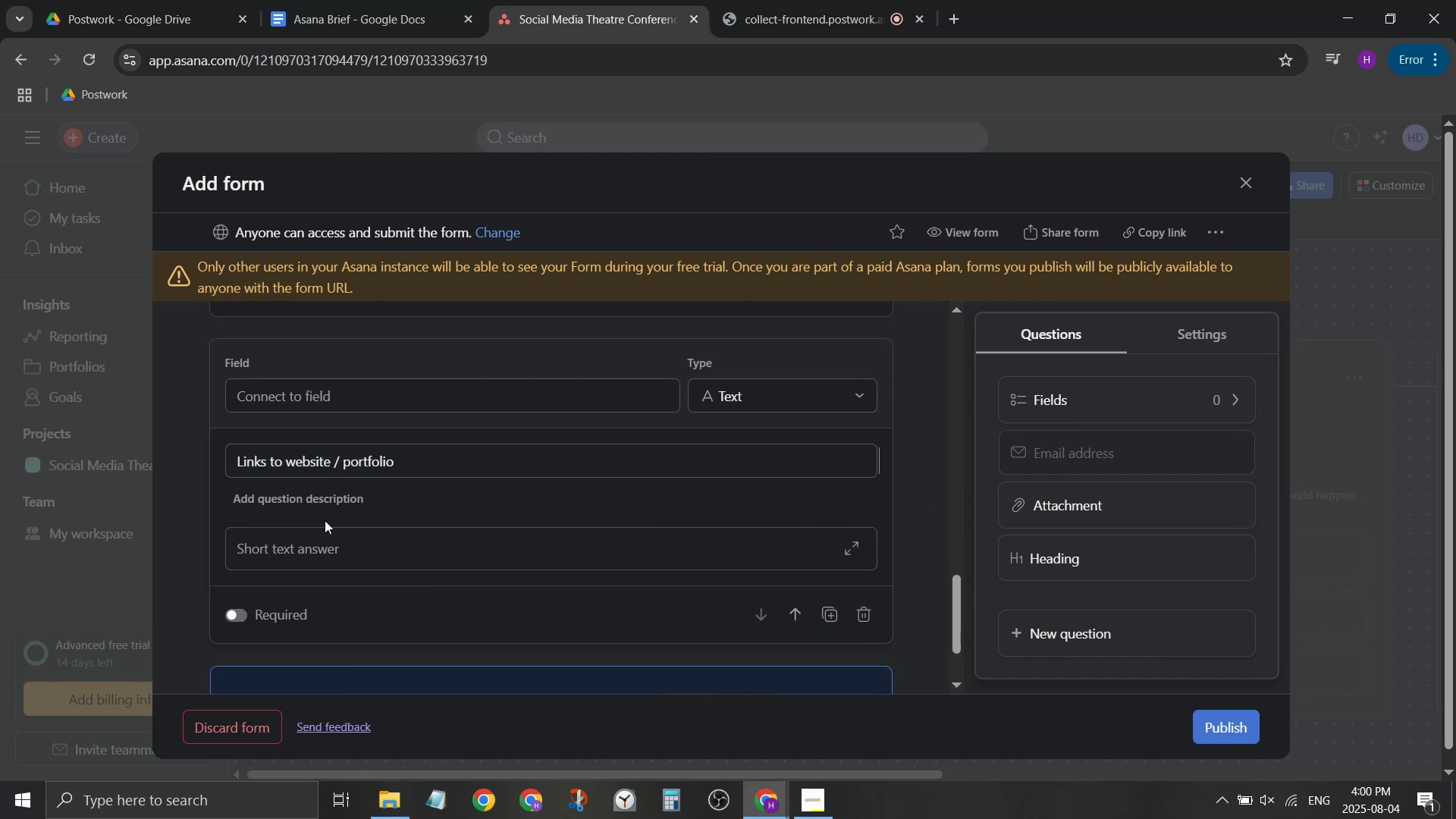 
double_click([332, 508])
 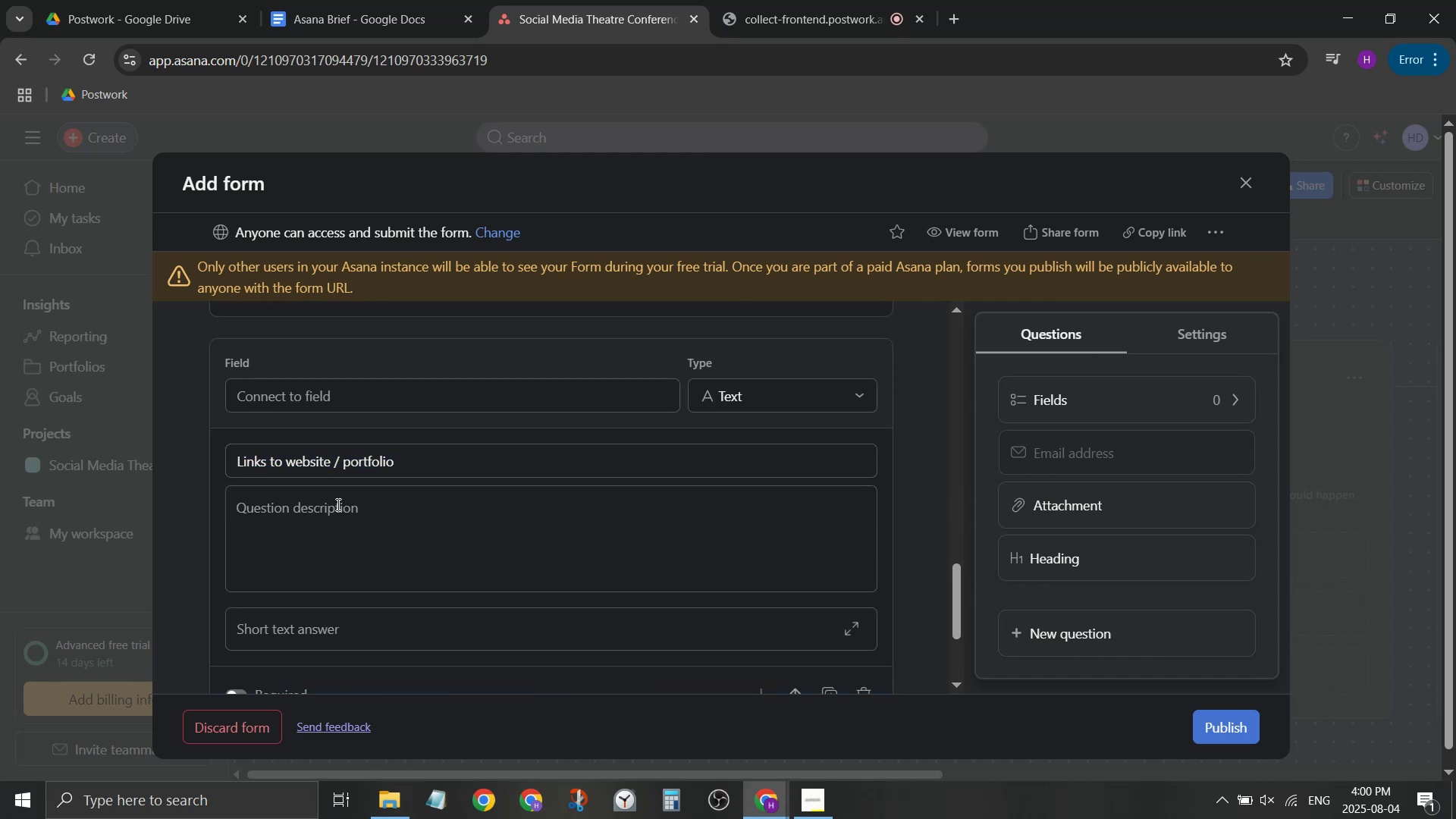 
left_click([340, 501])
 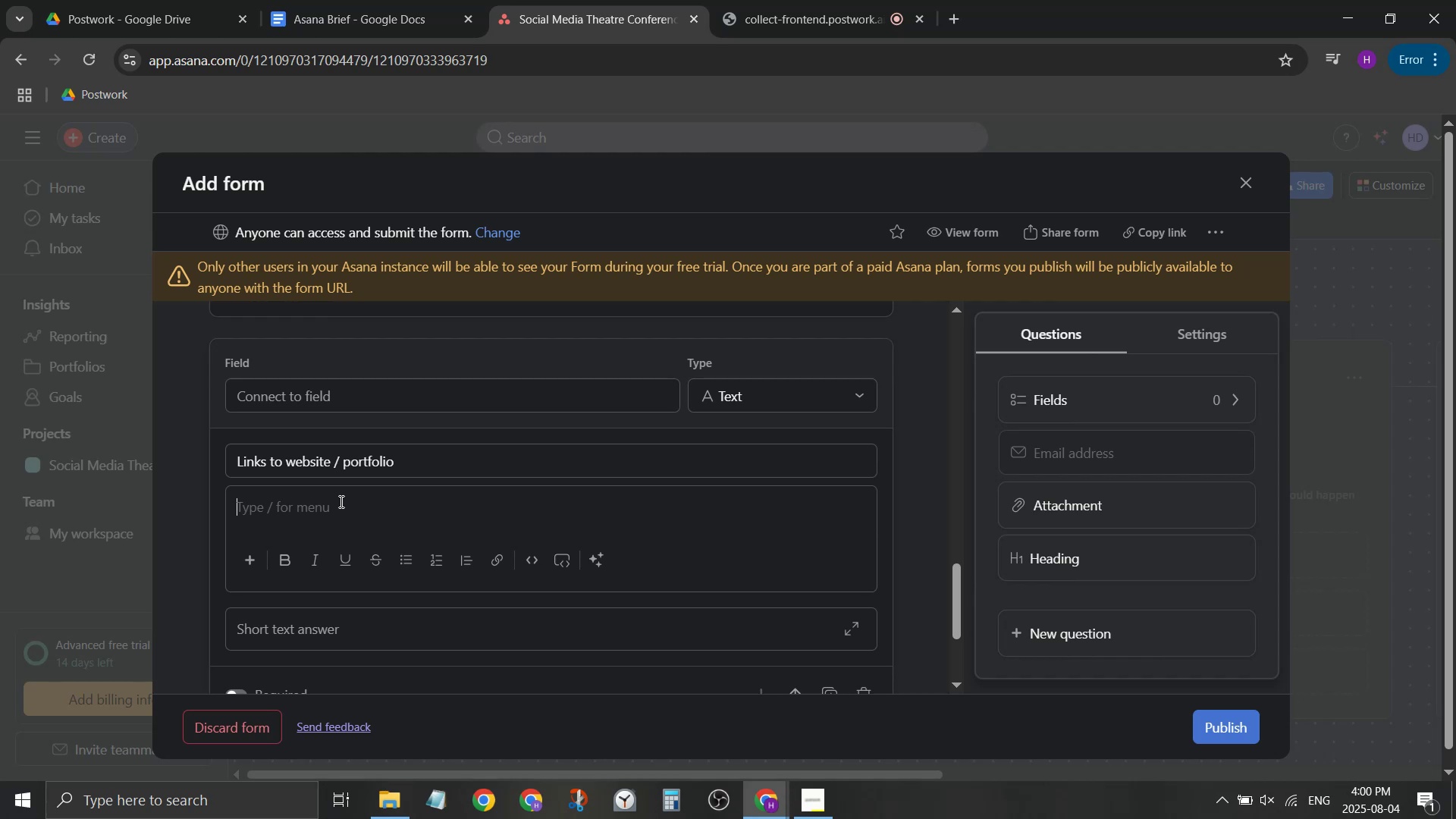 
type(This oculdb)
 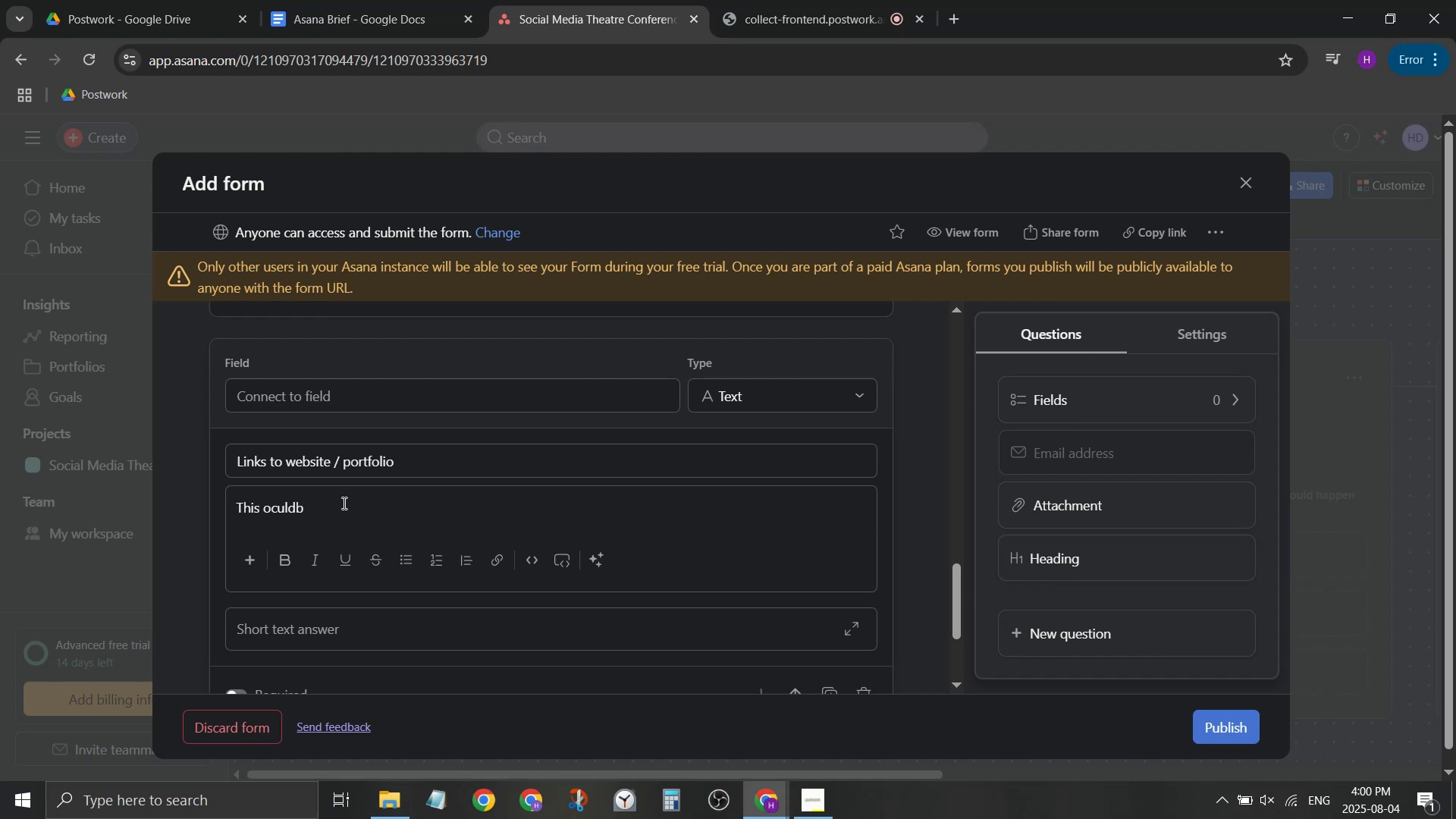 
double_click([408, 616])
 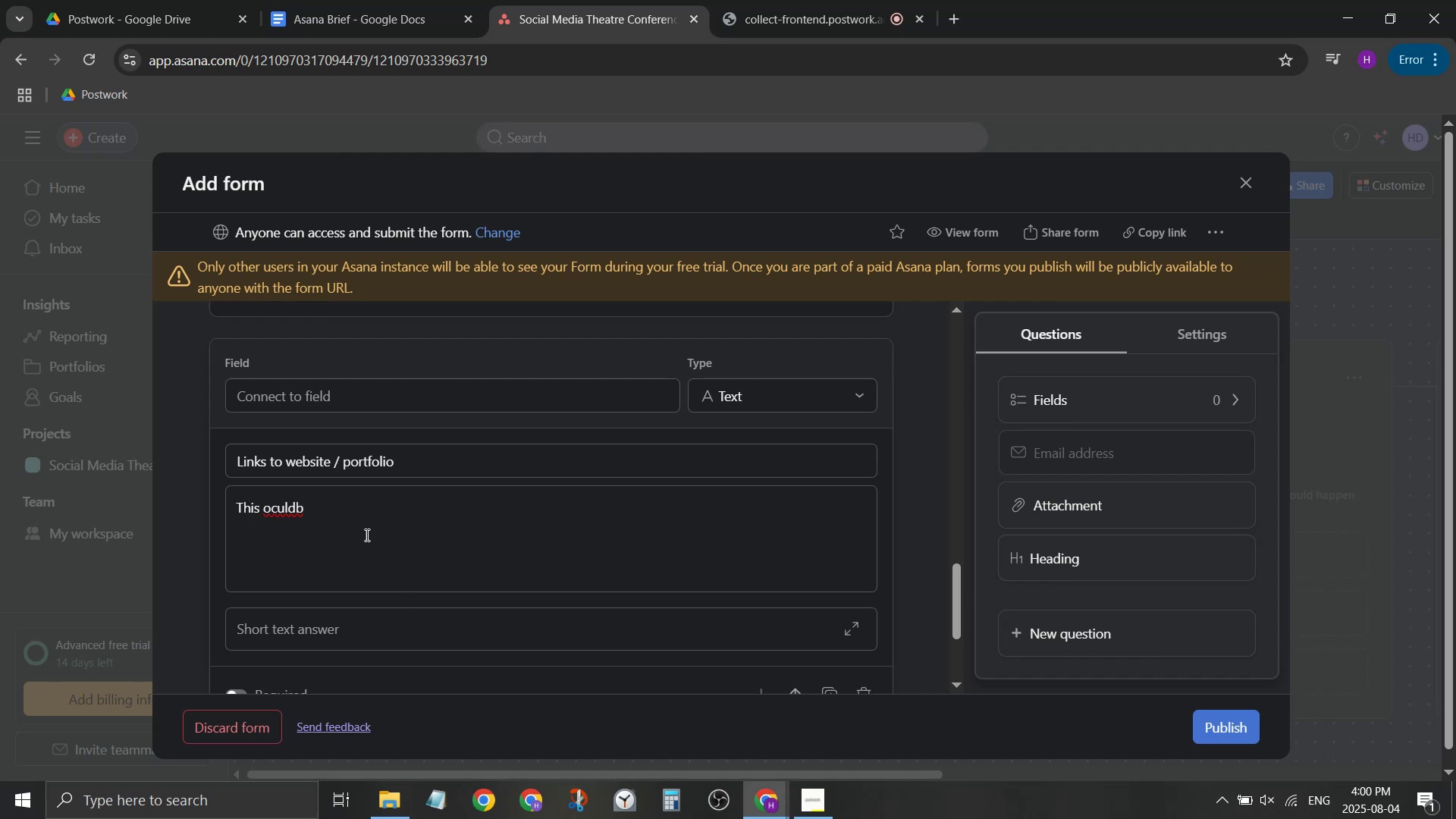 
triple_click([363, 529])
 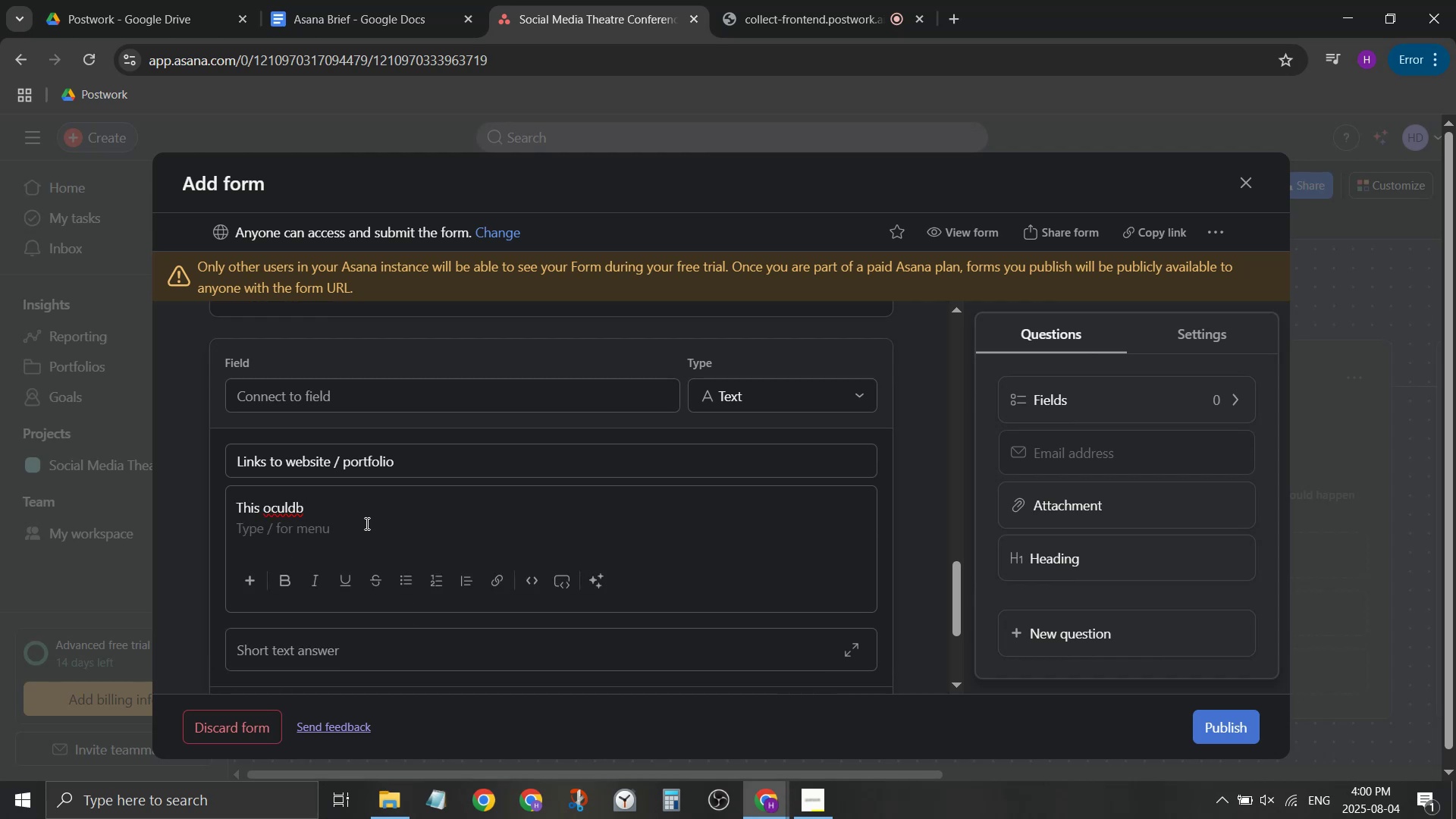 
key(ArrowLeft)
 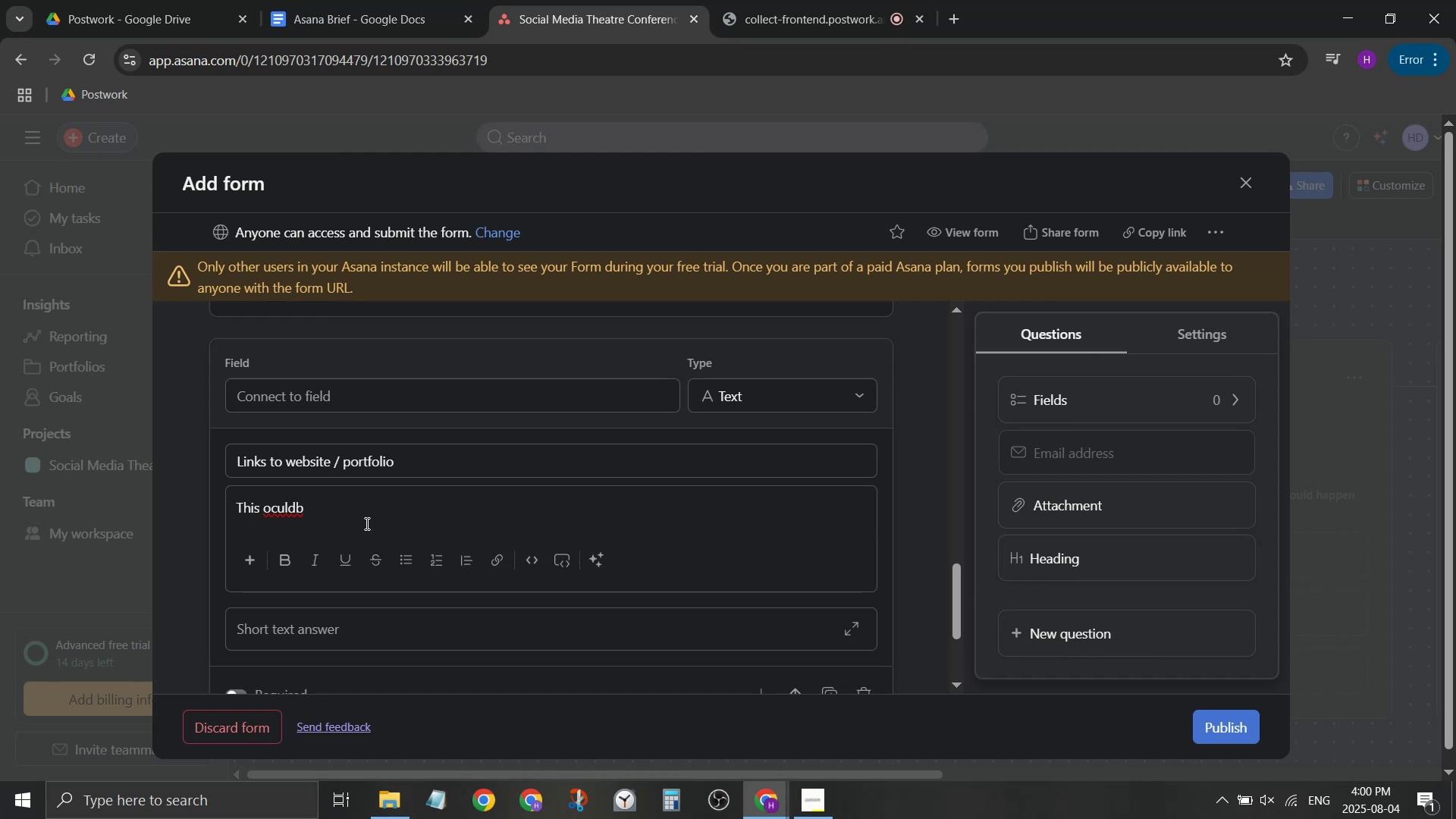 
key(ArrowDown)
 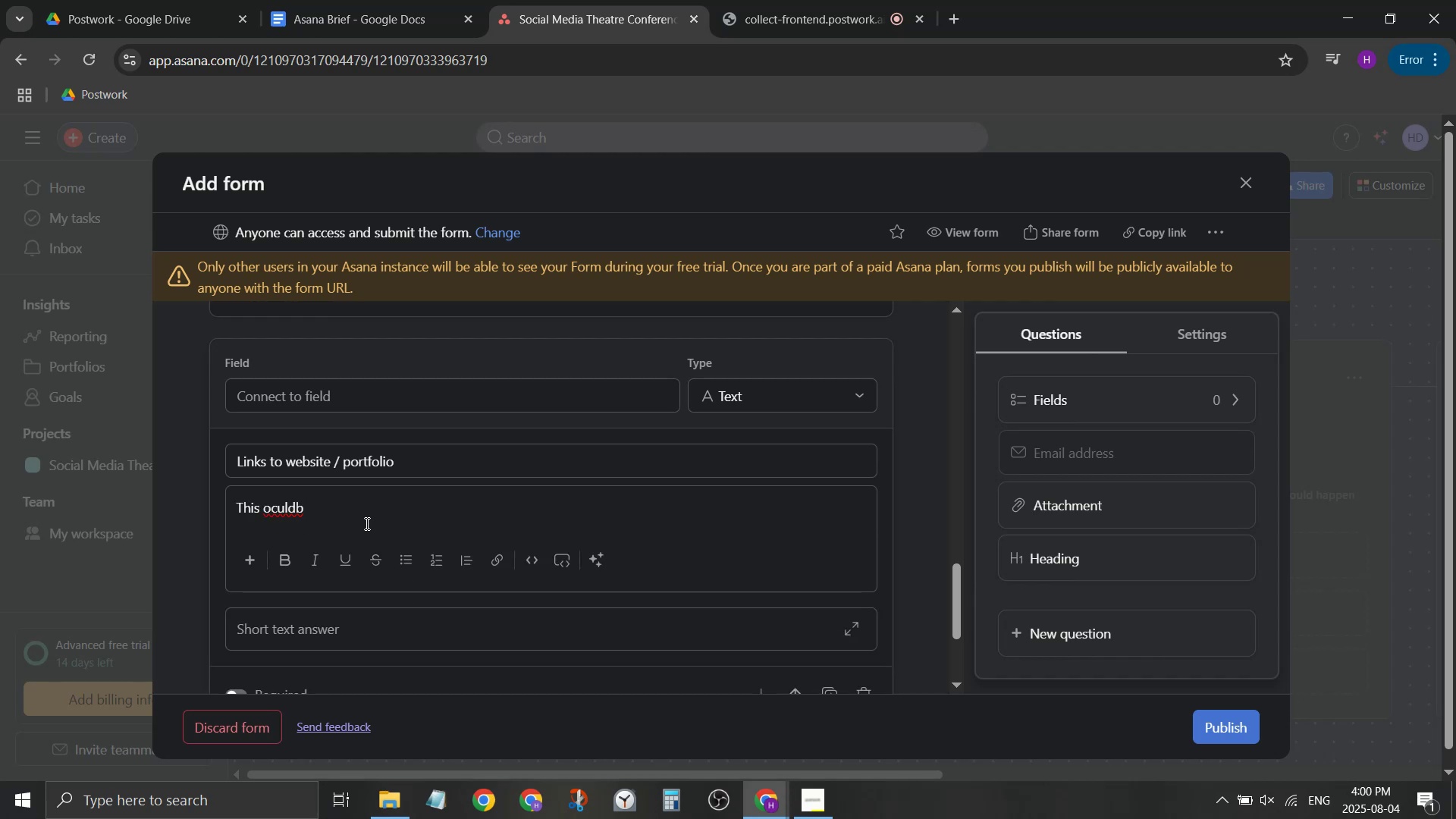 
key(Enter)
 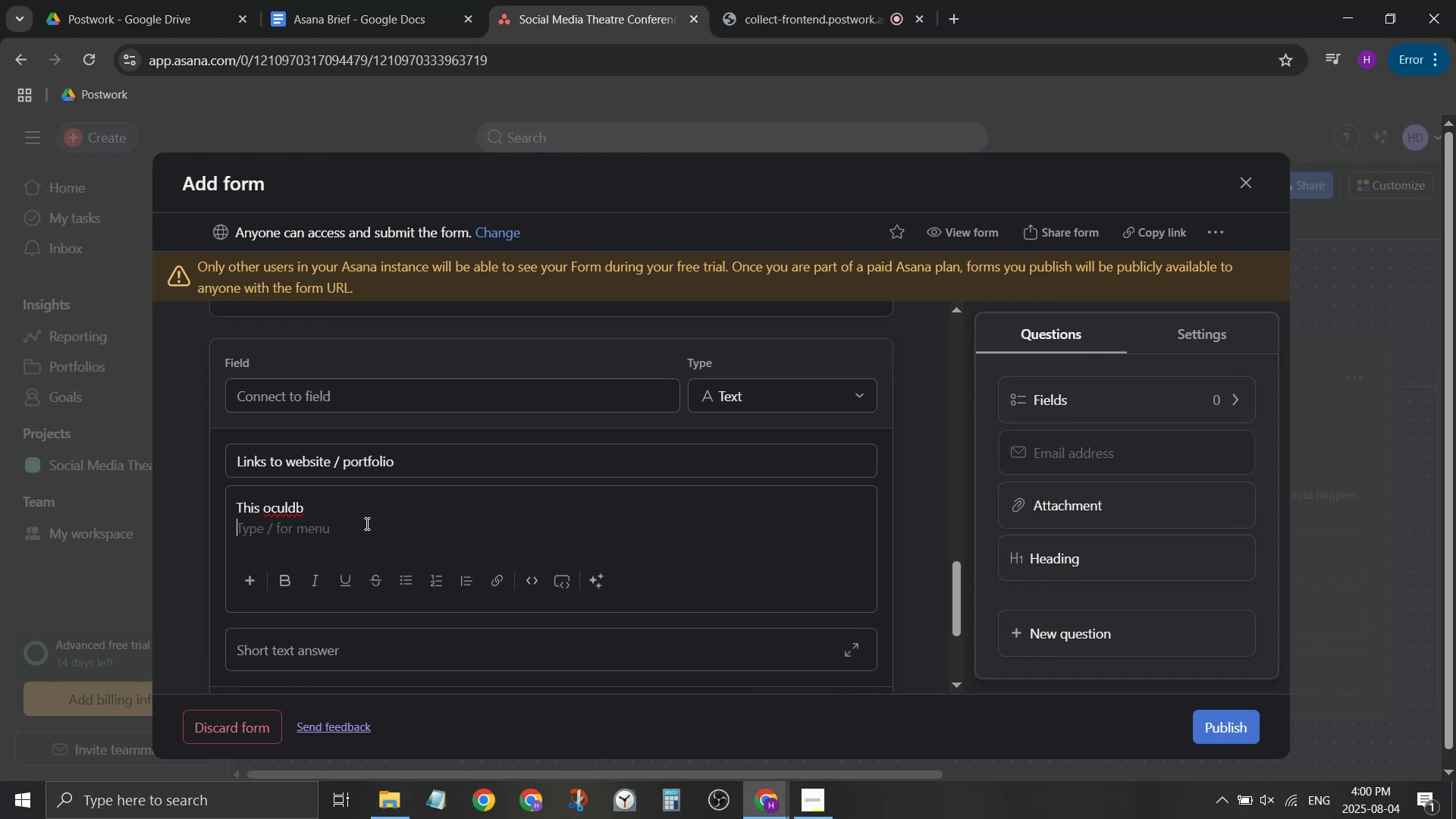 
type(This could be loijk)
key(Backspace)
key(Backspace)
key(Backspace)
key(Backspace)
type(onk)
key(Backspace)
key(Backspace)
key(Backspace)
type(inks to your website , )
key(Backspace)
key(Backspace)
key(Backspace)
type(, p)
key(Backspace)
type(portfolio)
key(Backspace)
type(os, past )
key(Backspace)
key(Backspace)
key(Backspace)
key(Backspace)
key(Backspace)
type(articles/writing, images of your owkr.)
key(Backspace)
key(Backspace)
key(Backspace)
key(Backspace)
key(Backspace)
type(work. Anything that might helpe )
key(Backspace)
key(Backspace)
key(Backspace)
key(Backspace)
key(Backspace)
key(Backspace)
key(Backspace)
key(Backspace)
key(Backspace)
key(Backspace)
key(Backspace)
key(Backspace)
type(tell us more about your work!)
 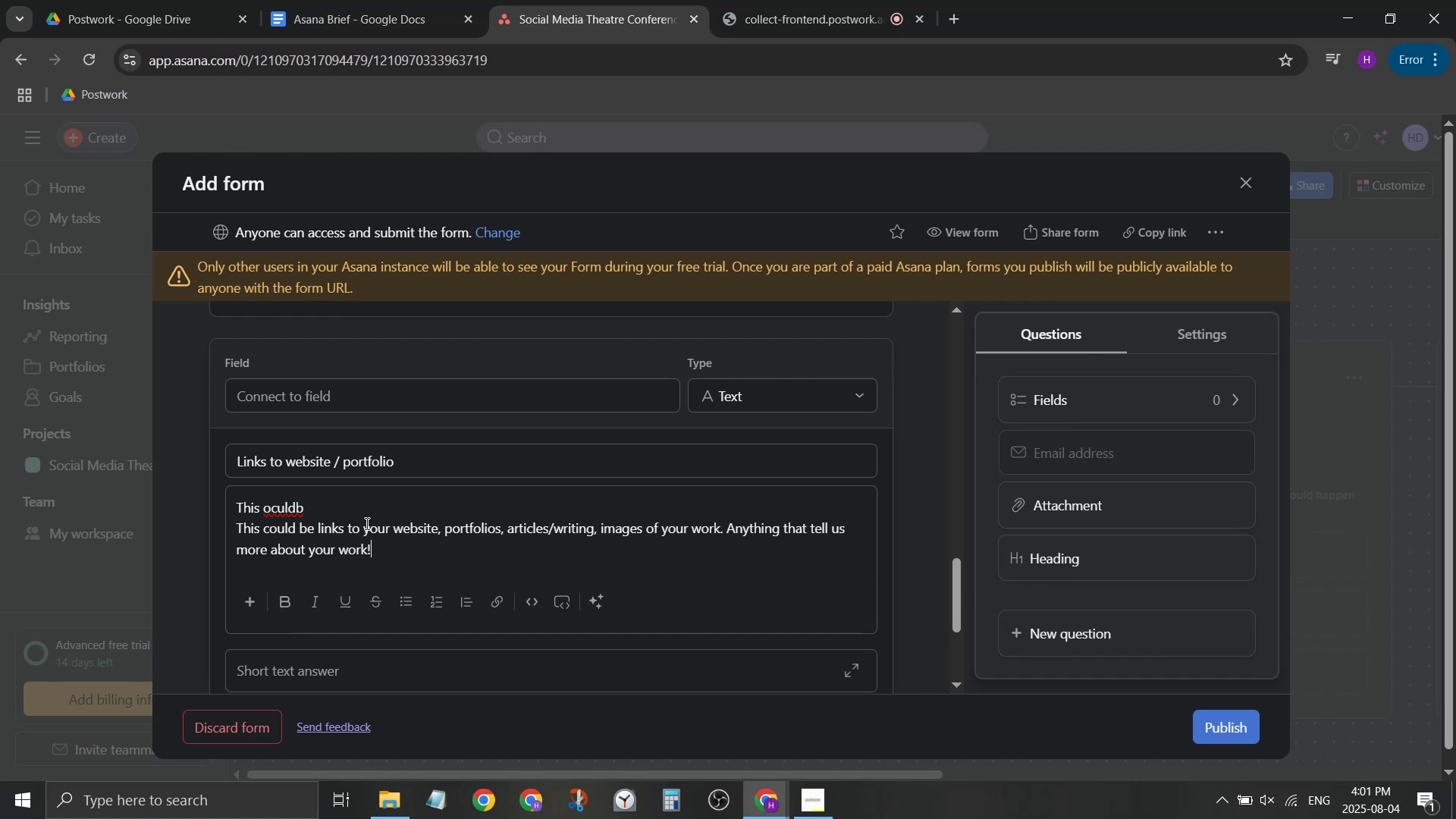 
key(ArrowUp)
 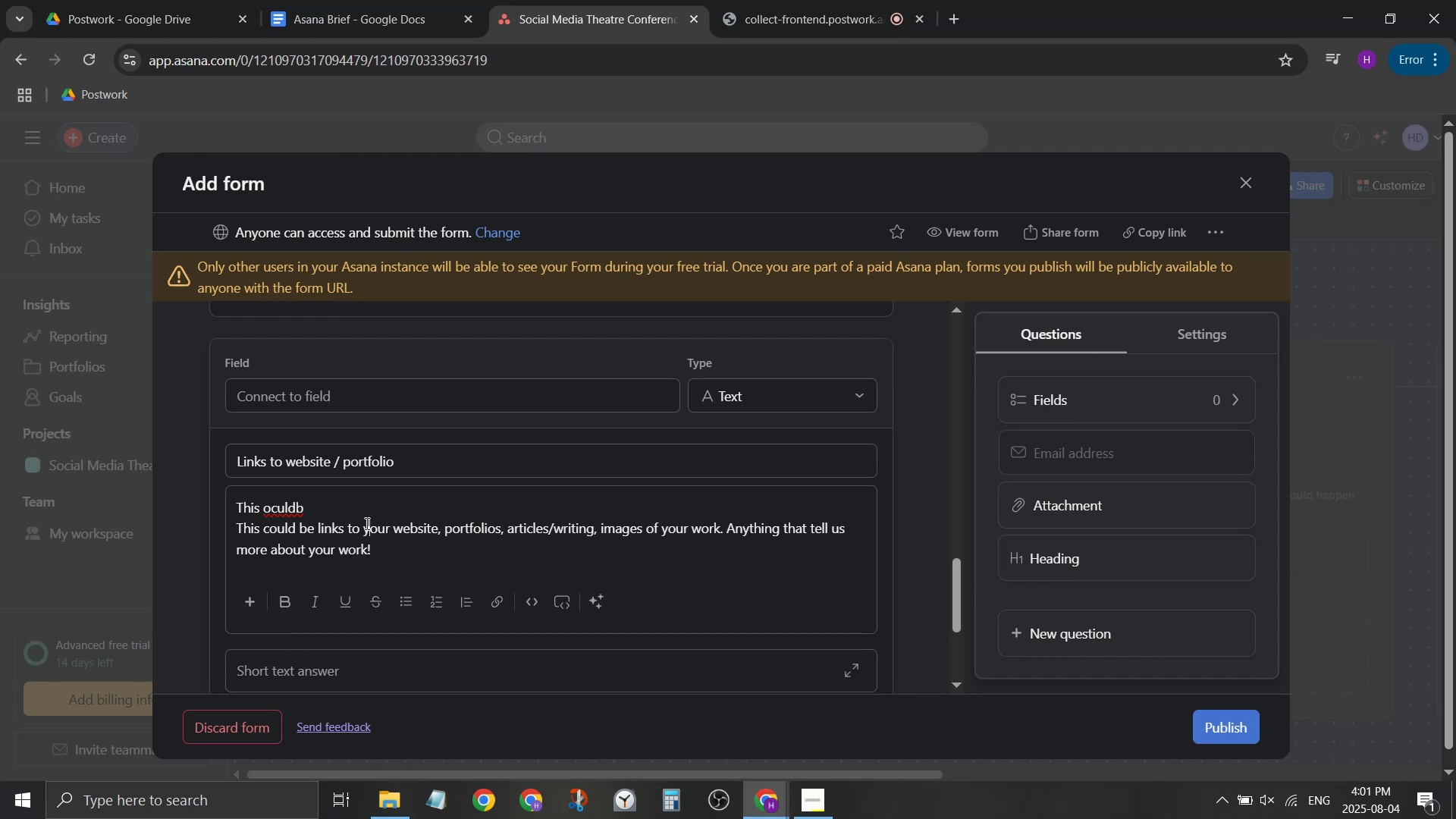 
key(ArrowUp)
 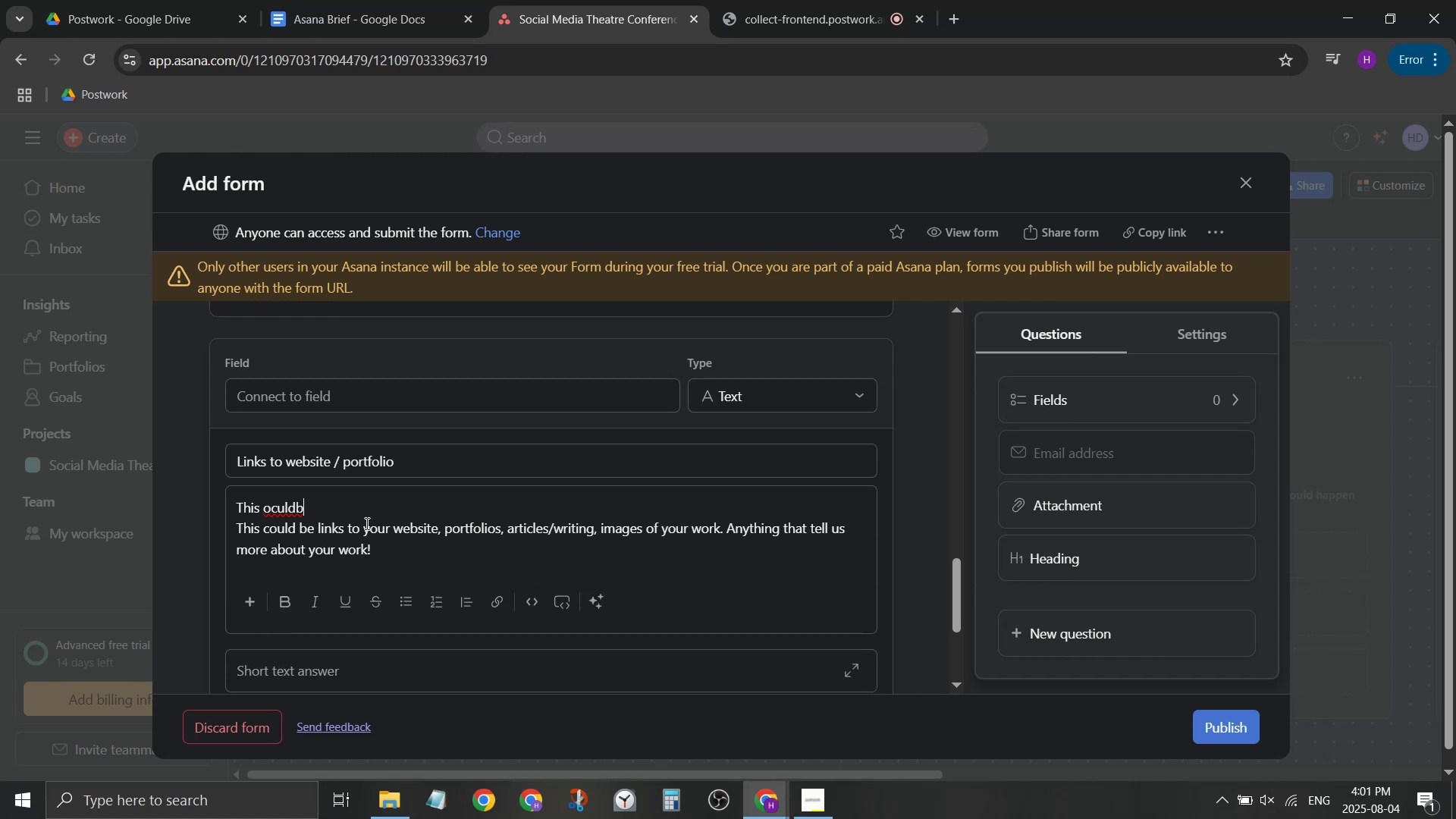 
key(Backspace)
 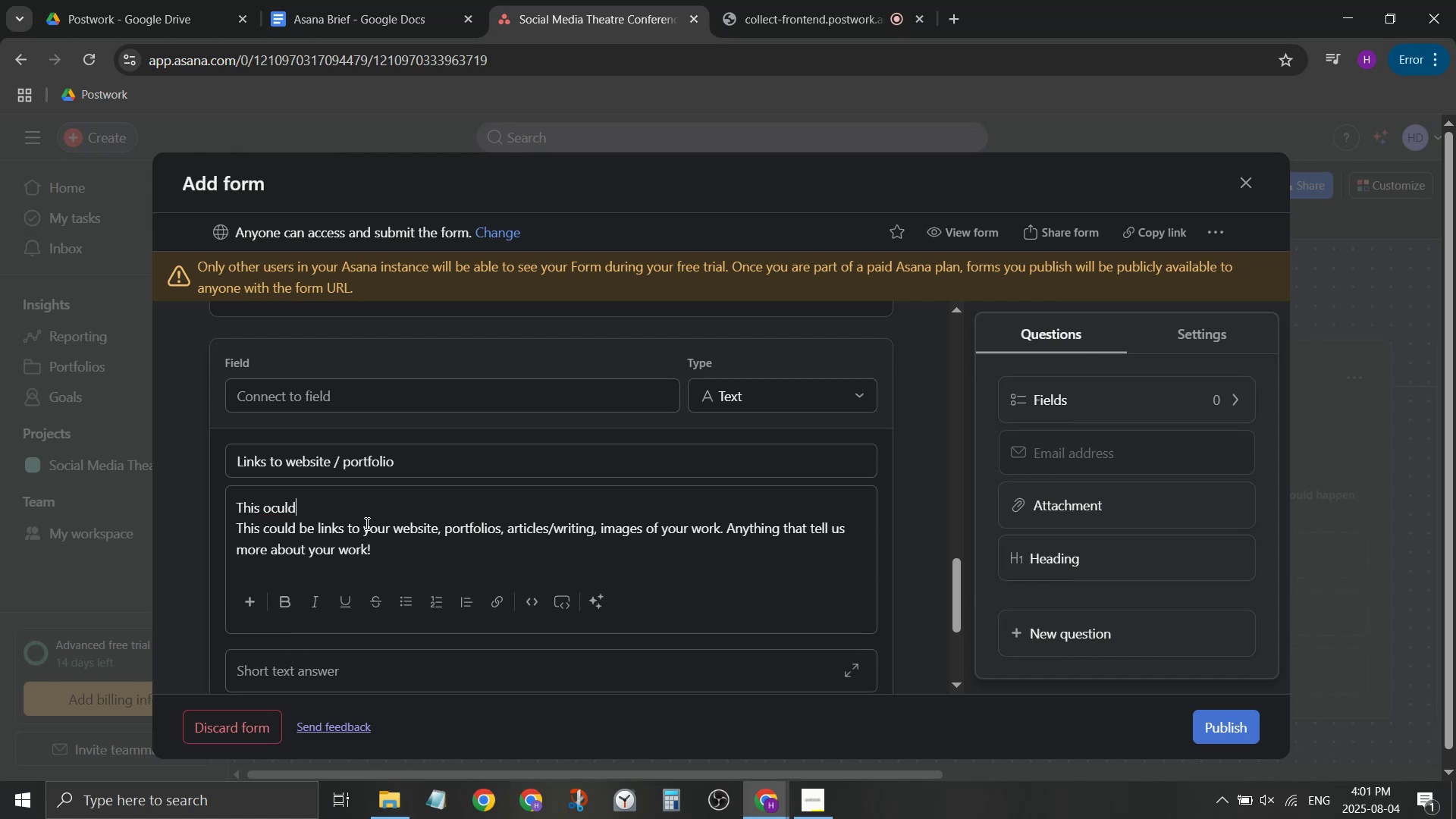 
key(Backspace)
 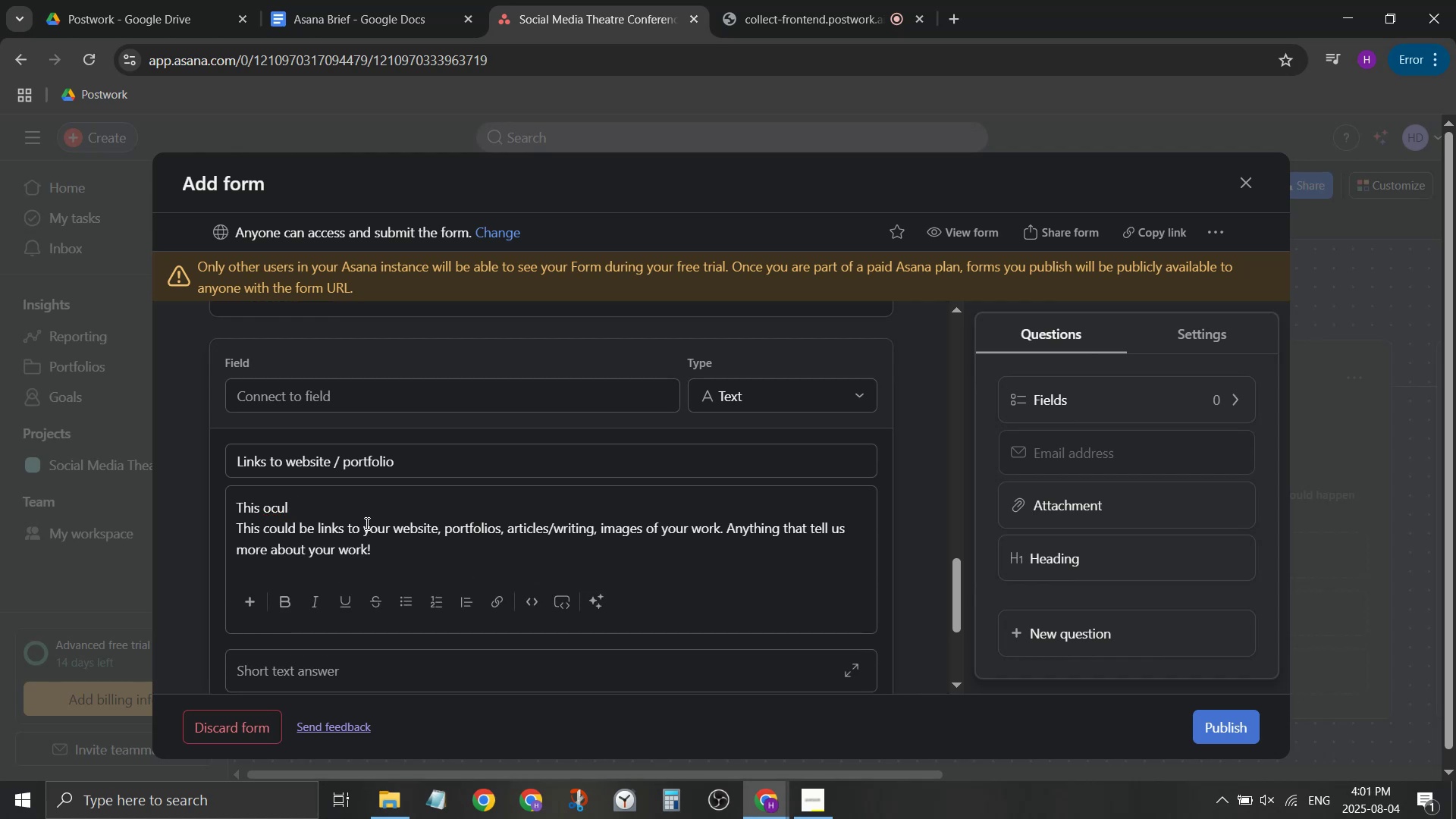 
key(Backspace)
 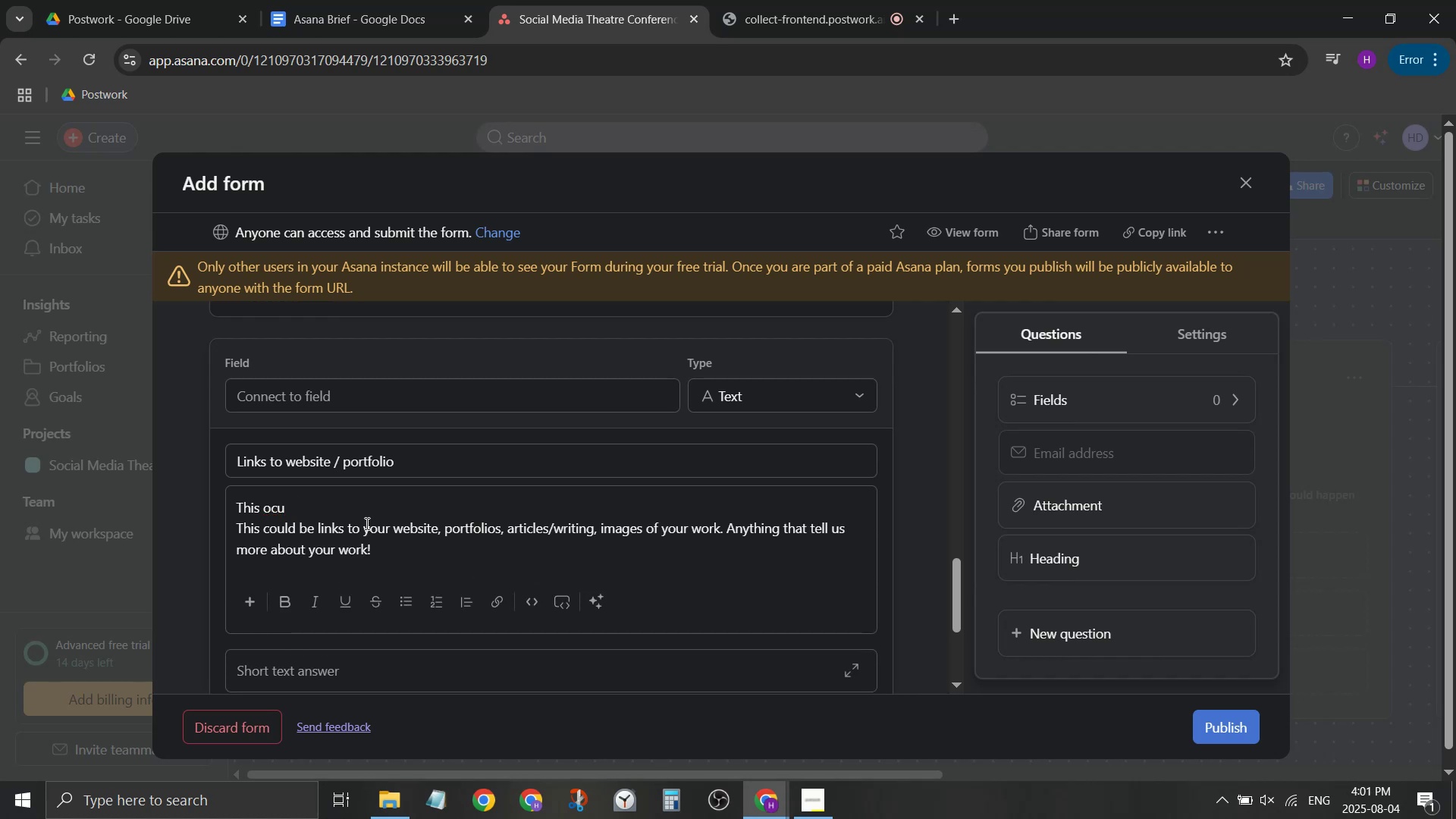 
key(Backspace)
 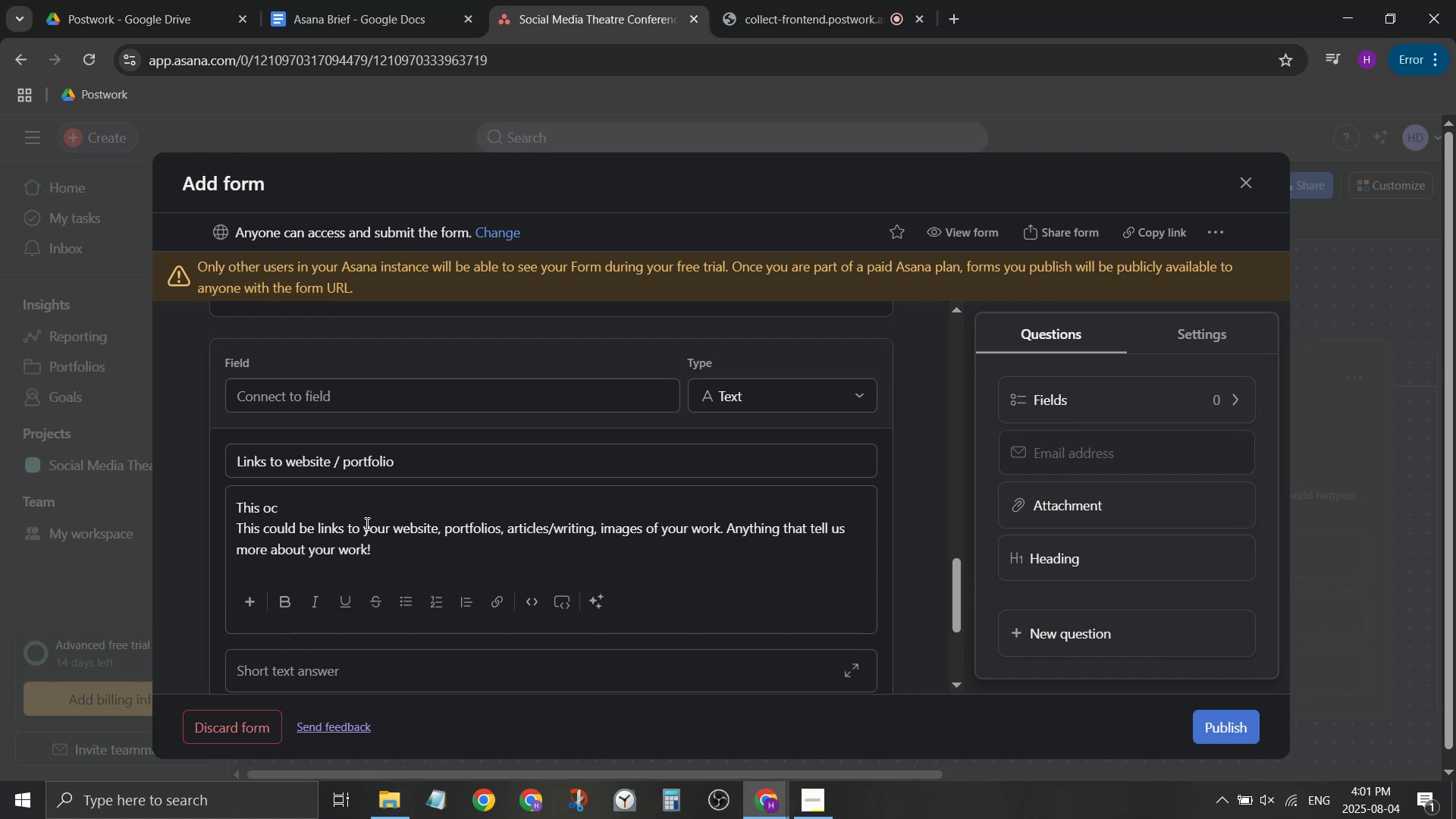 
key(Backspace)
 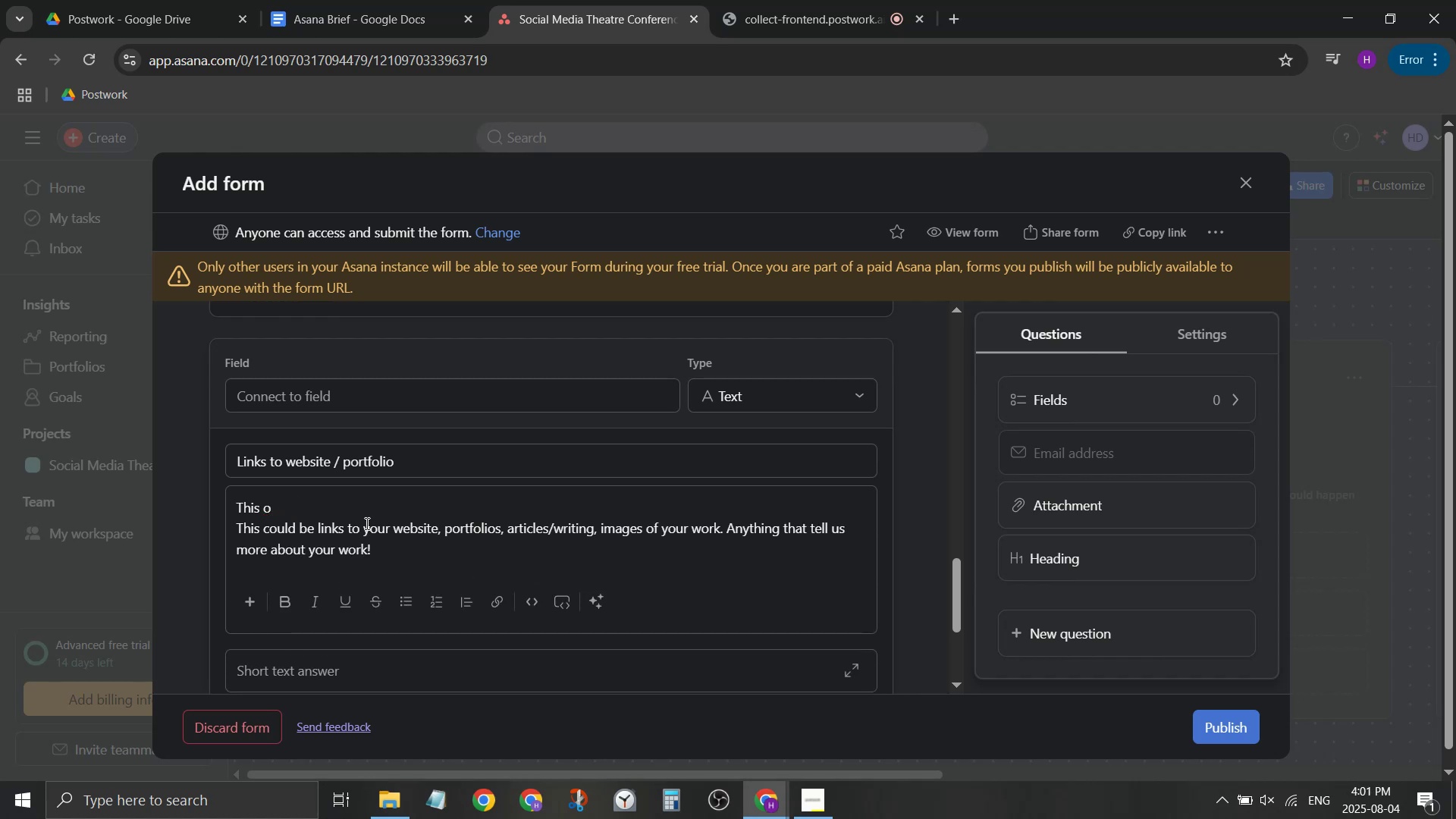 
key(Backspace)
 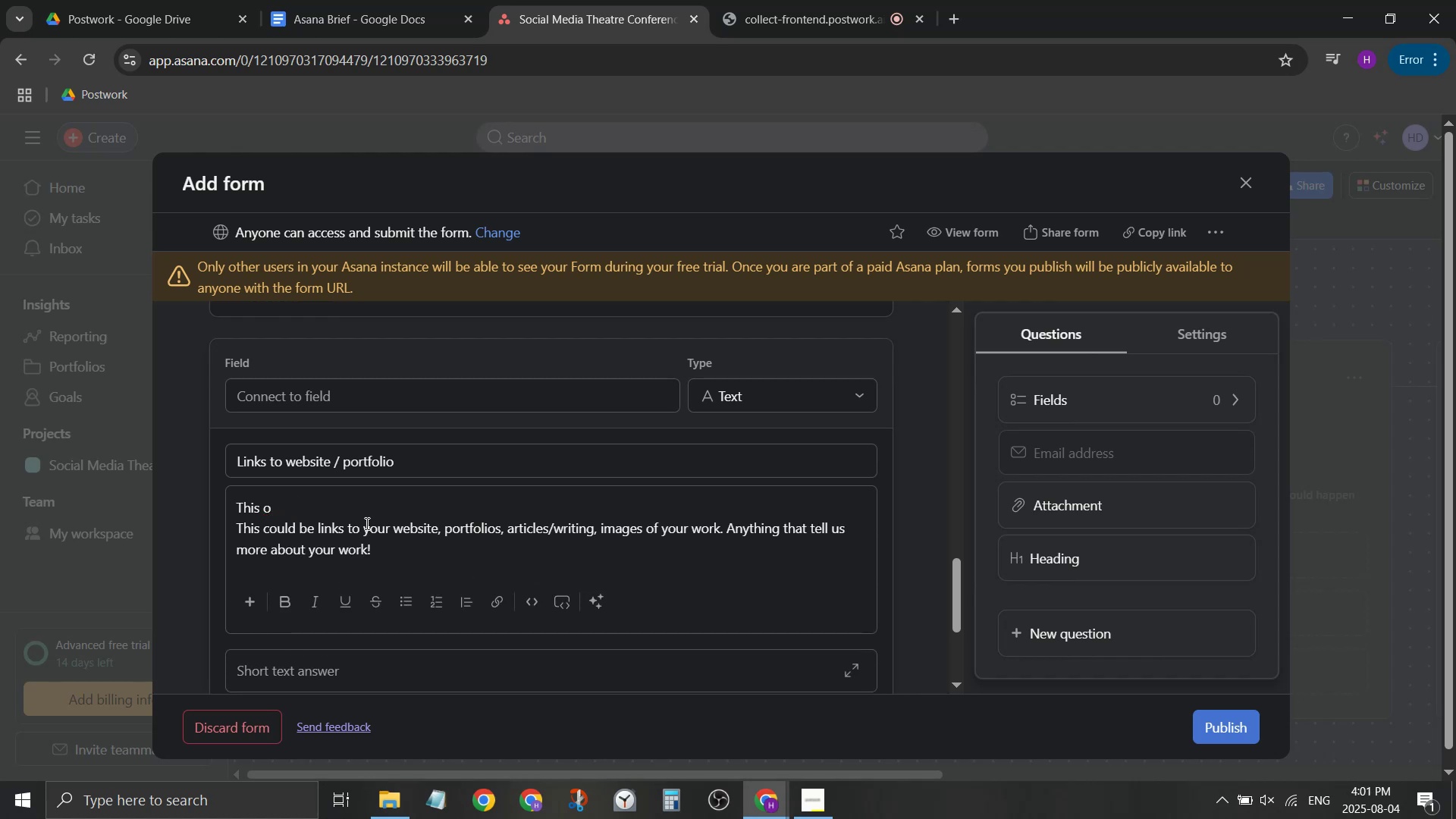 
key(Backspace)
 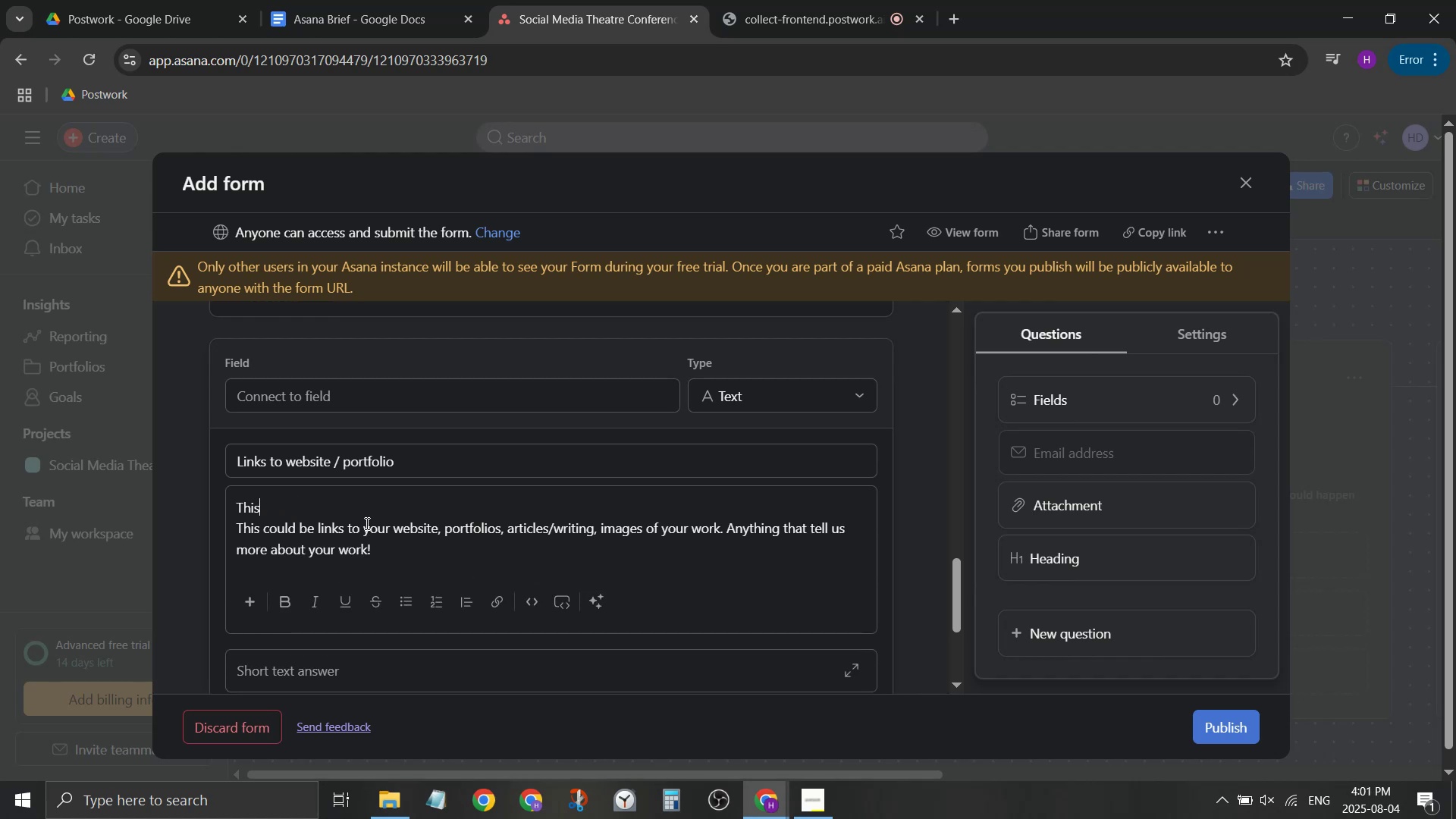 
key(Backspace)
 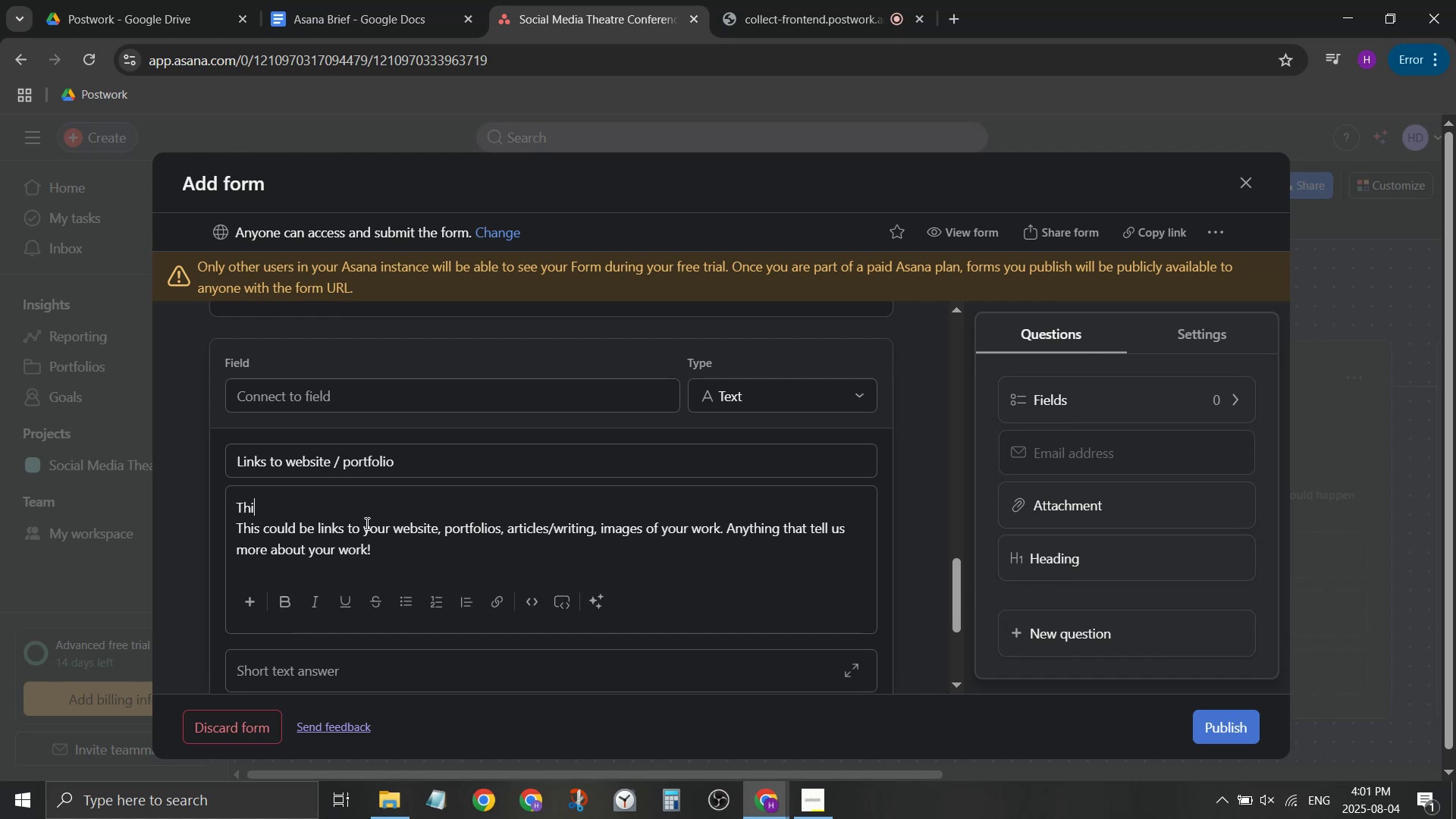 
key(Backspace)
 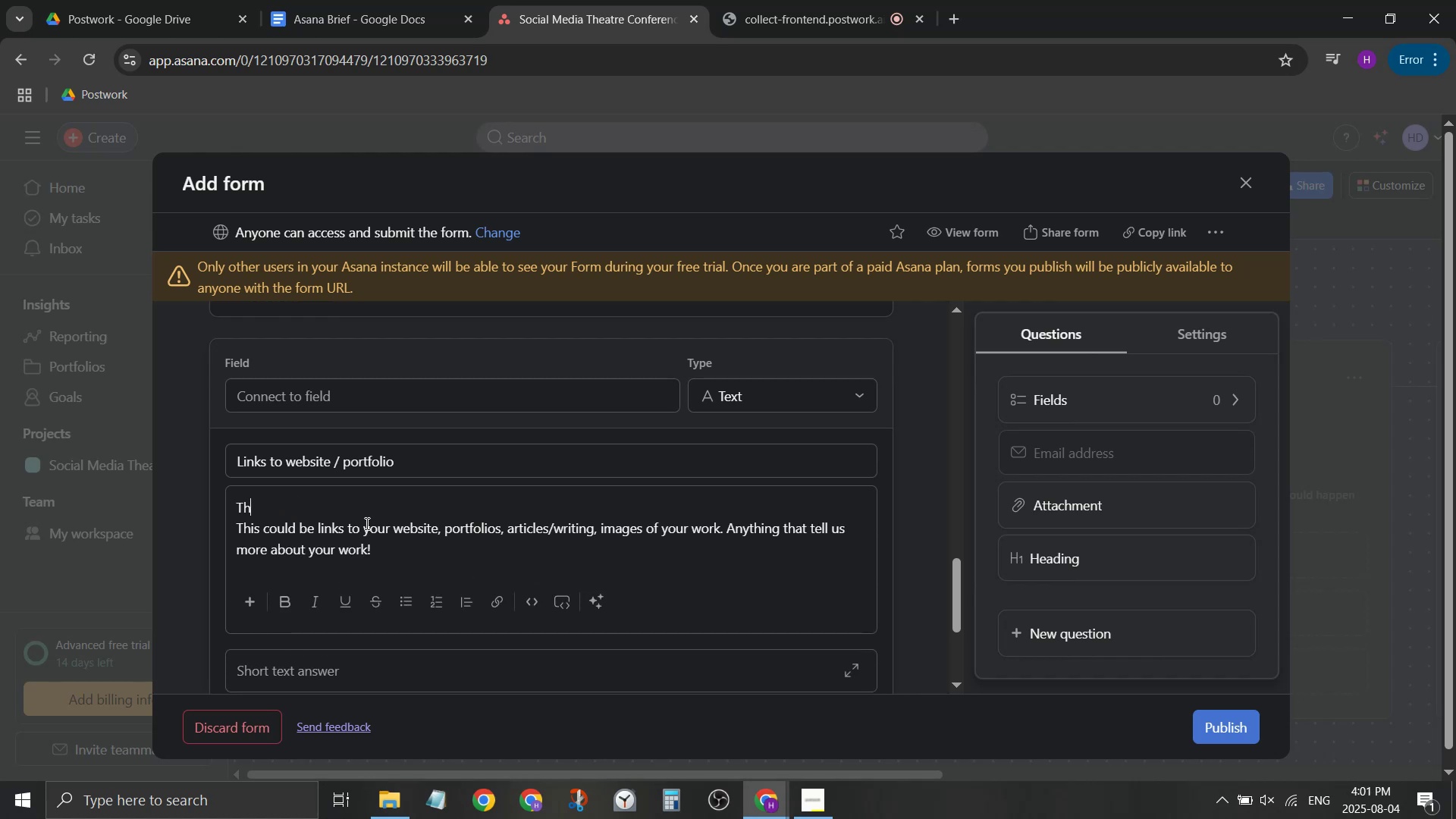 
key(Backspace)
 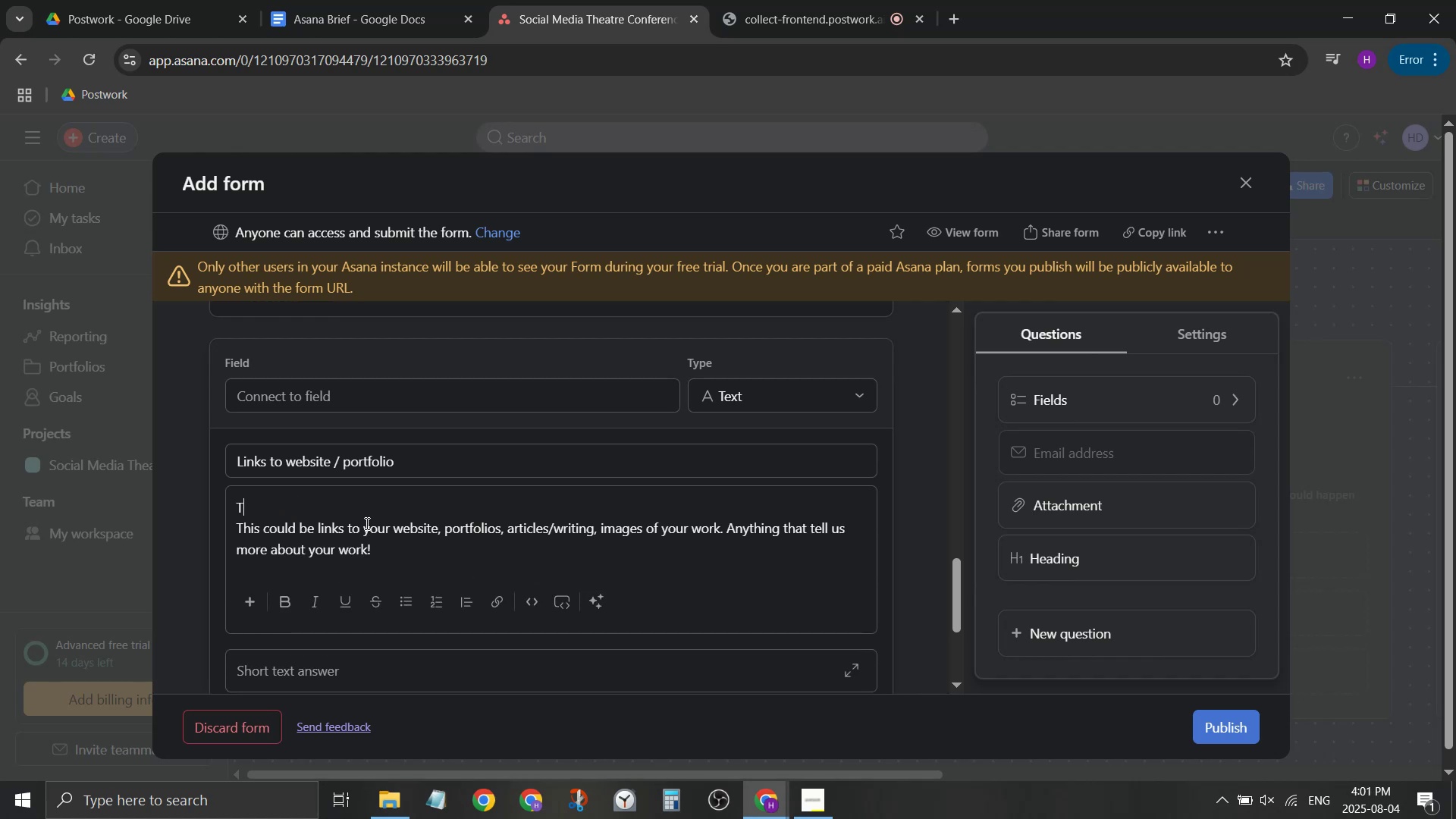 
key(Backspace)
 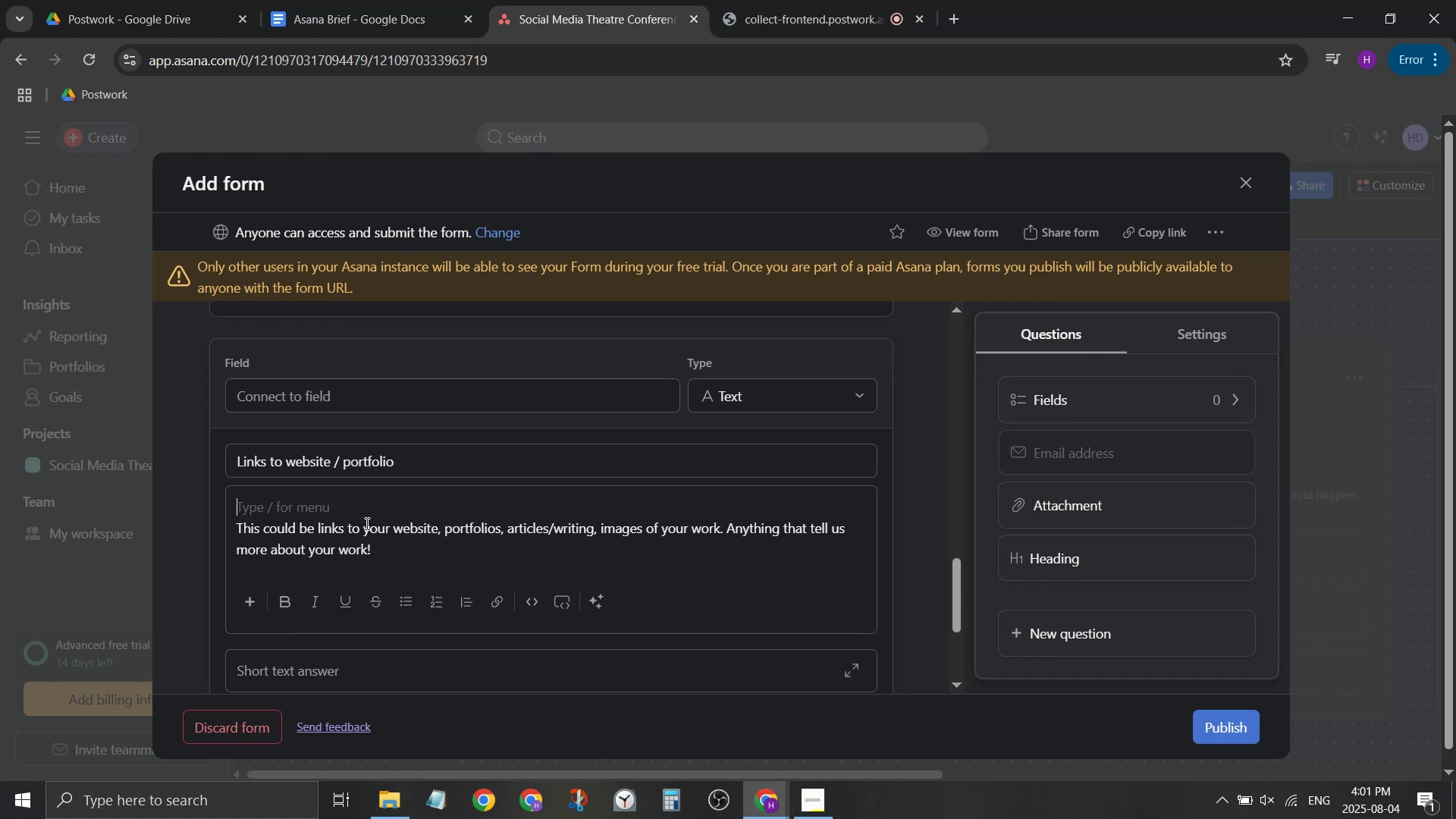 
key(Delete)
 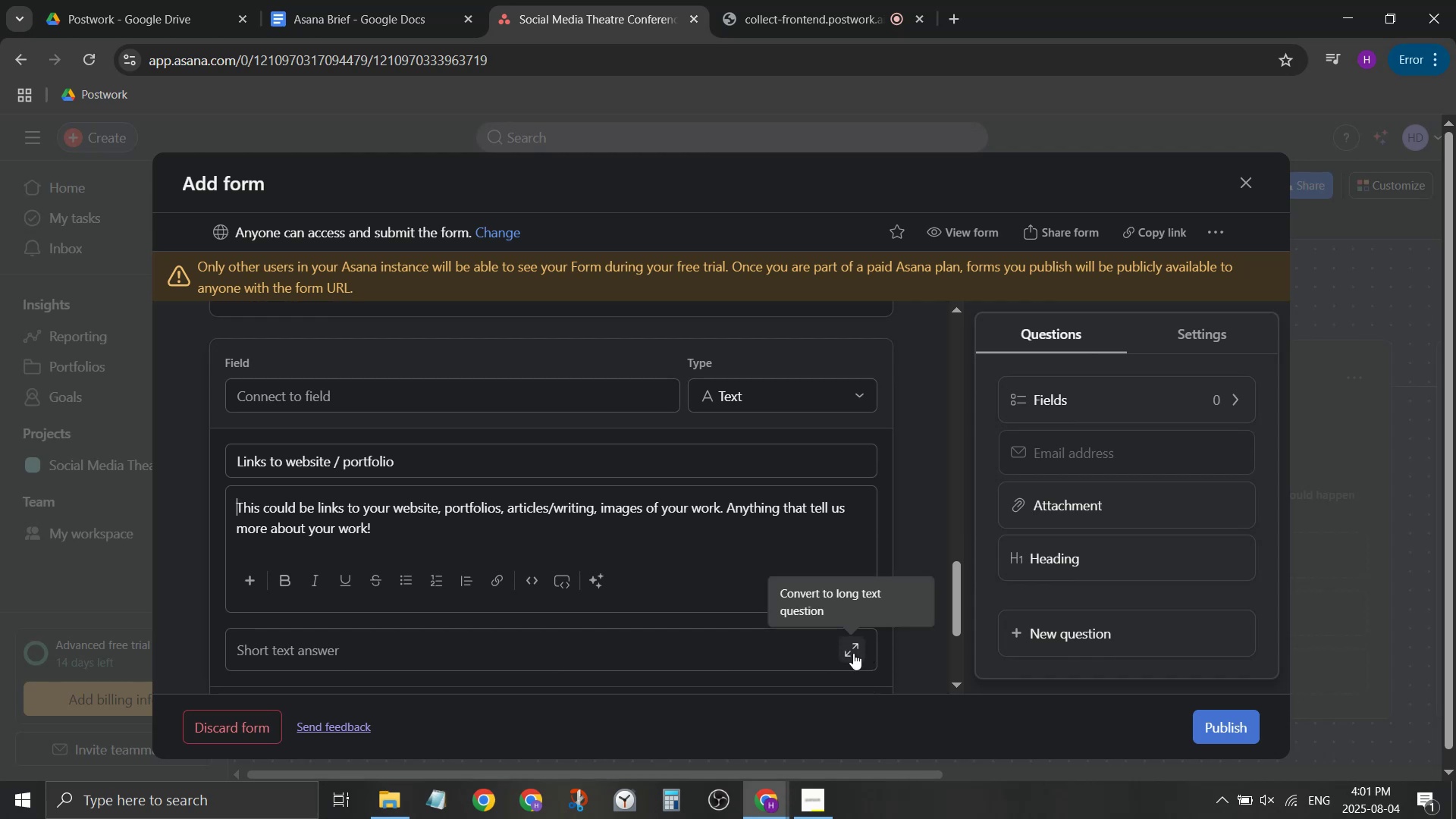 
wait(6.28)
 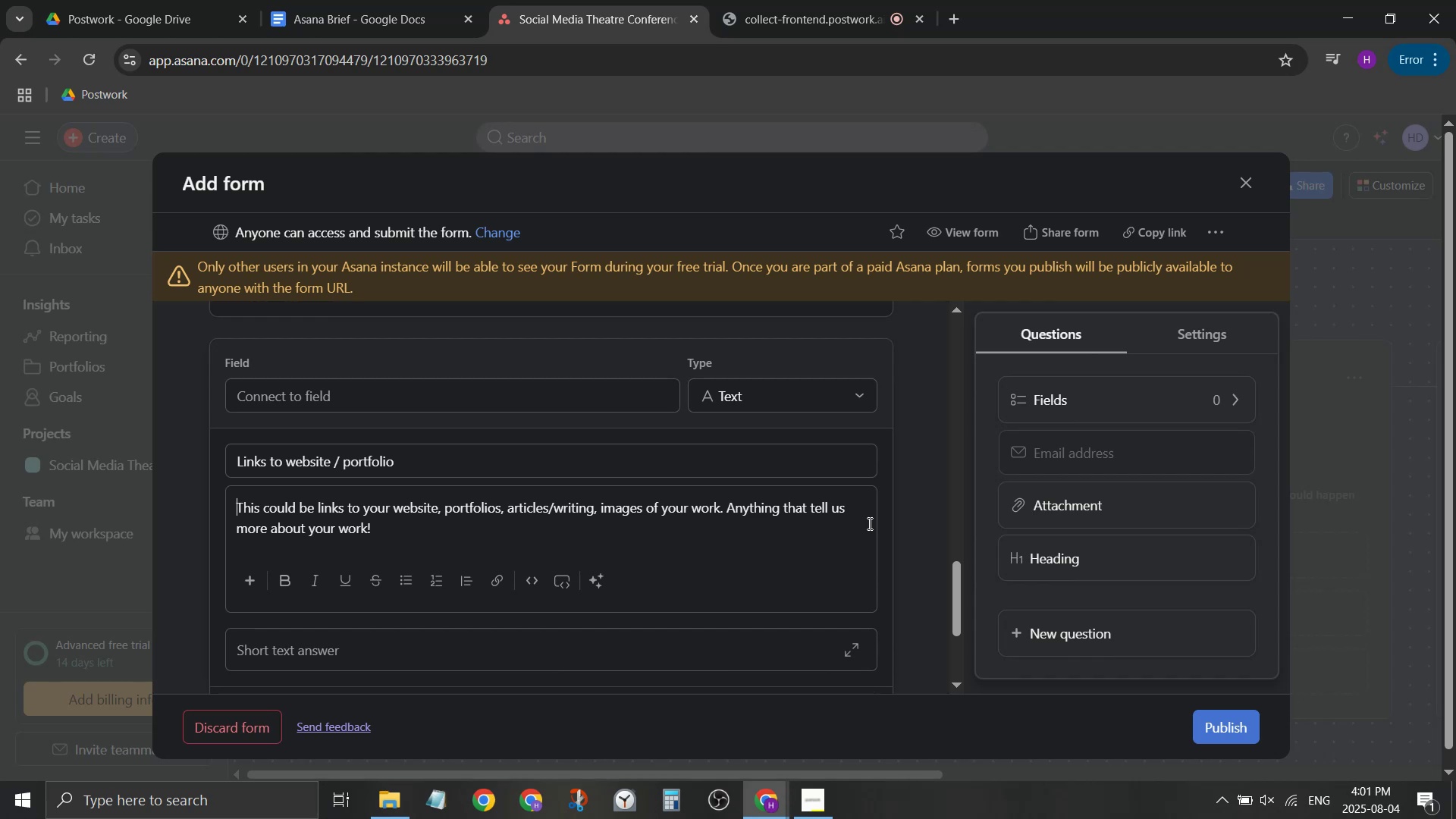 
left_click([853, 653])
 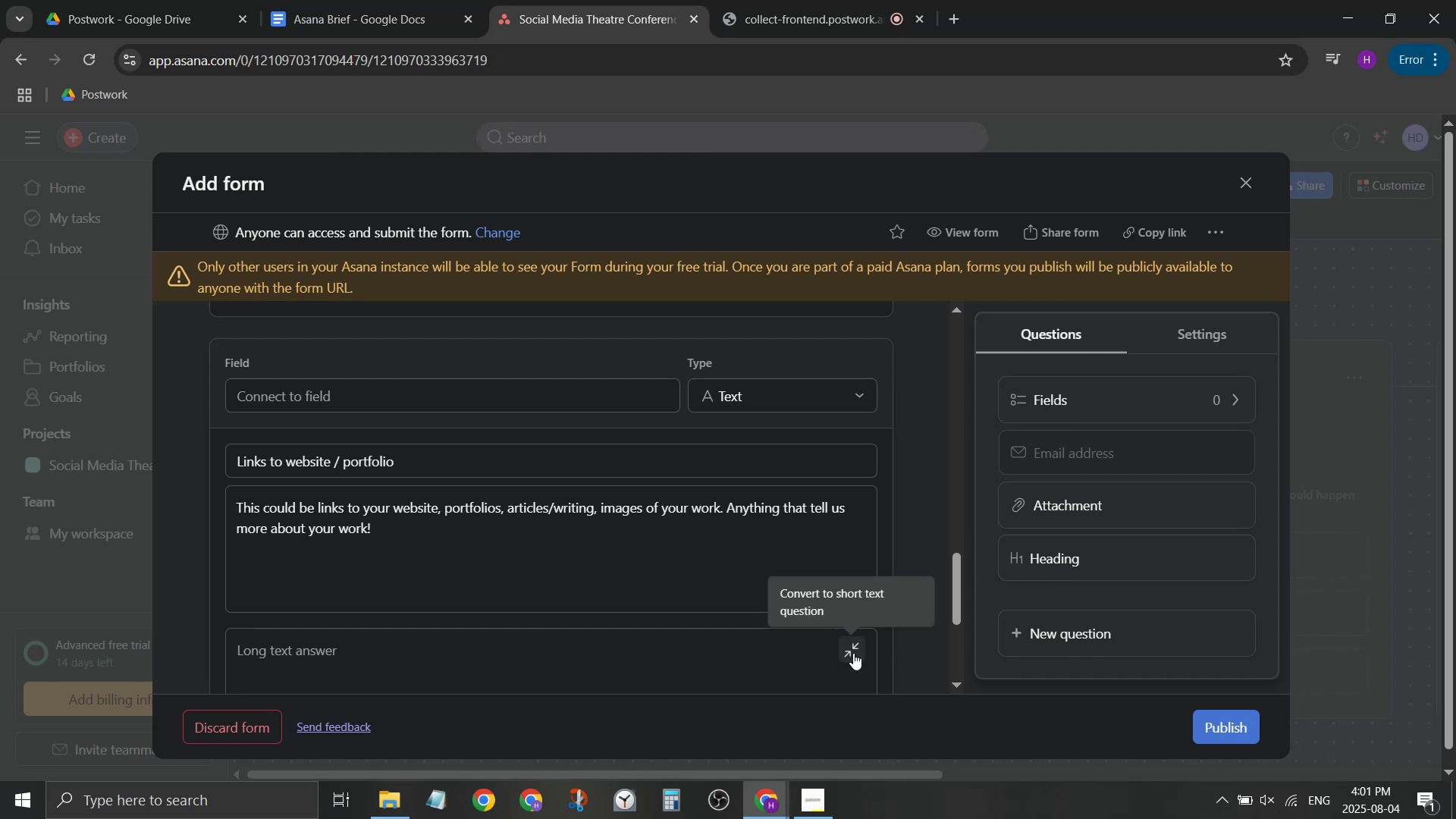 
scroll: coordinate [792, 625], scroll_direction: down, amount: 2.0
 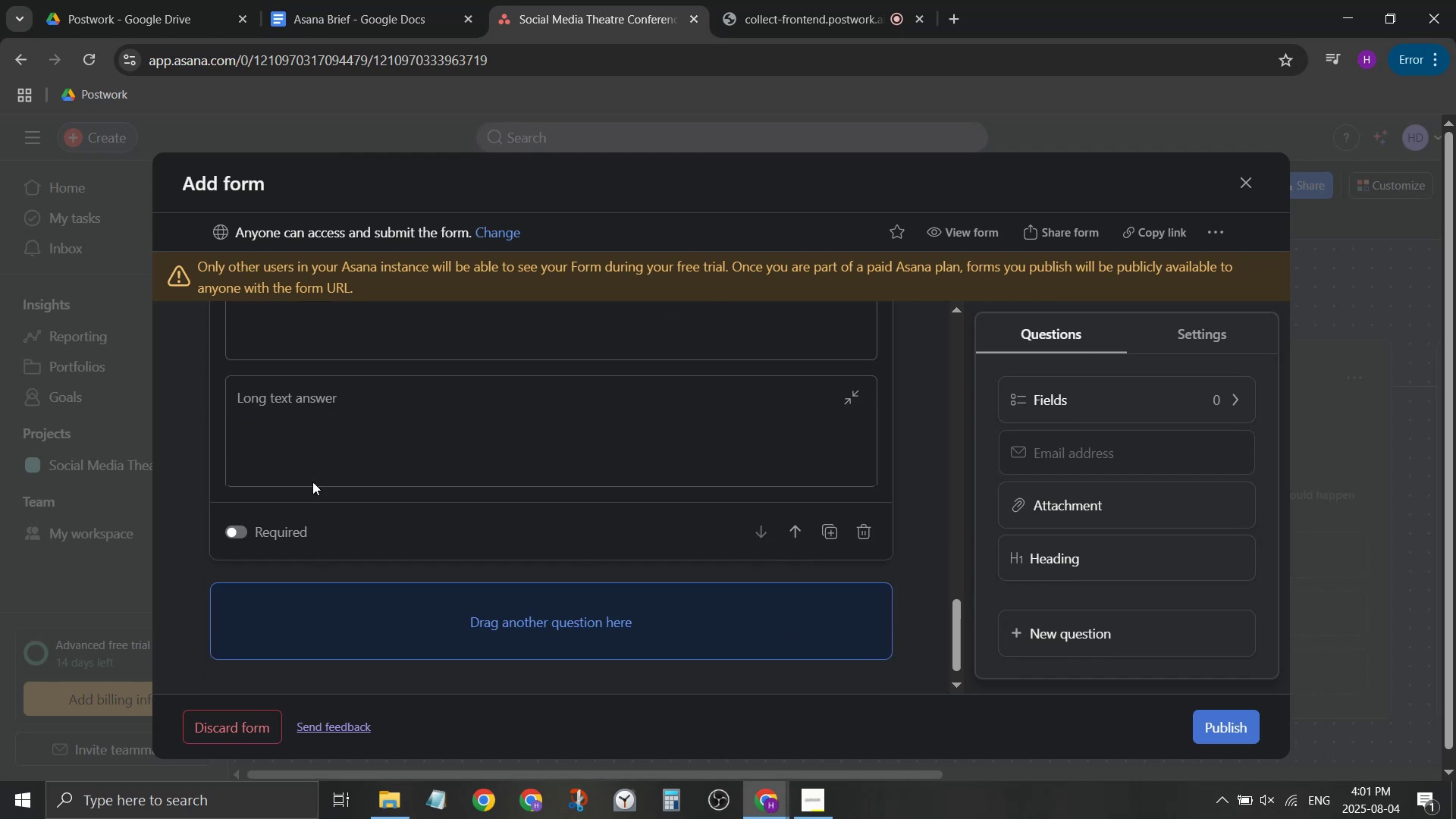 
left_click([297, 441])
 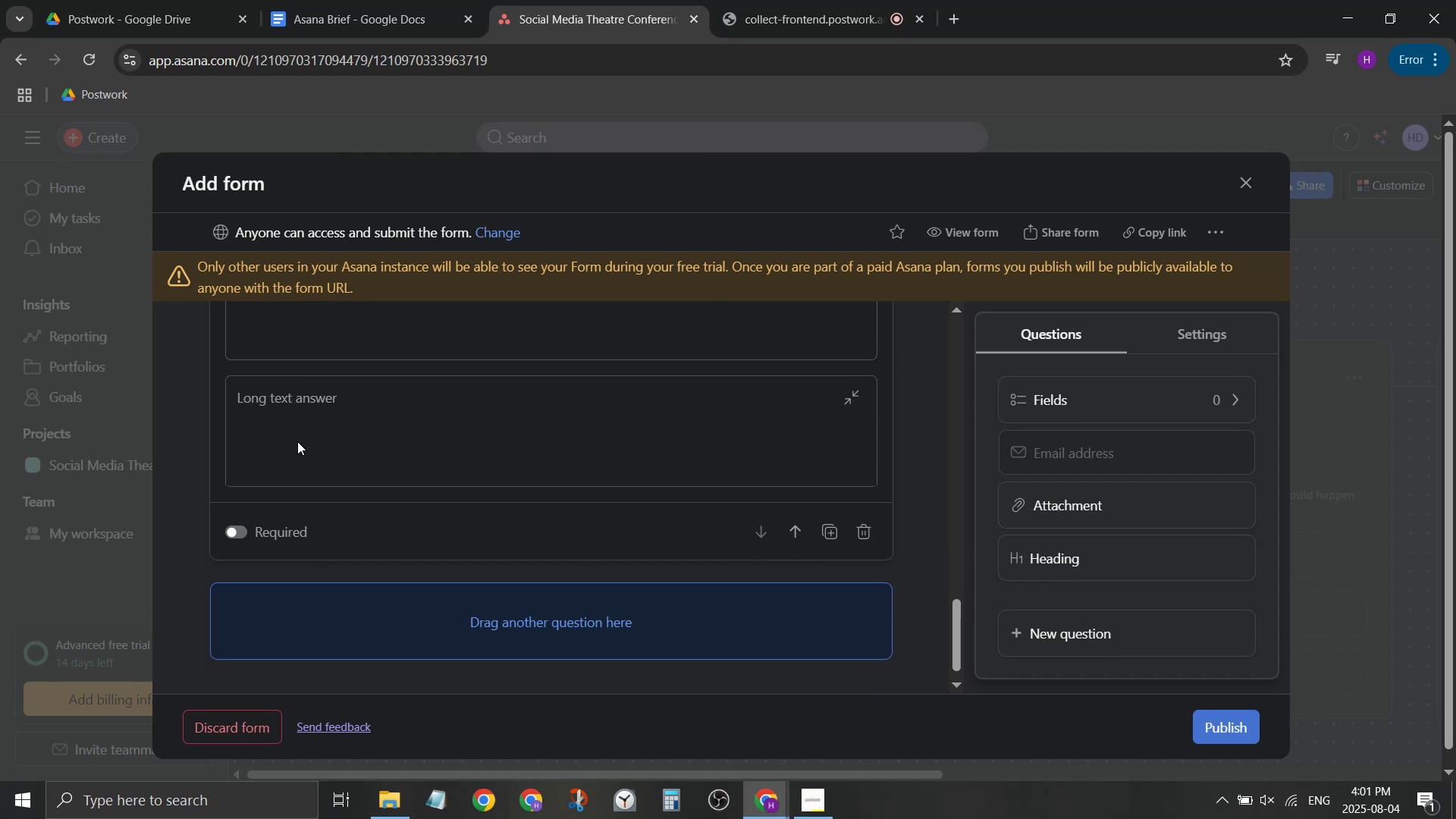 
scroll: coordinate [727, 450], scroll_direction: none, amount: 0.0
 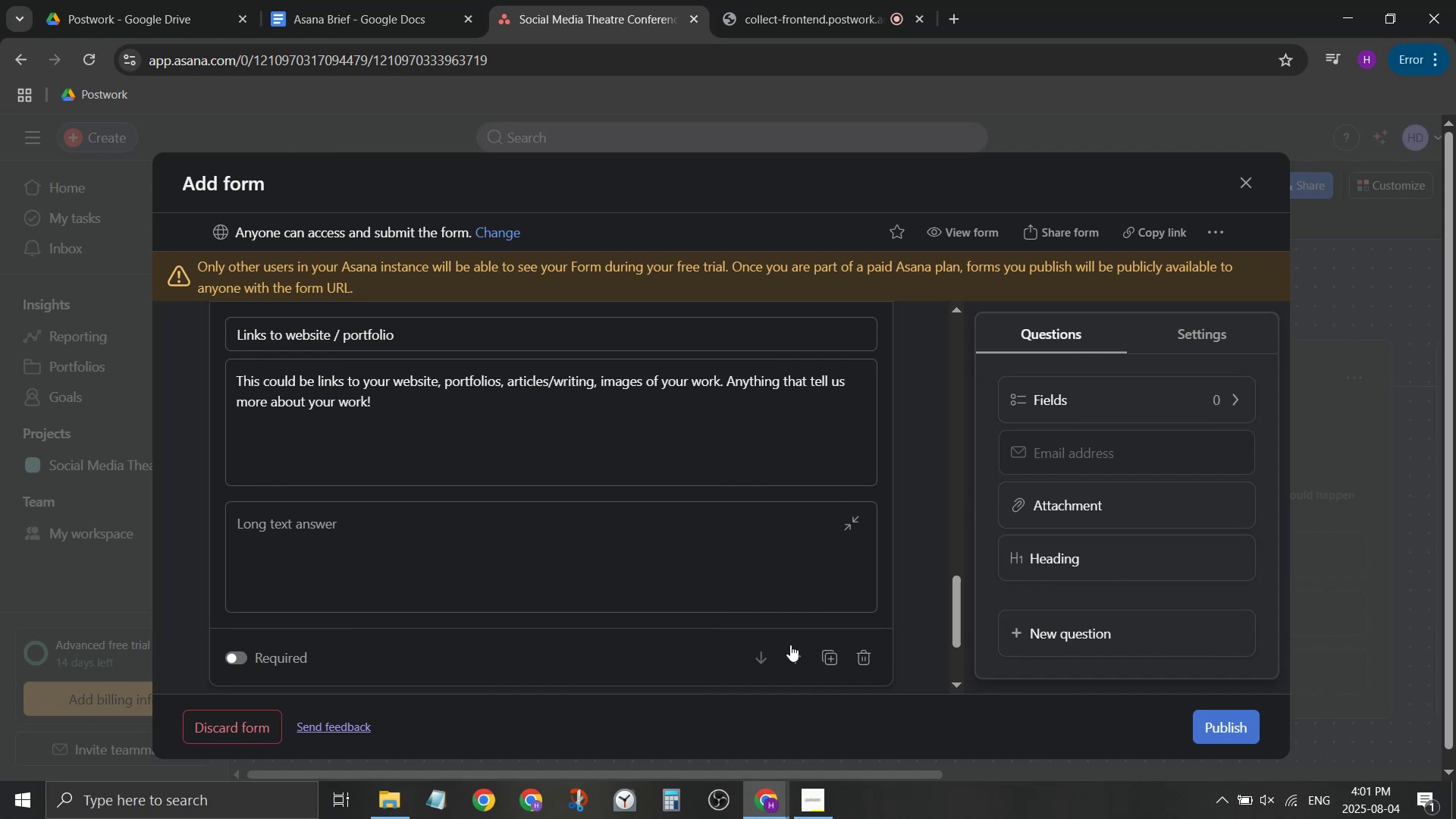 
double_click([799, 661])
 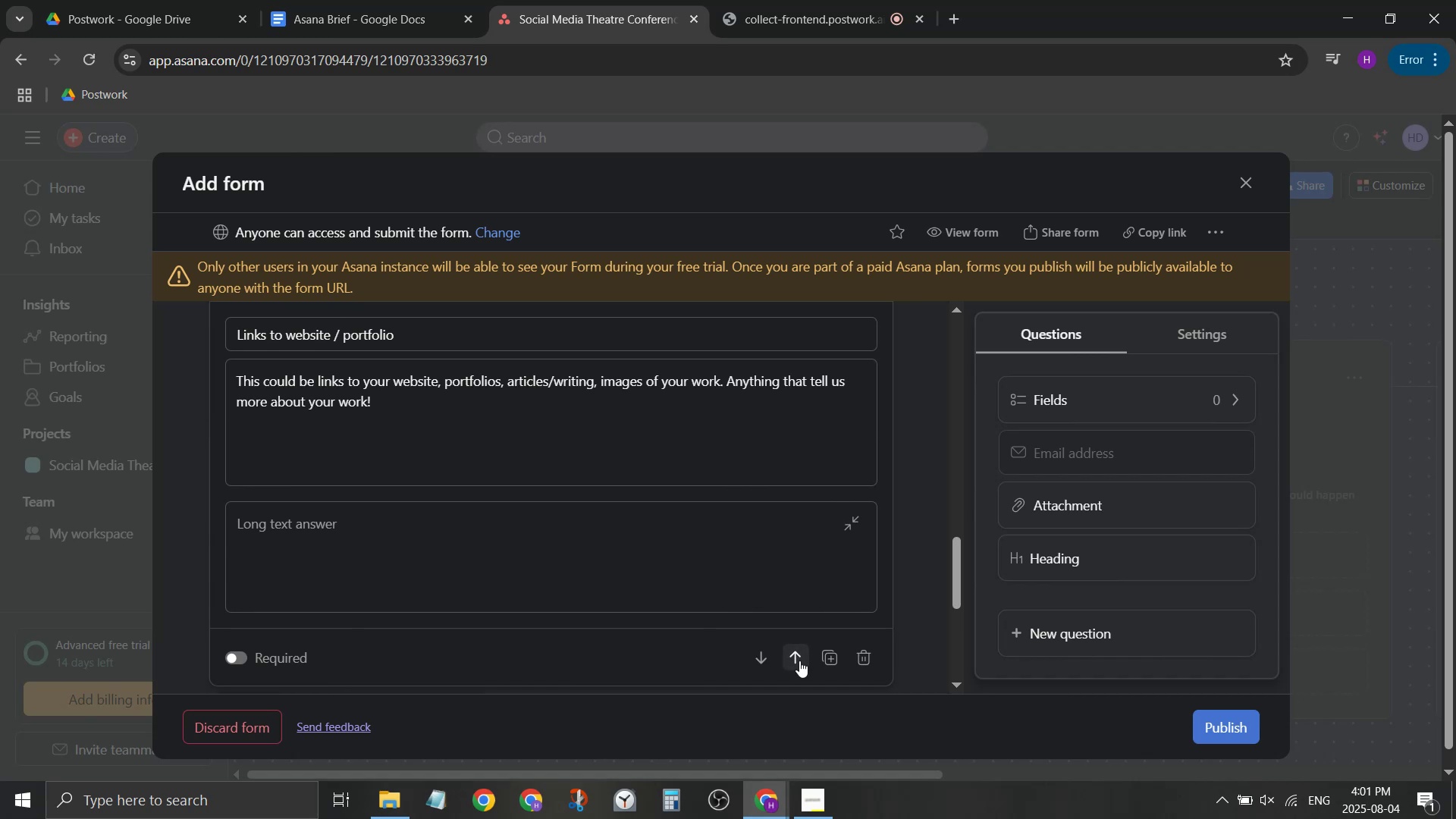 
triple_click([799, 661])
 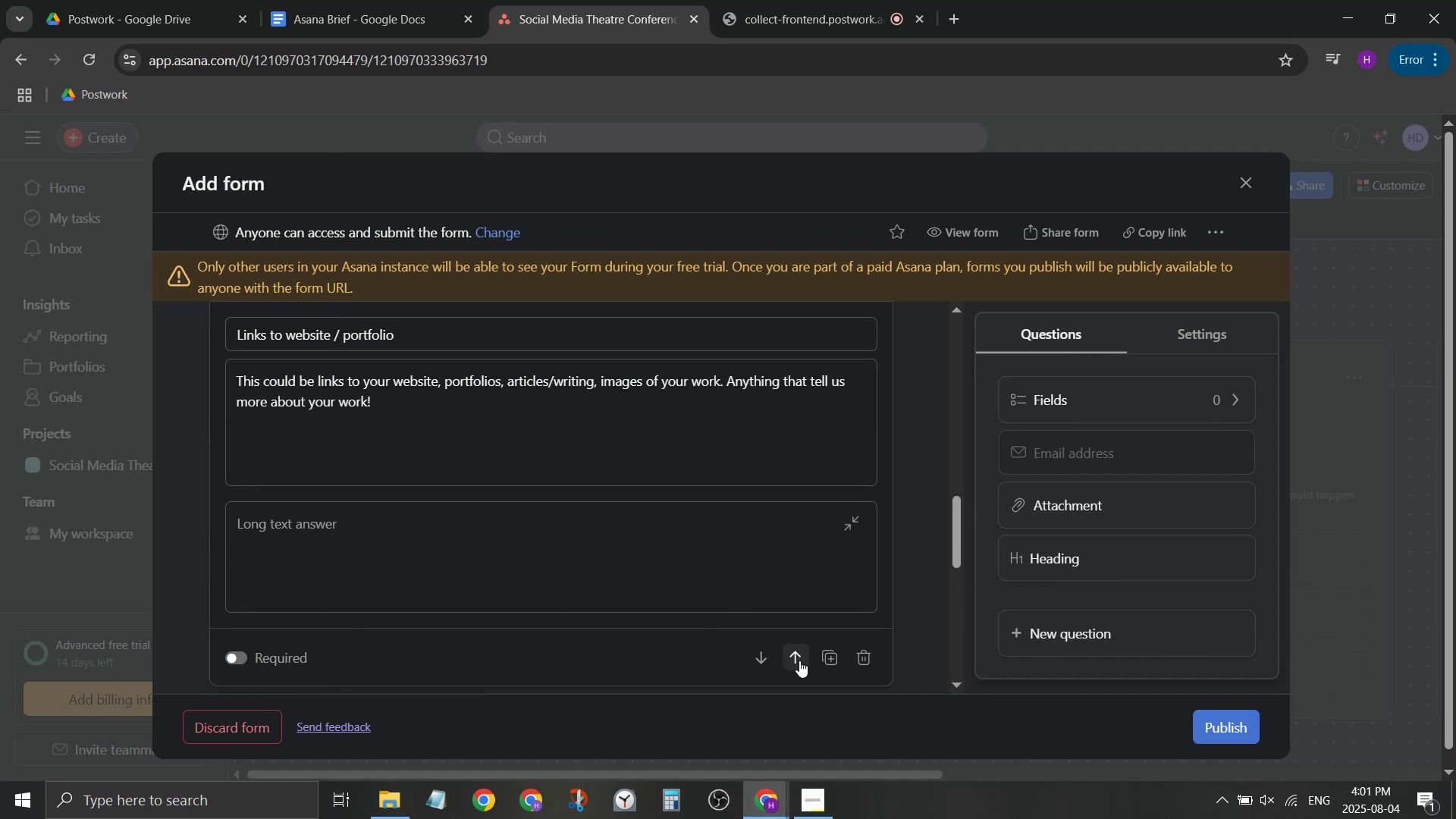 
left_click([799, 661])
 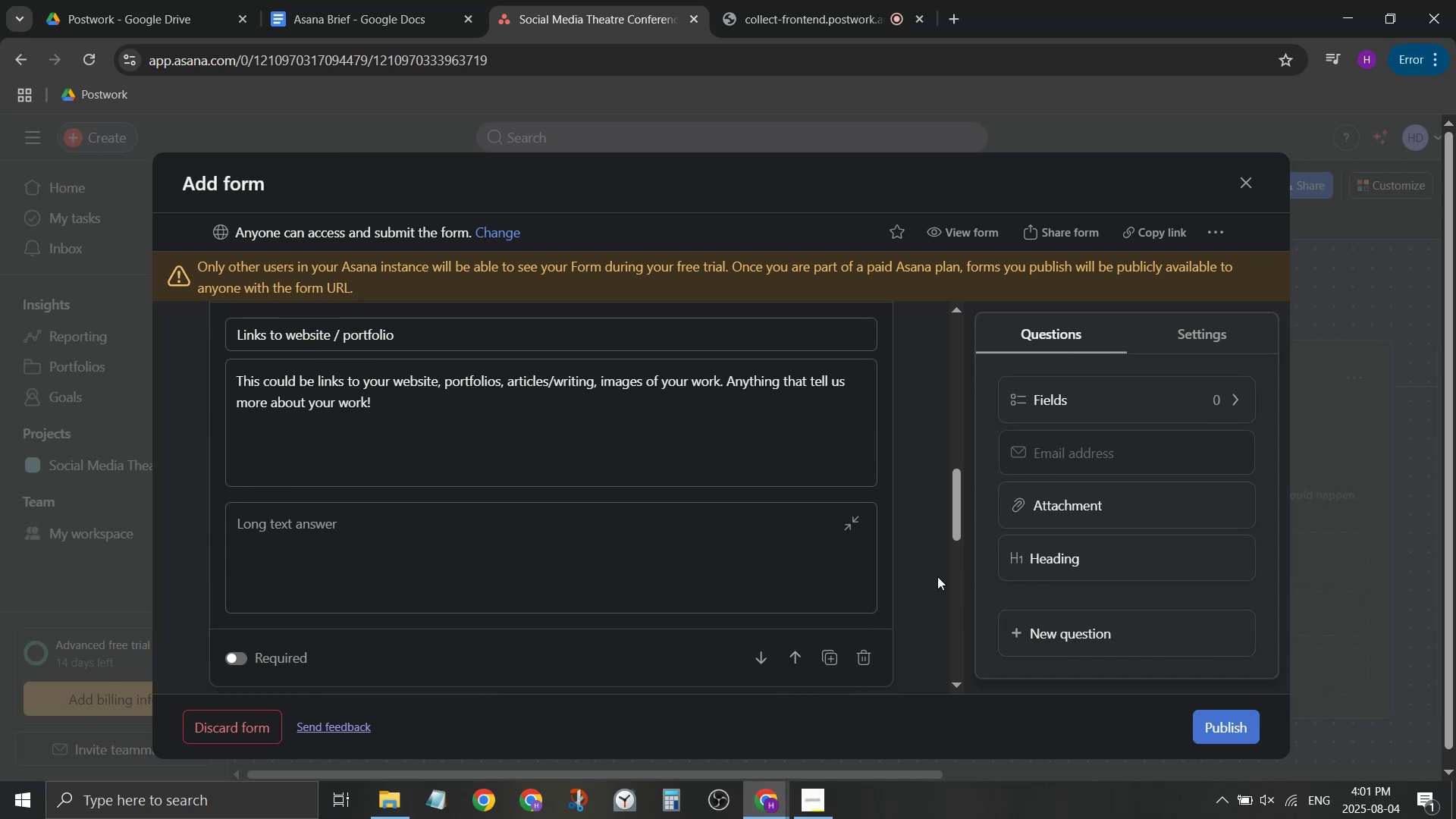 
left_click([937, 577])
 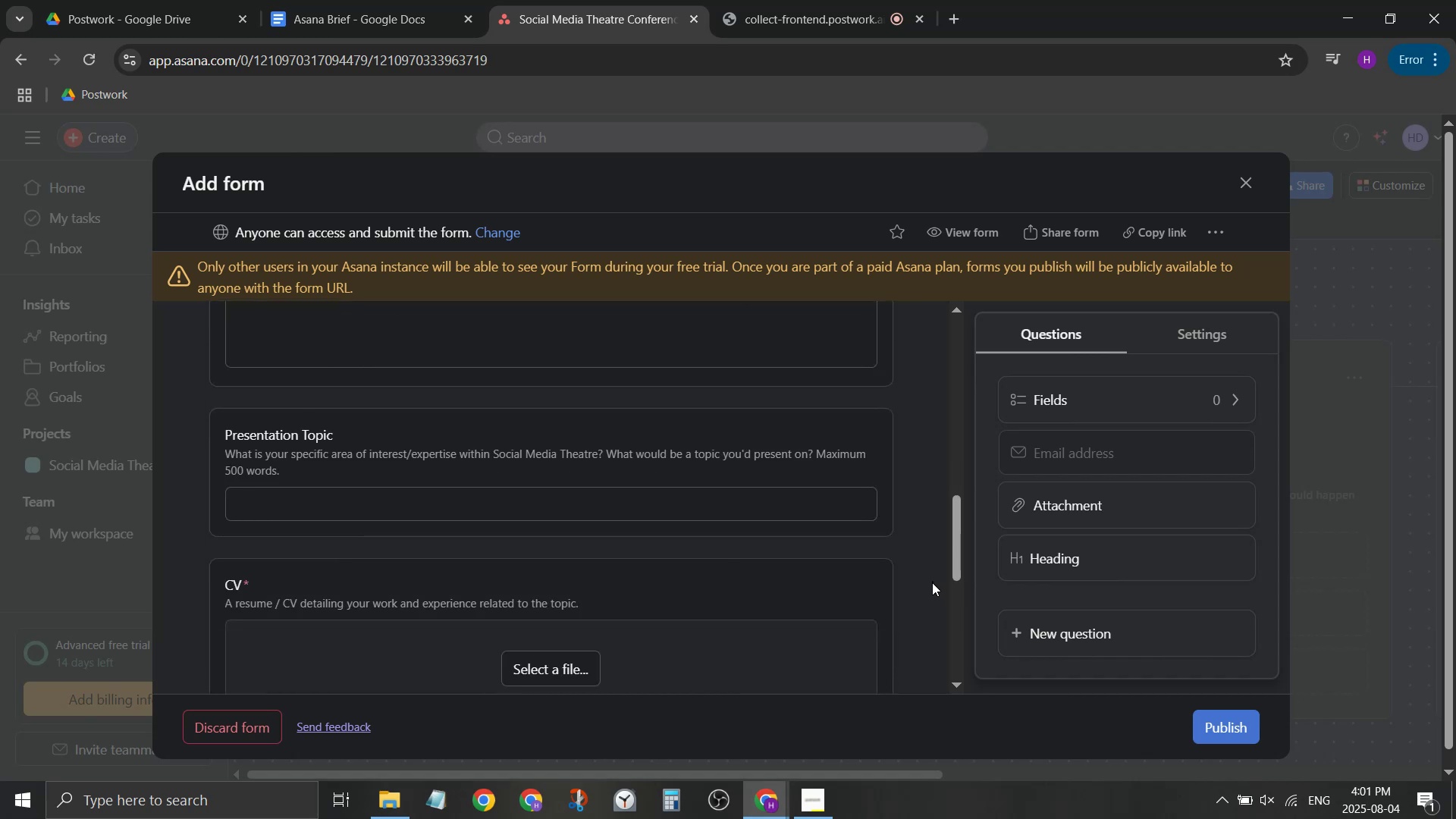 
scroll: coordinate [915, 592], scroll_direction: up, amount: 2.0
 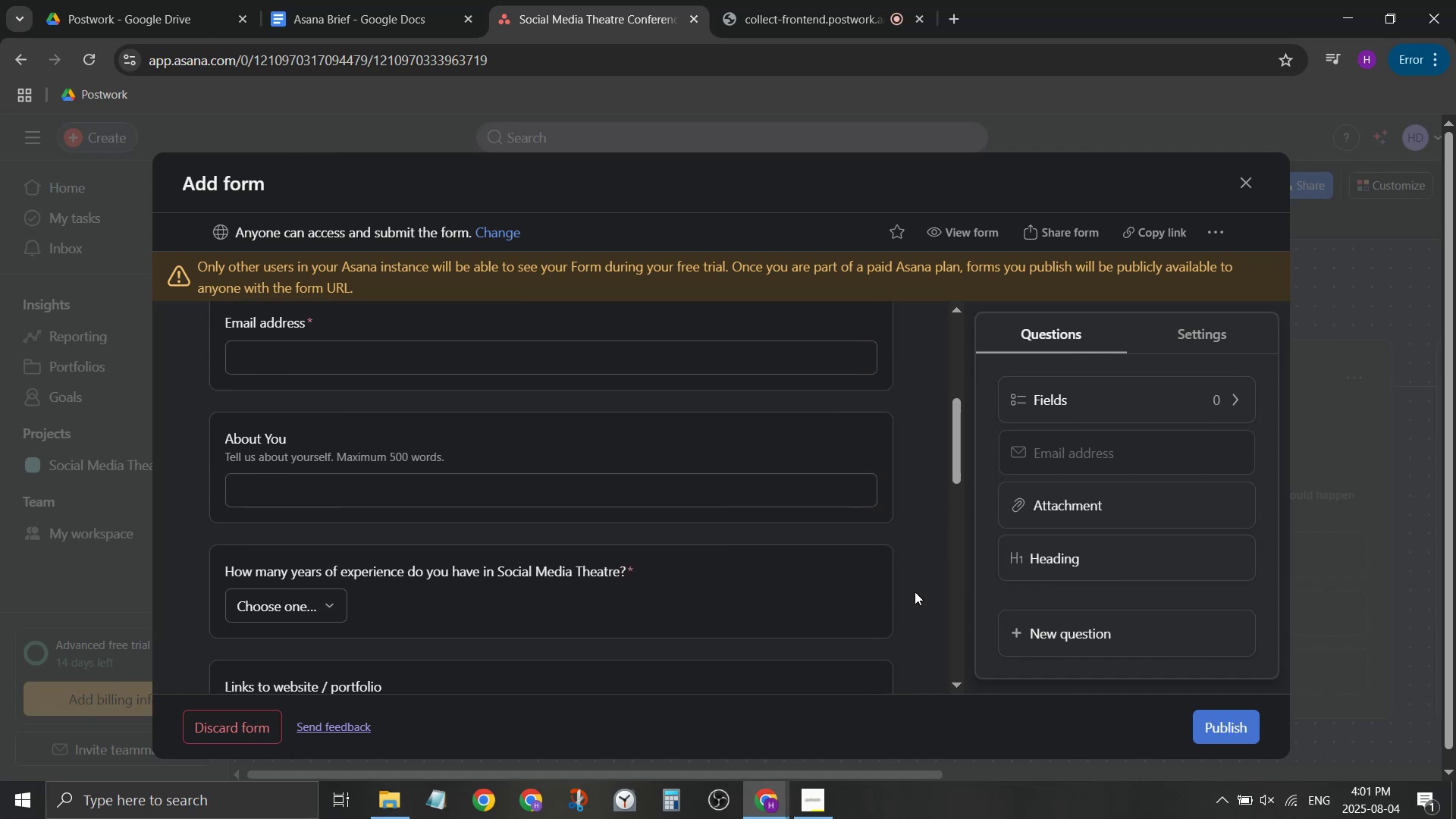 
scroll: coordinate [899, 585], scroll_direction: down, amount: 12.0
 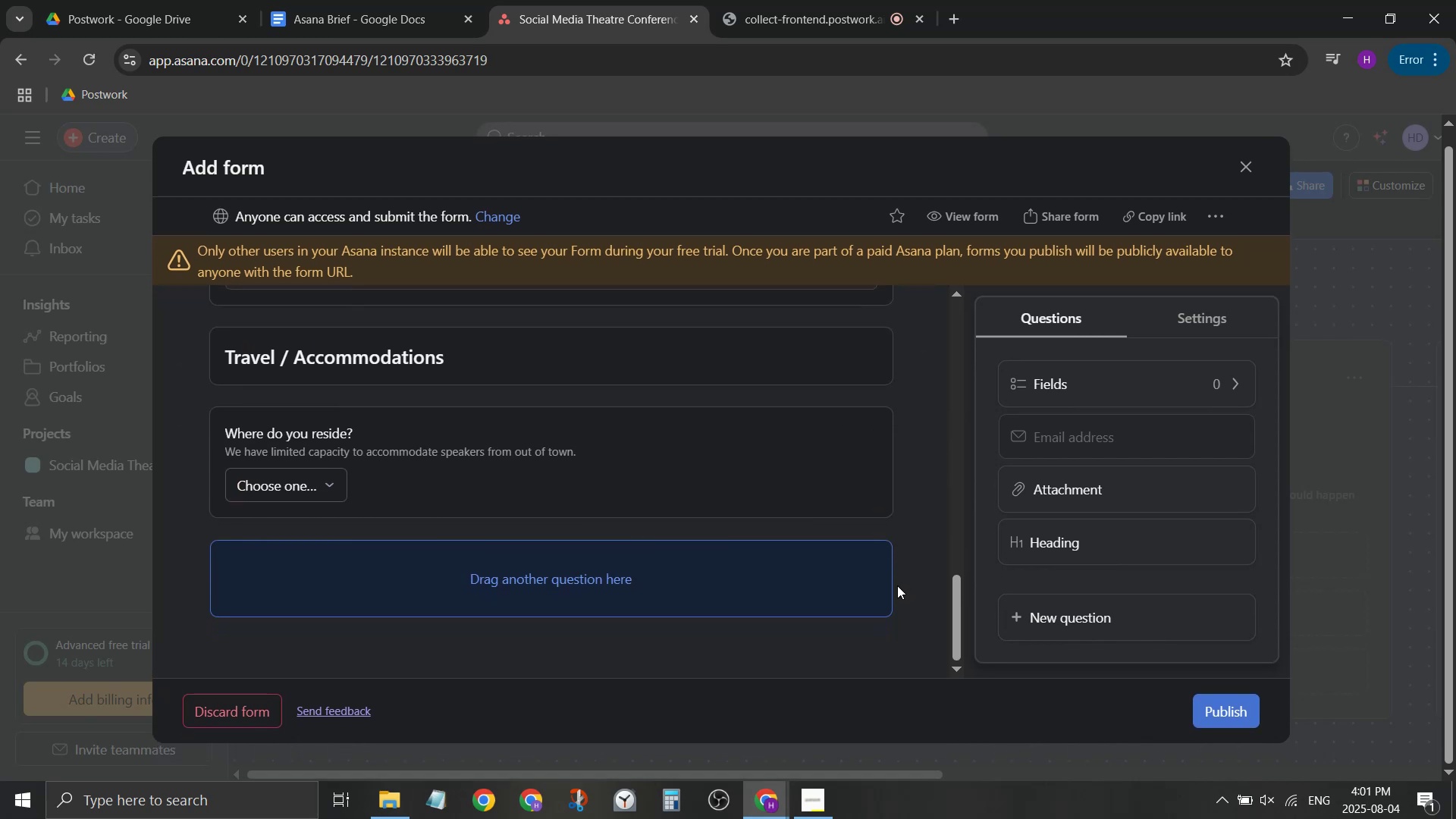 
scroll: coordinate [895, 583], scroll_direction: up, amount: 3.0
 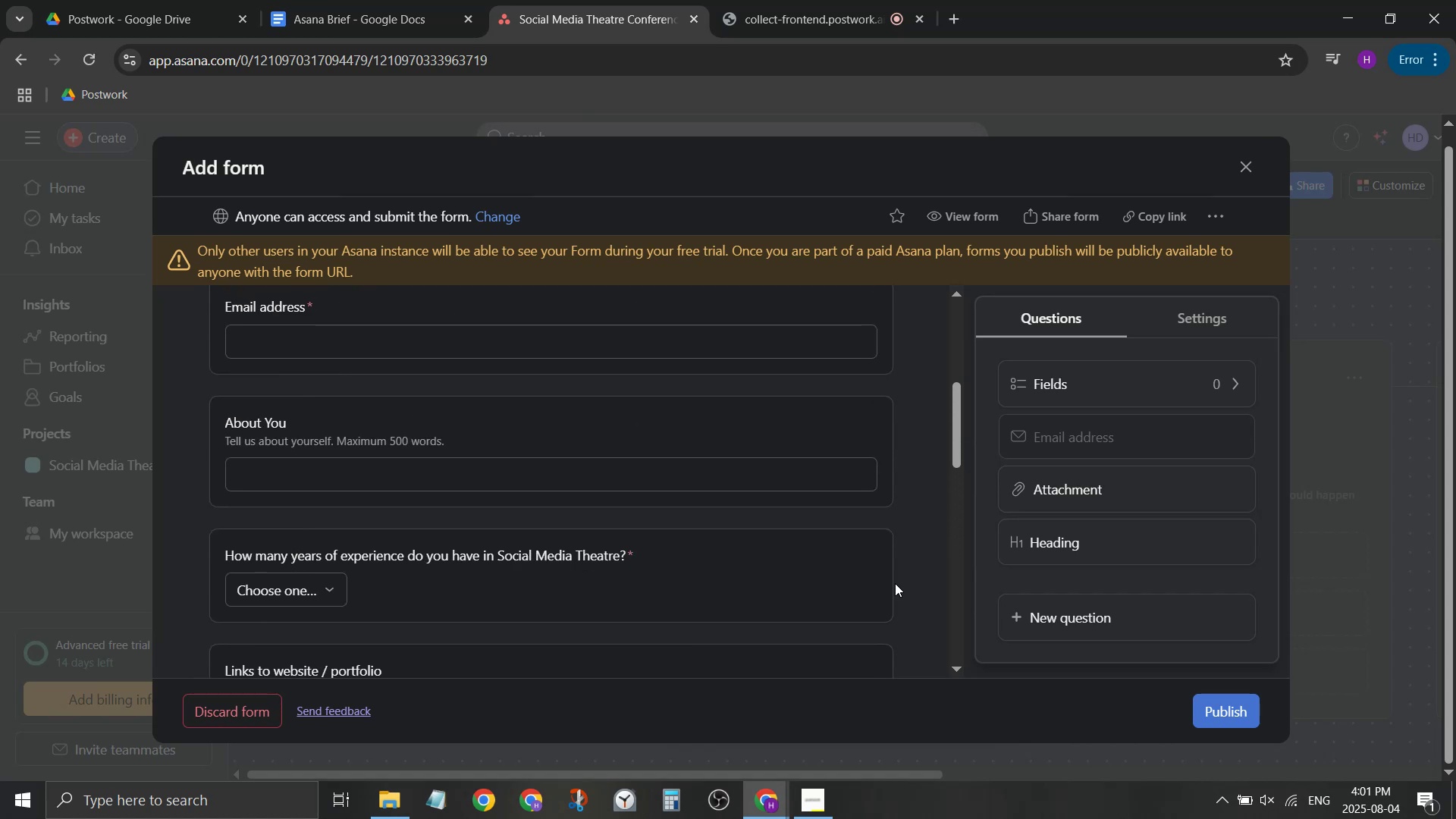 
scroll: coordinate [617, 551], scroll_direction: down, amount: 8.0
 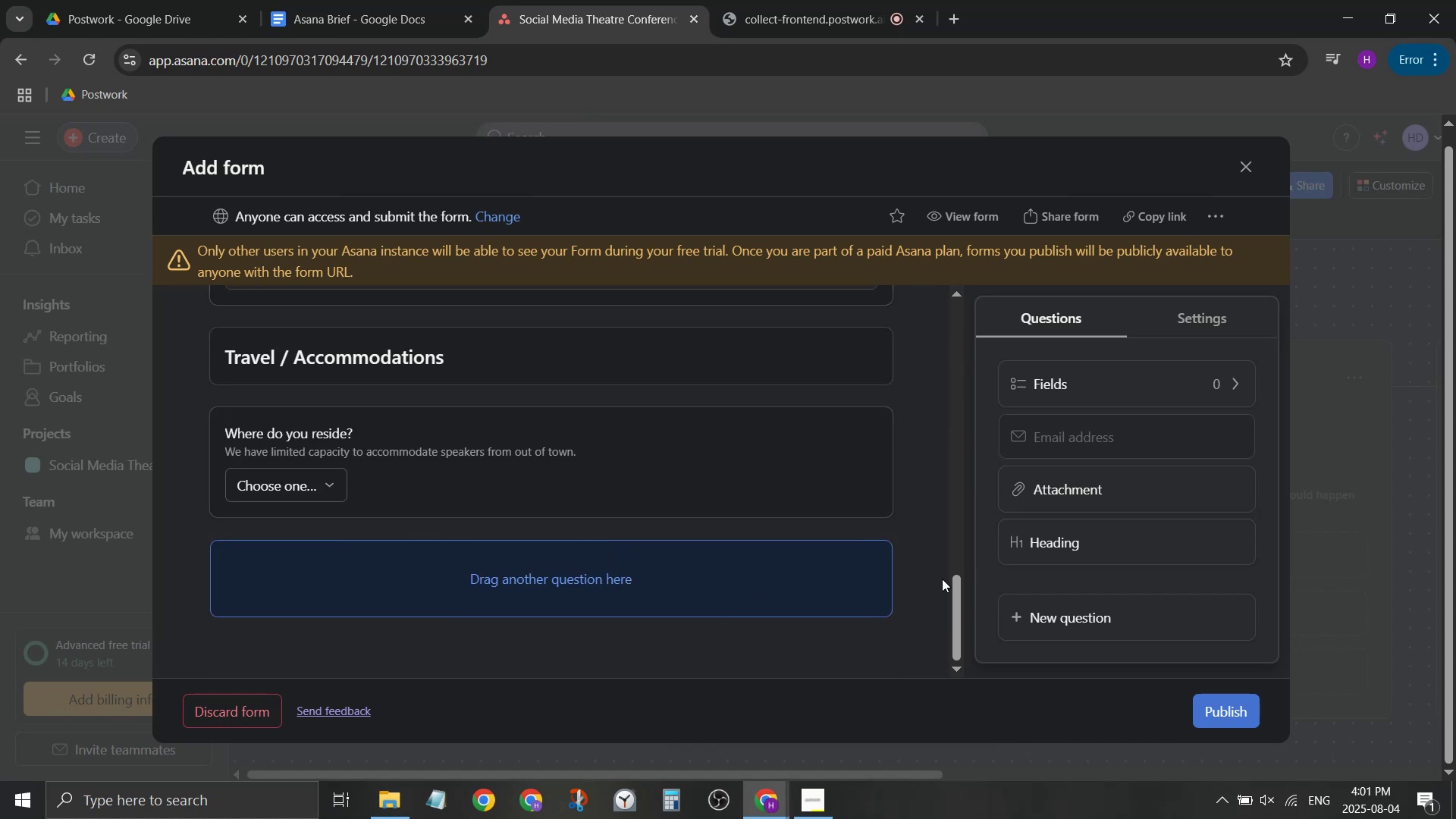 
left_click([930, 544])
 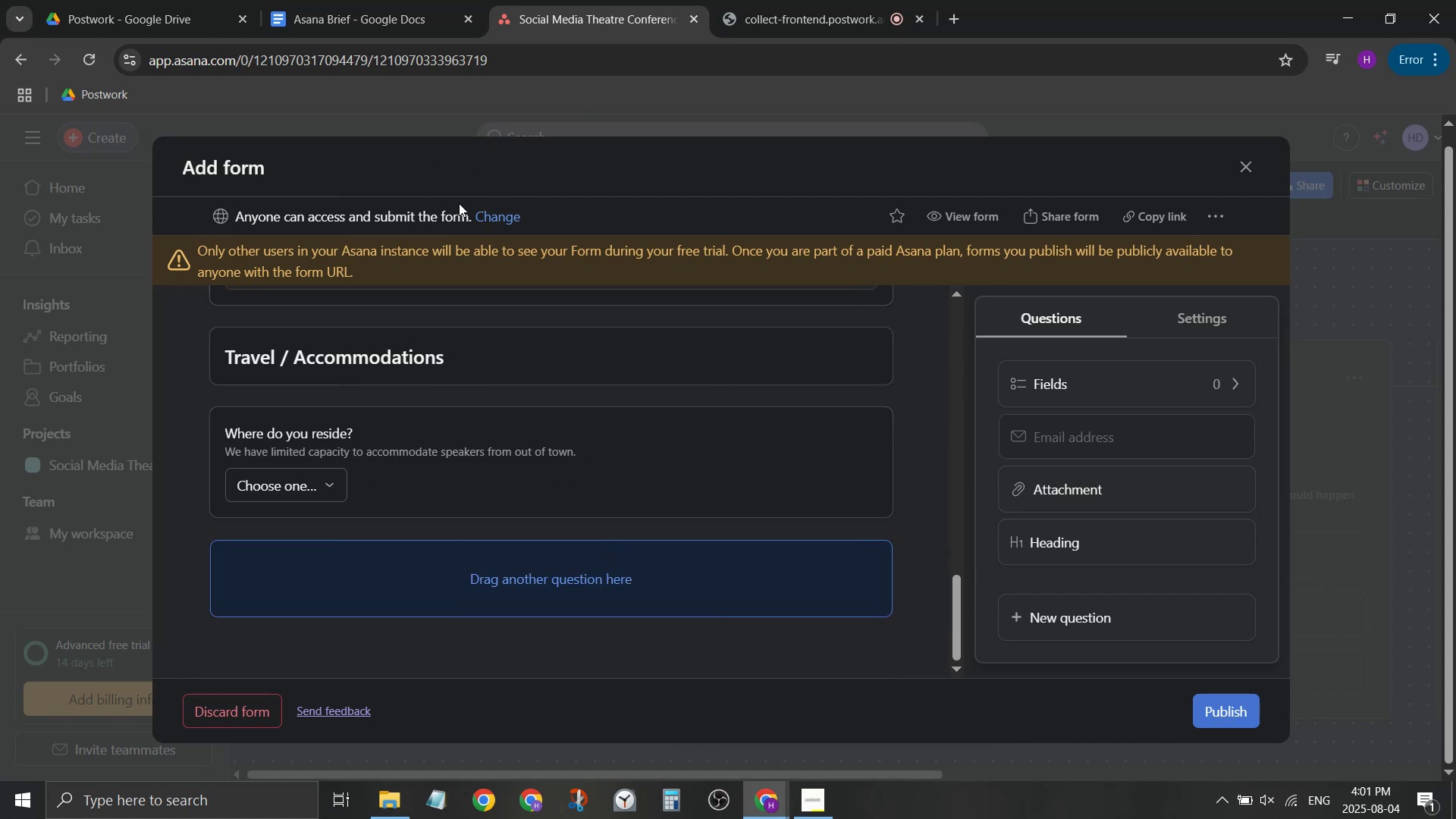 
left_click([998, 212])
 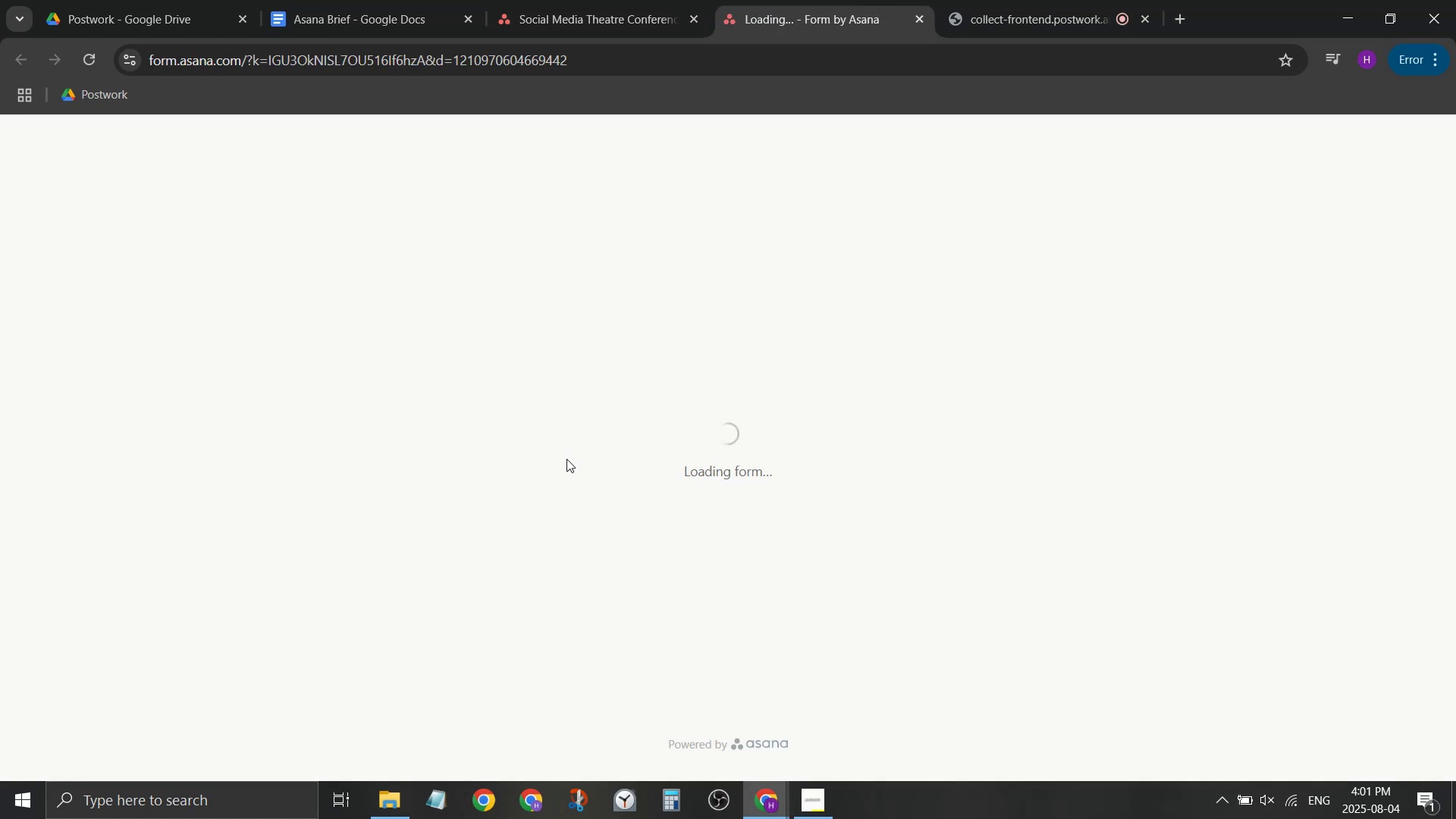 
scroll: coordinate [566, 459], scroll_direction: down, amount: 5.0
 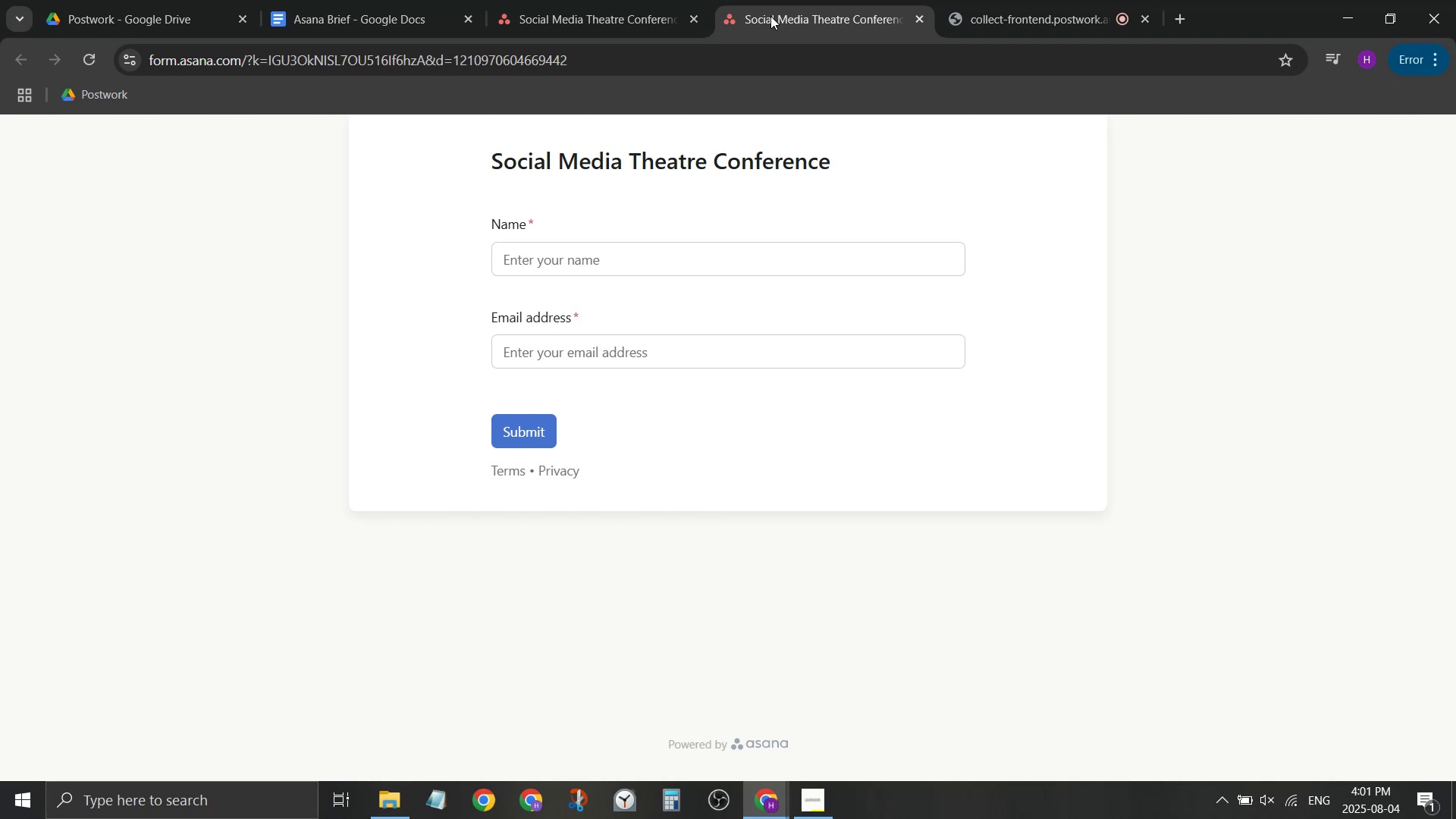 
left_click([644, 0])
 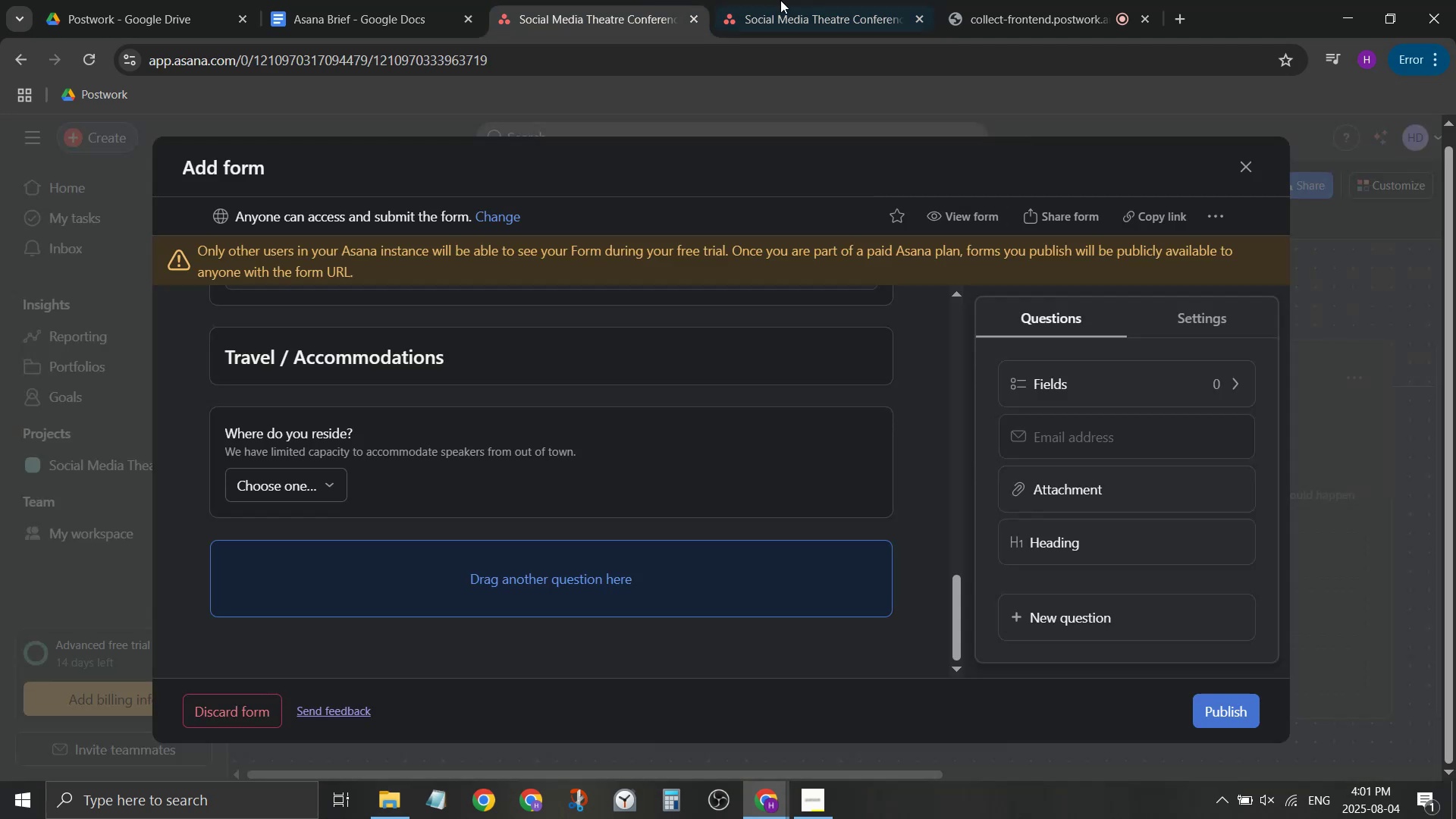 
middle_click([781, 0])
 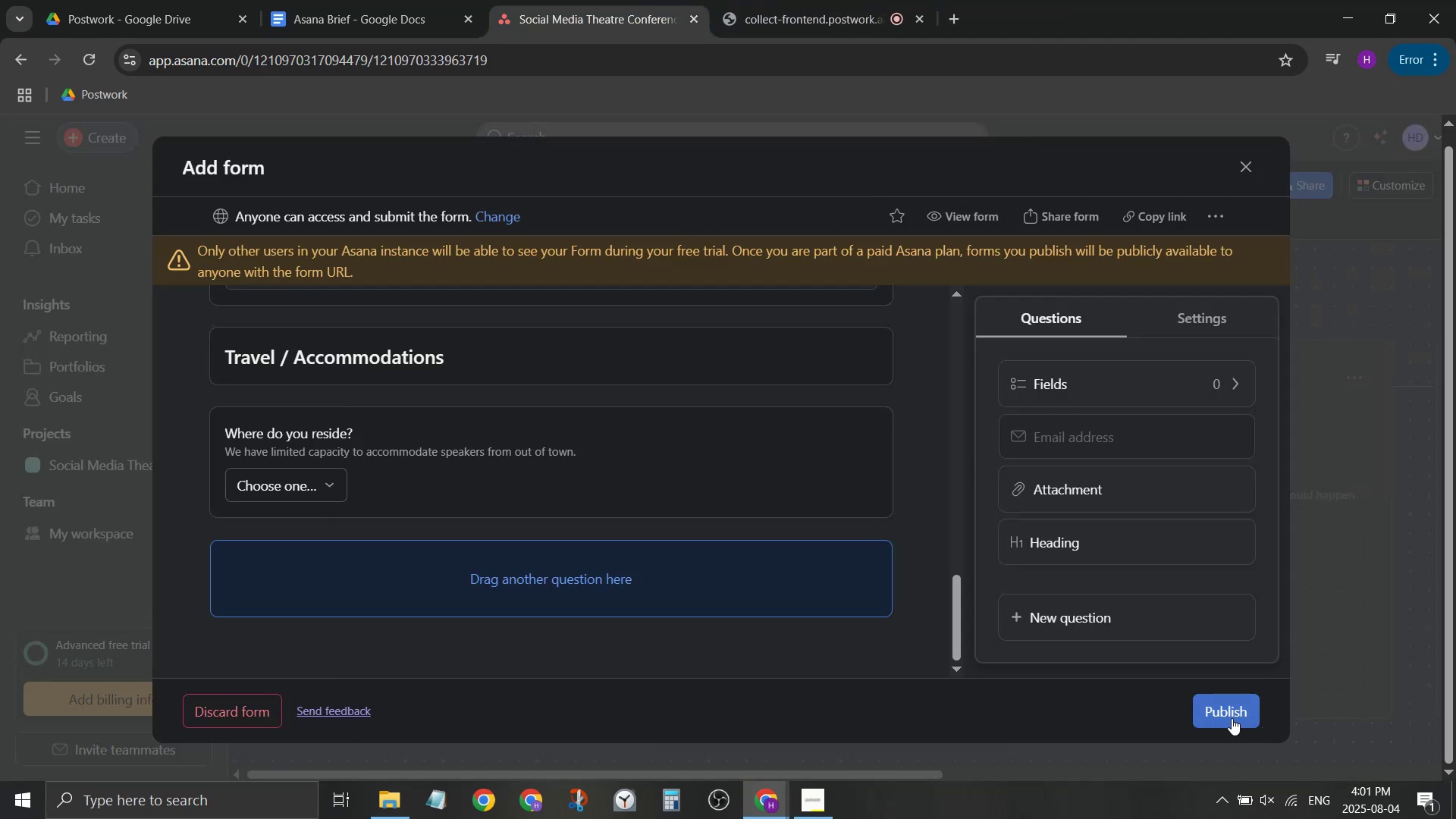 
scroll: coordinate [421, 497], scroll_direction: up, amount: 13.0
 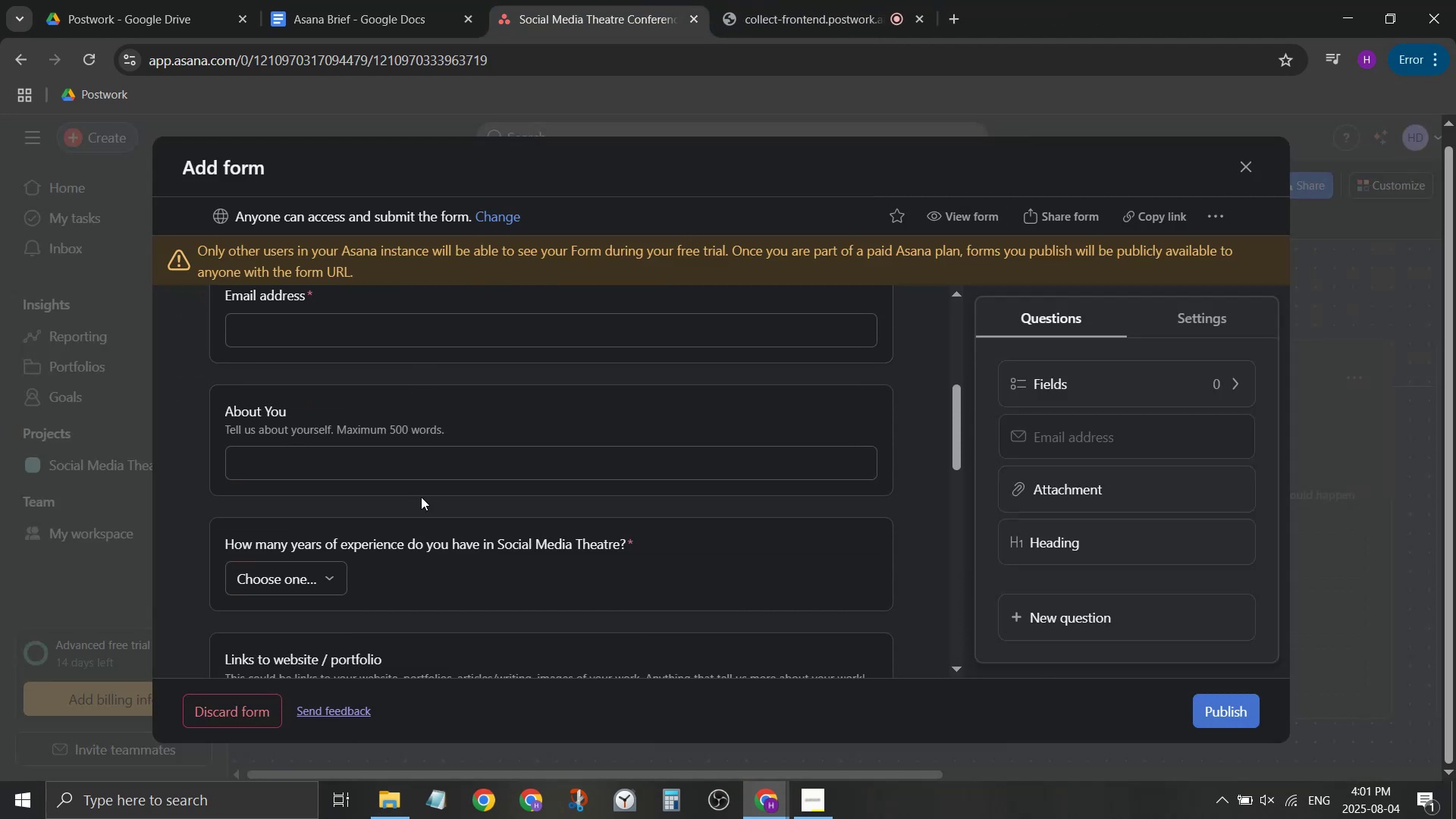 
scroll: coordinate [421, 497], scroll_direction: down, amount: 1.0
 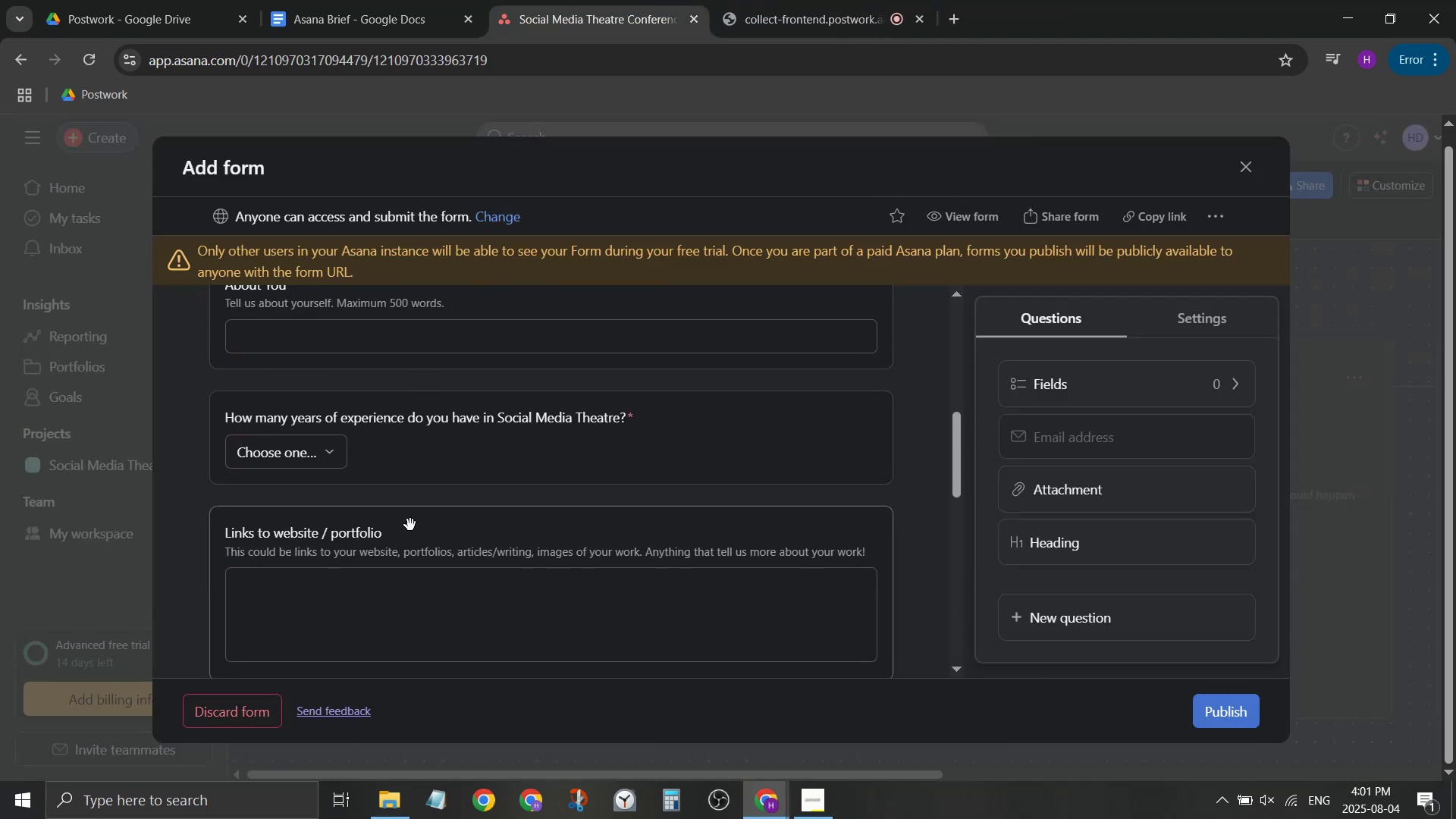 
left_click([410, 526])
 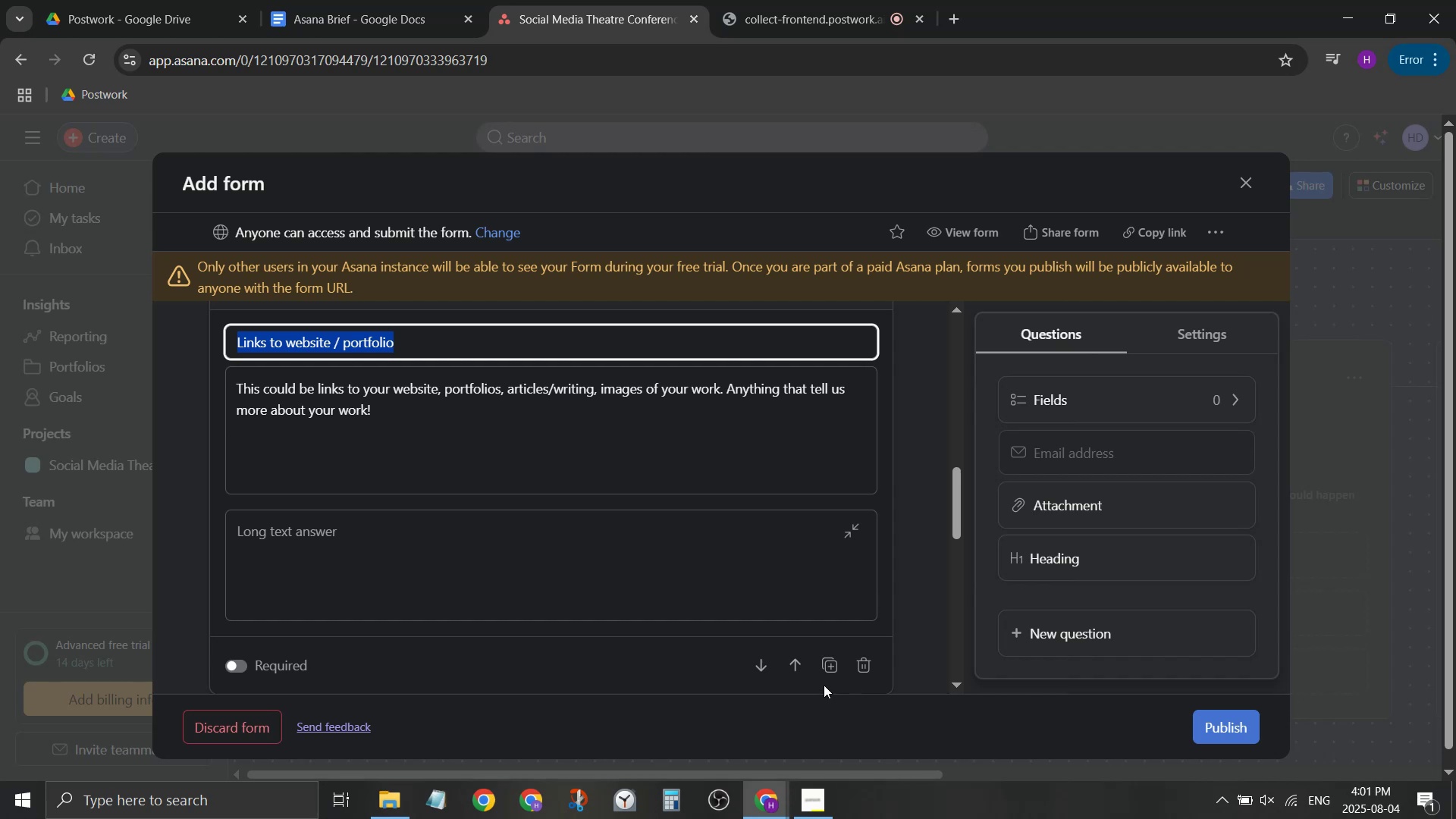 
left_click([761, 664])
 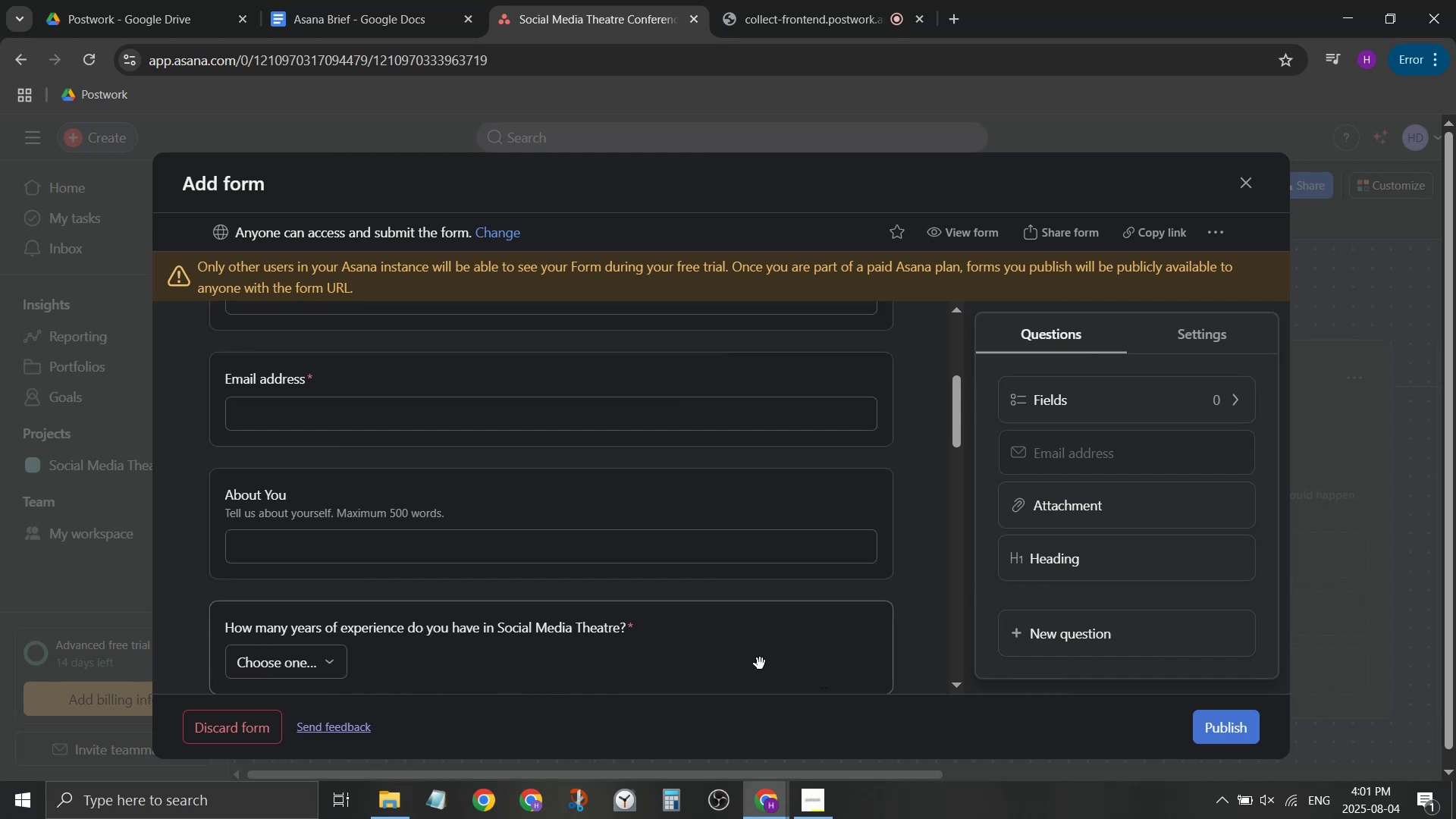 
scroll: coordinate [739, 641], scroll_direction: down, amount: 3.0
 